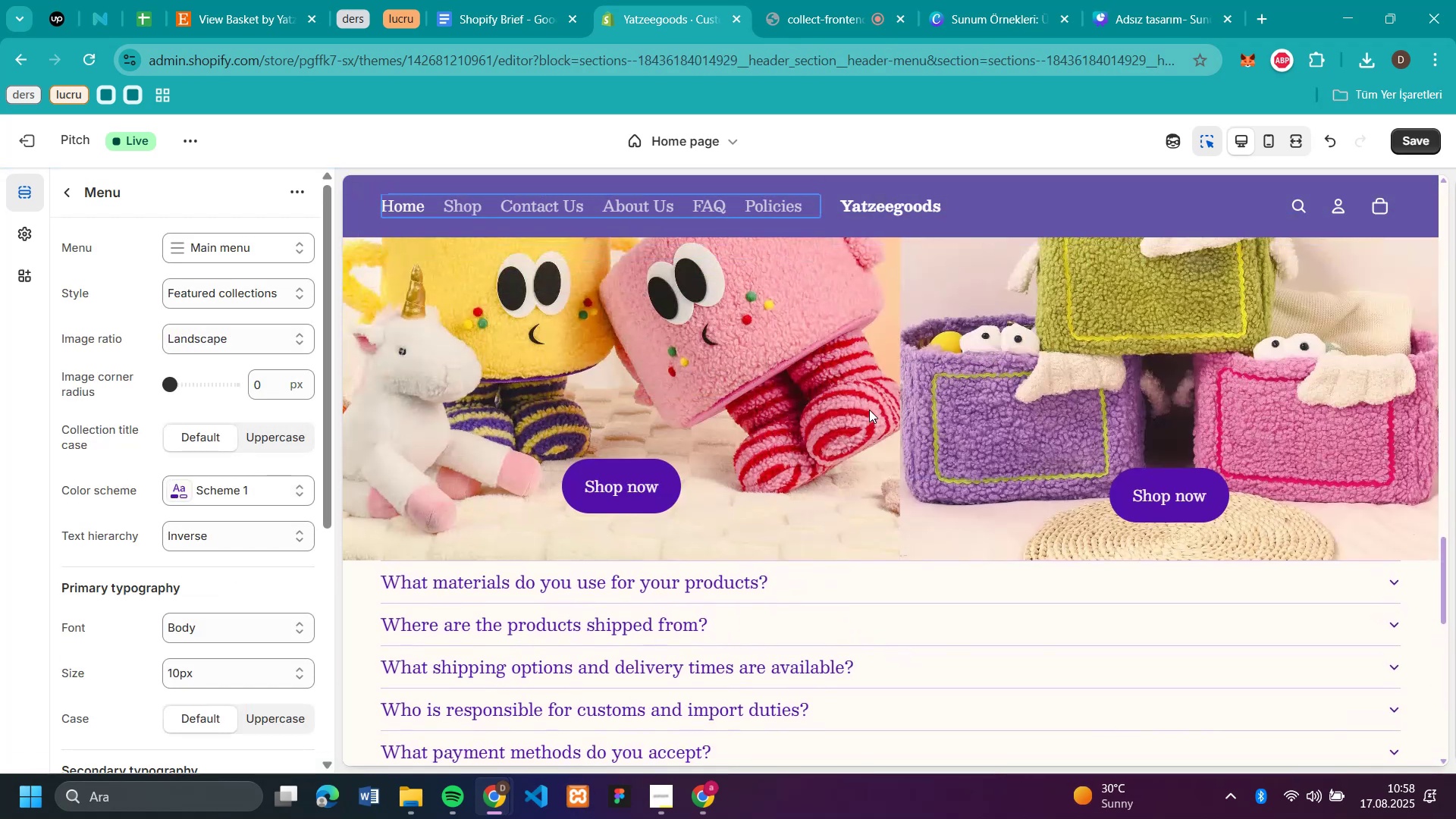 
scroll: coordinate [869, 410], scroll_direction: down, amount: 4.0
 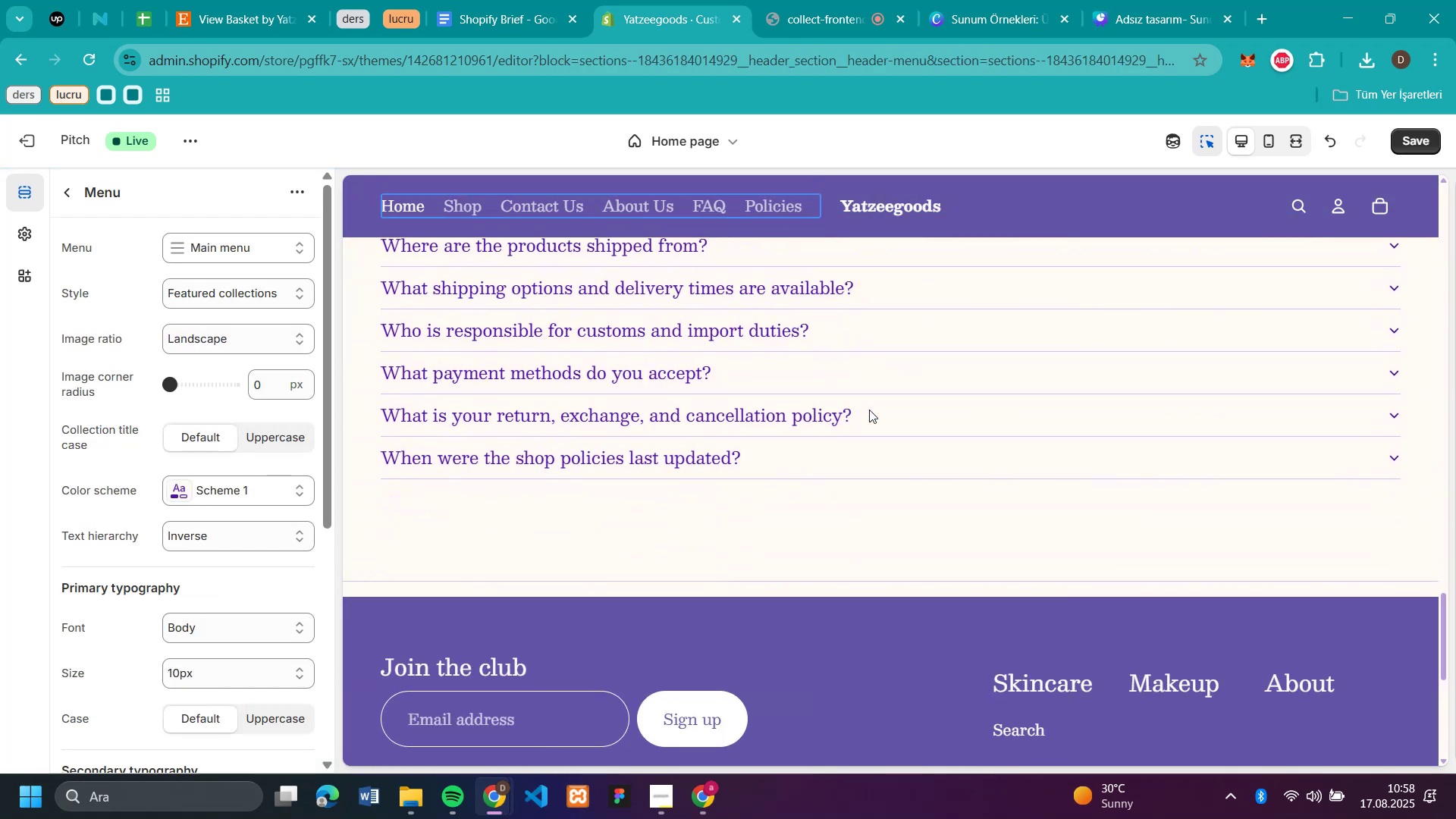 
scroll: coordinate [869, 410], scroll_direction: up, amount: 2.0
 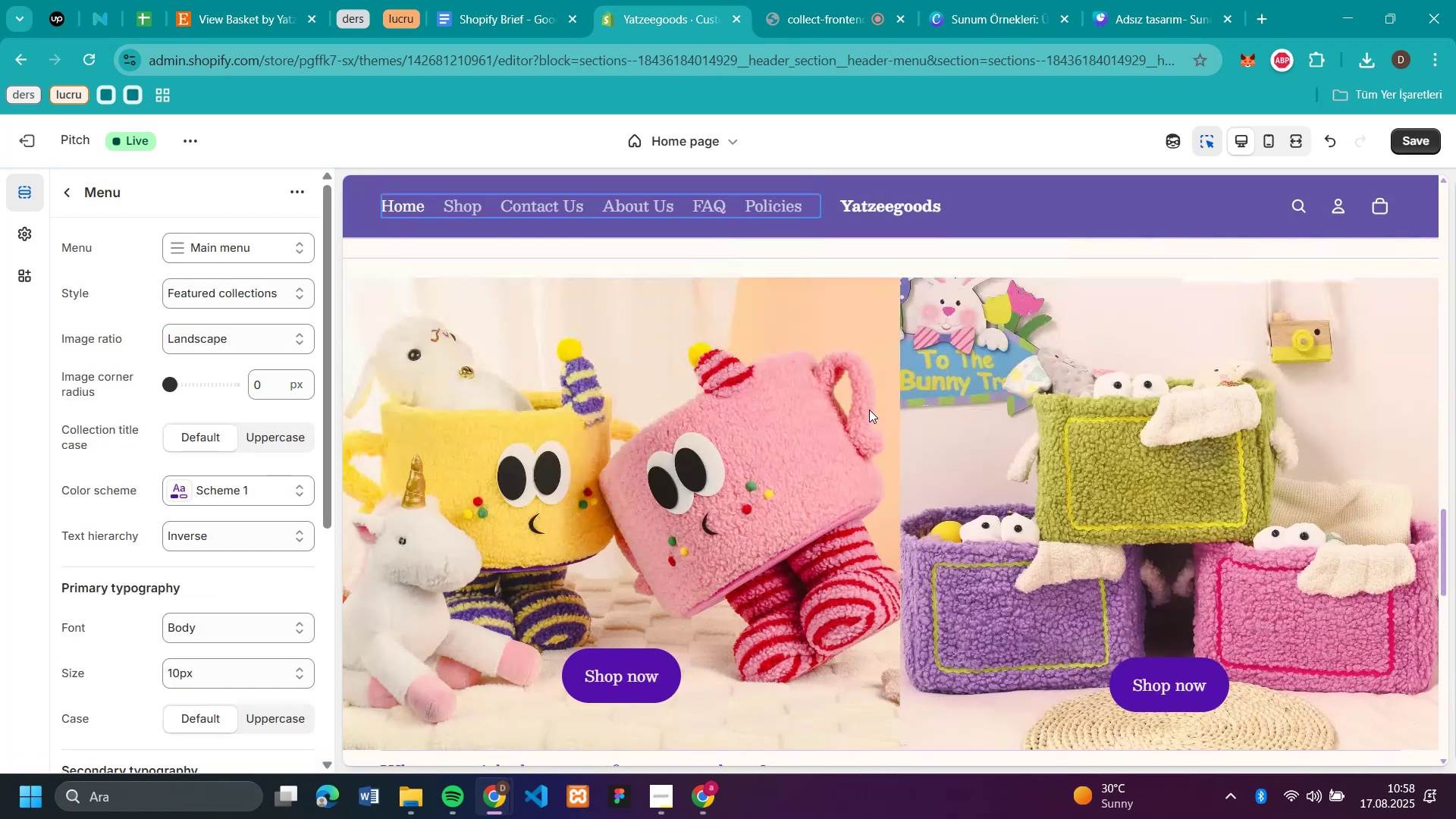 
scroll: coordinate [869, 410], scroll_direction: down, amount: 4.0
 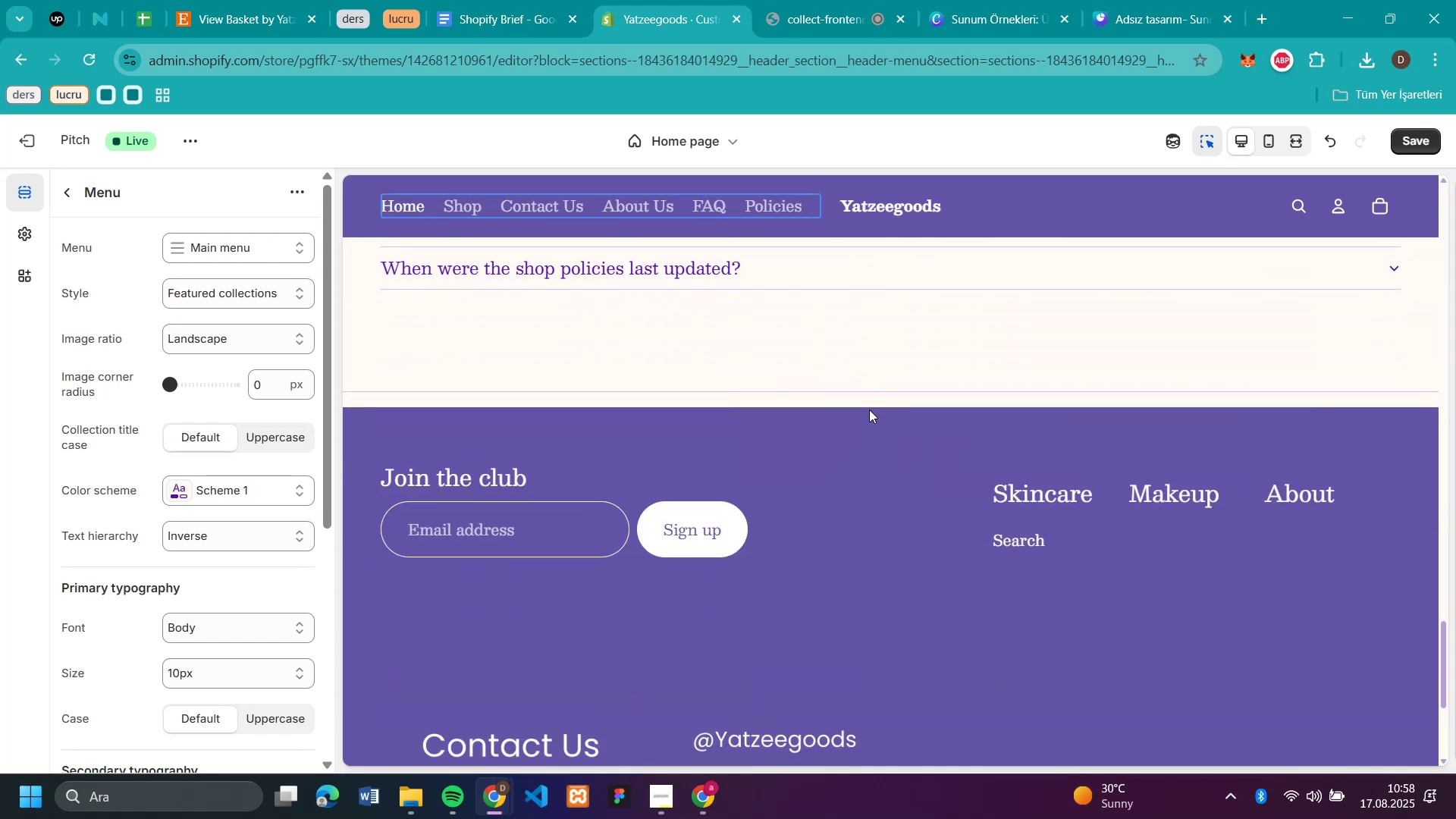 
scroll: coordinate [869, 410], scroll_direction: up, amount: 4.0
 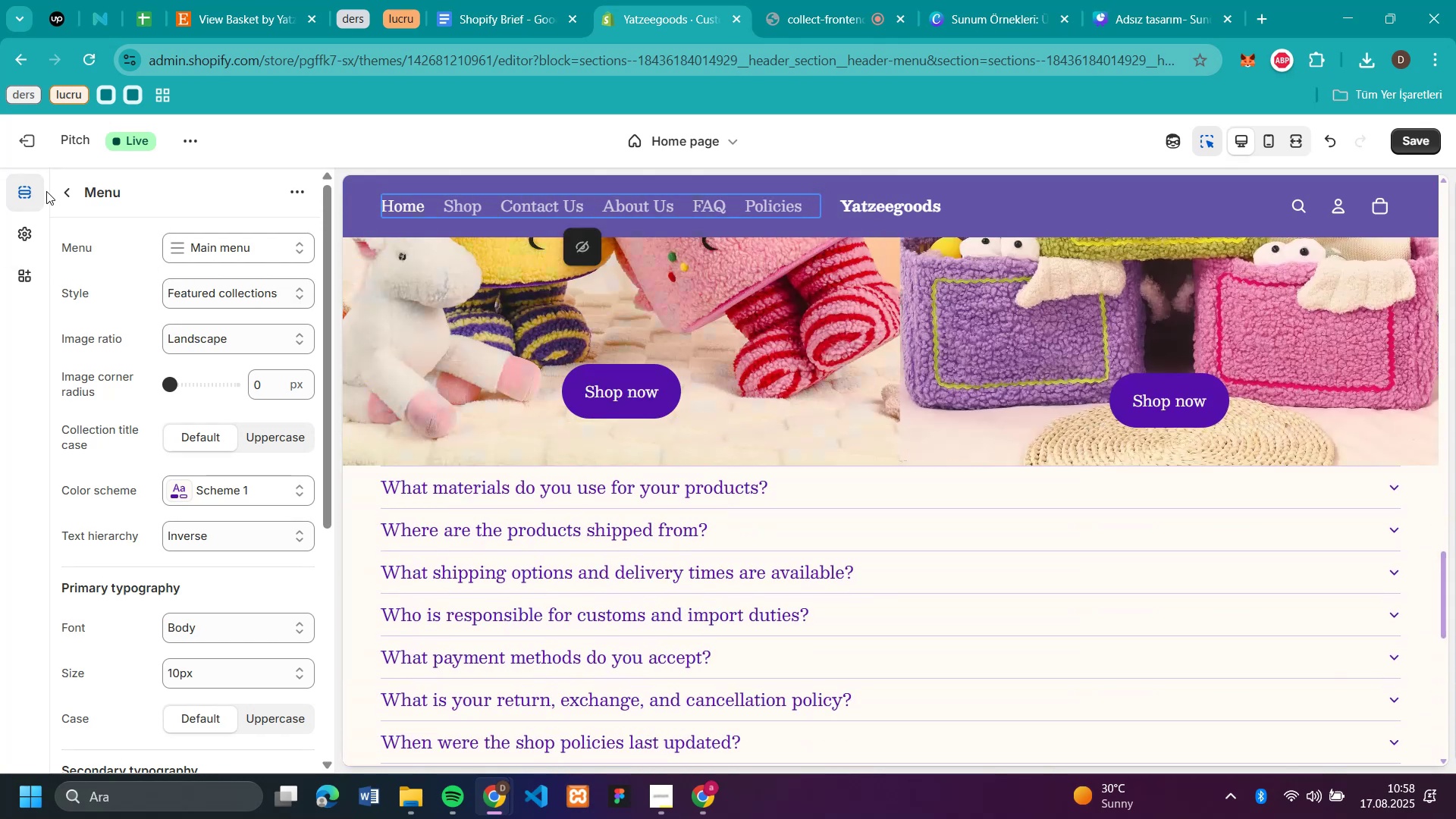 
mouse_move([76, 211])
 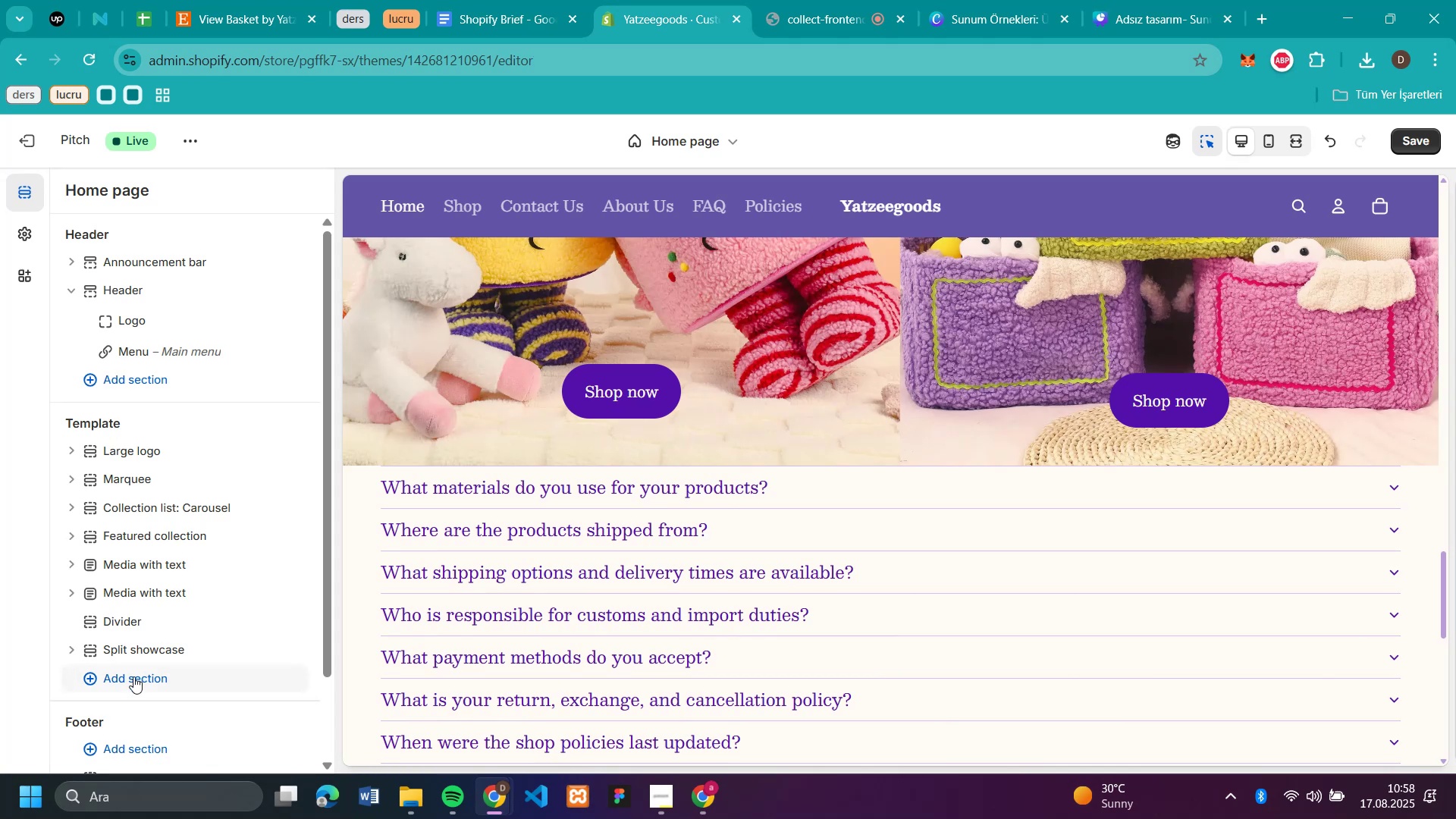 
left_click([133, 676])
 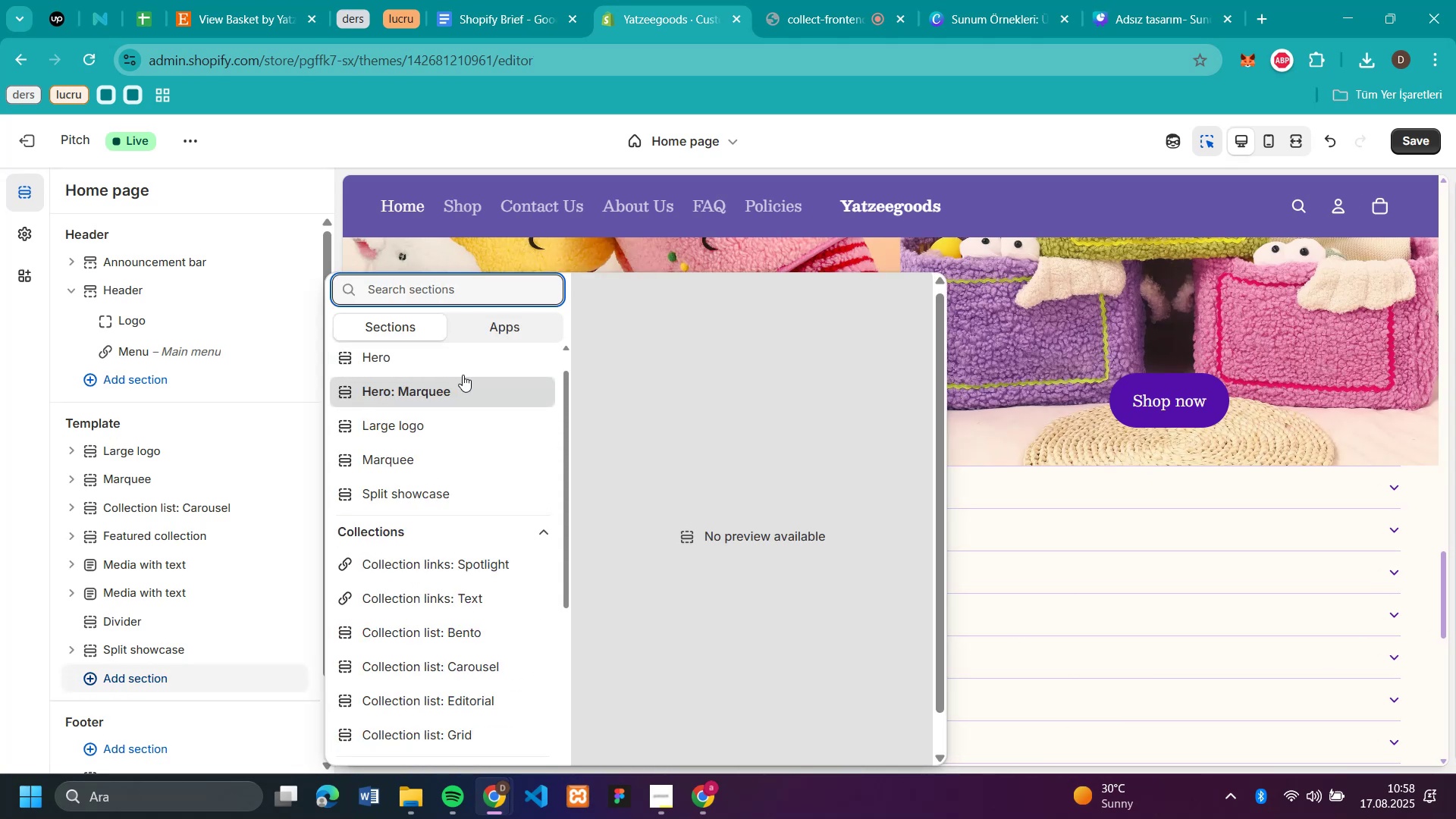 
scroll: coordinate [439, 518], scroll_direction: down, amount: 35.0
 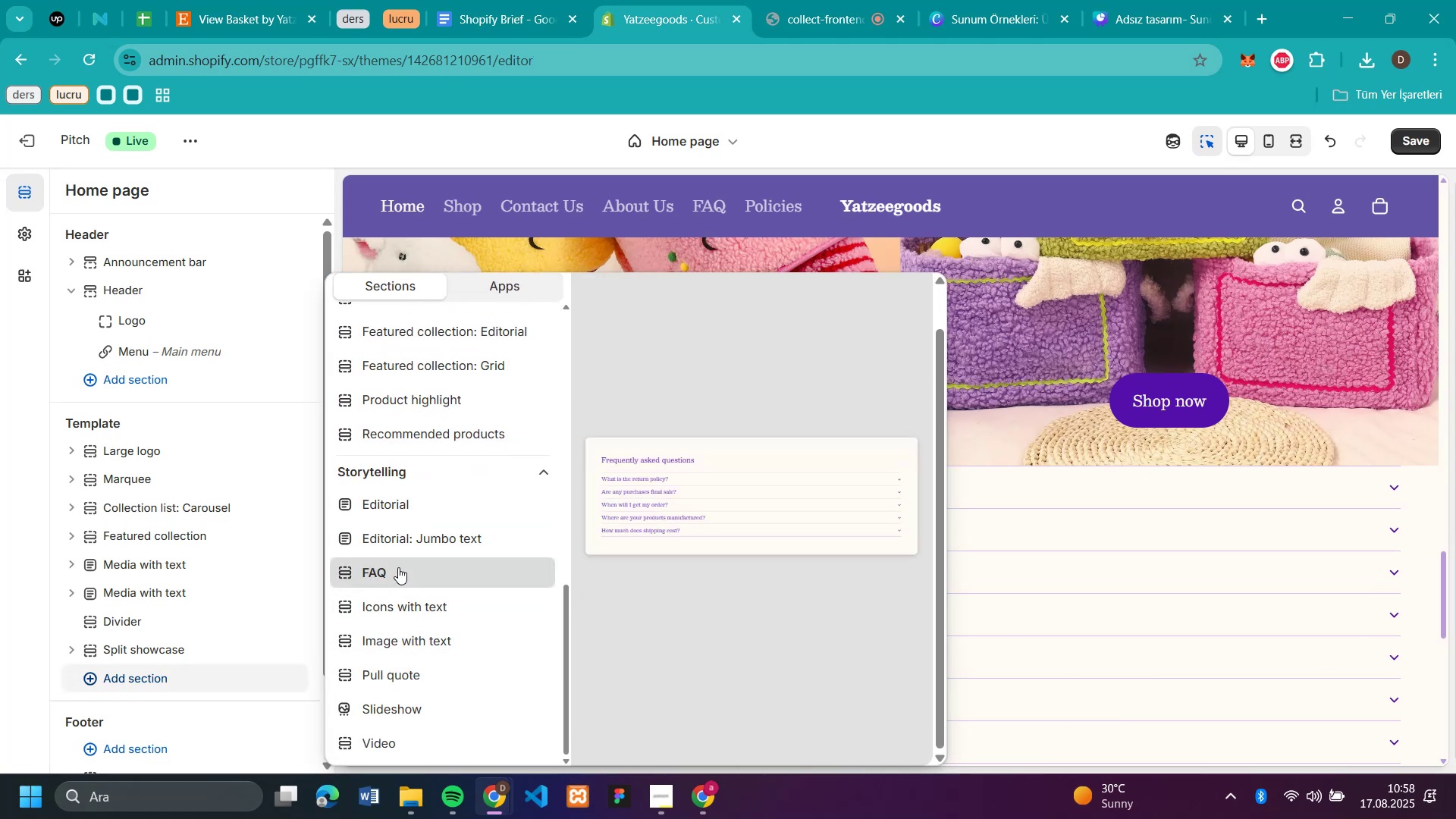 
wait(6.49)
 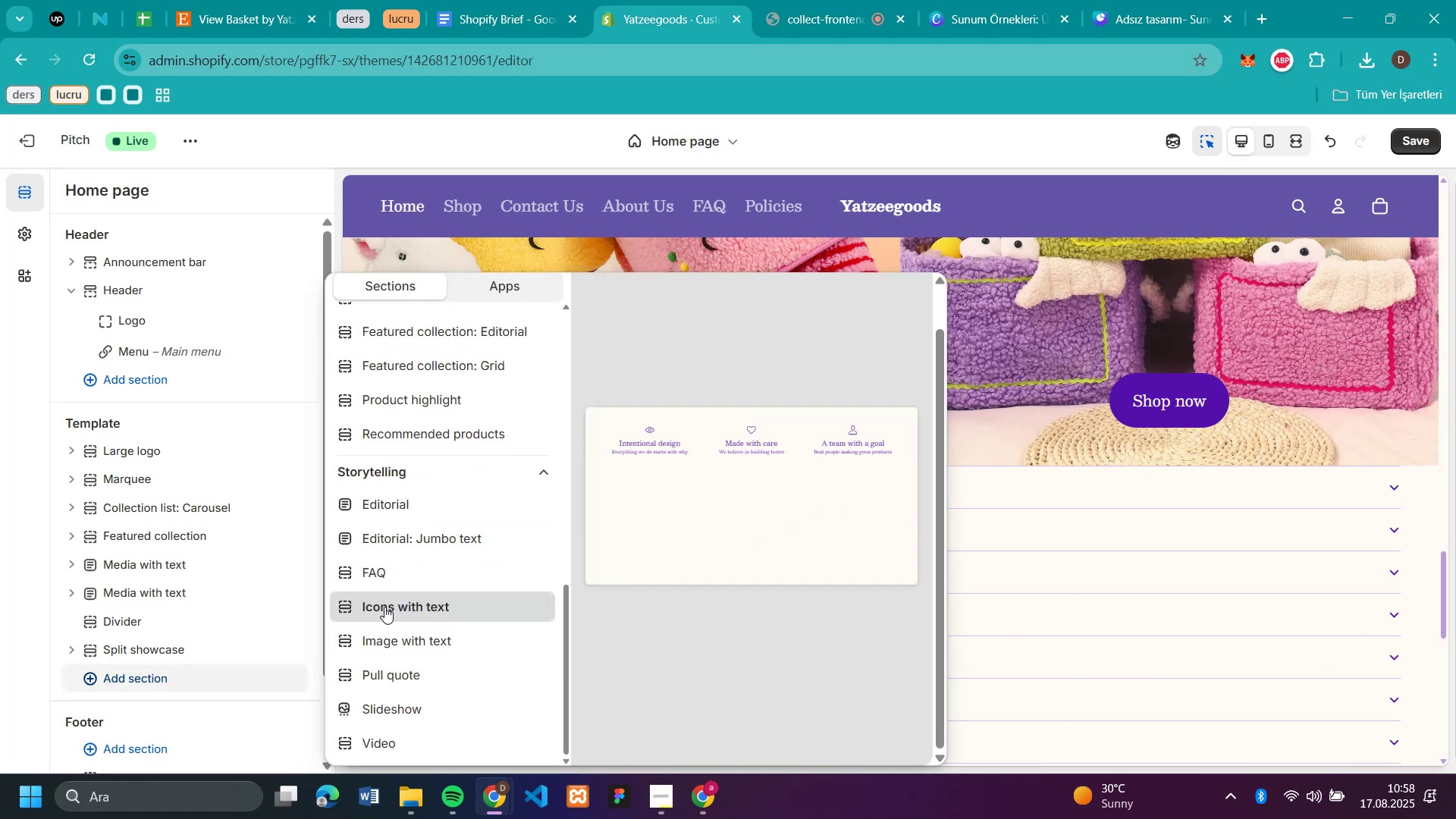 
scroll: coordinate [410, 486], scroll_direction: up, amount: 9.0
 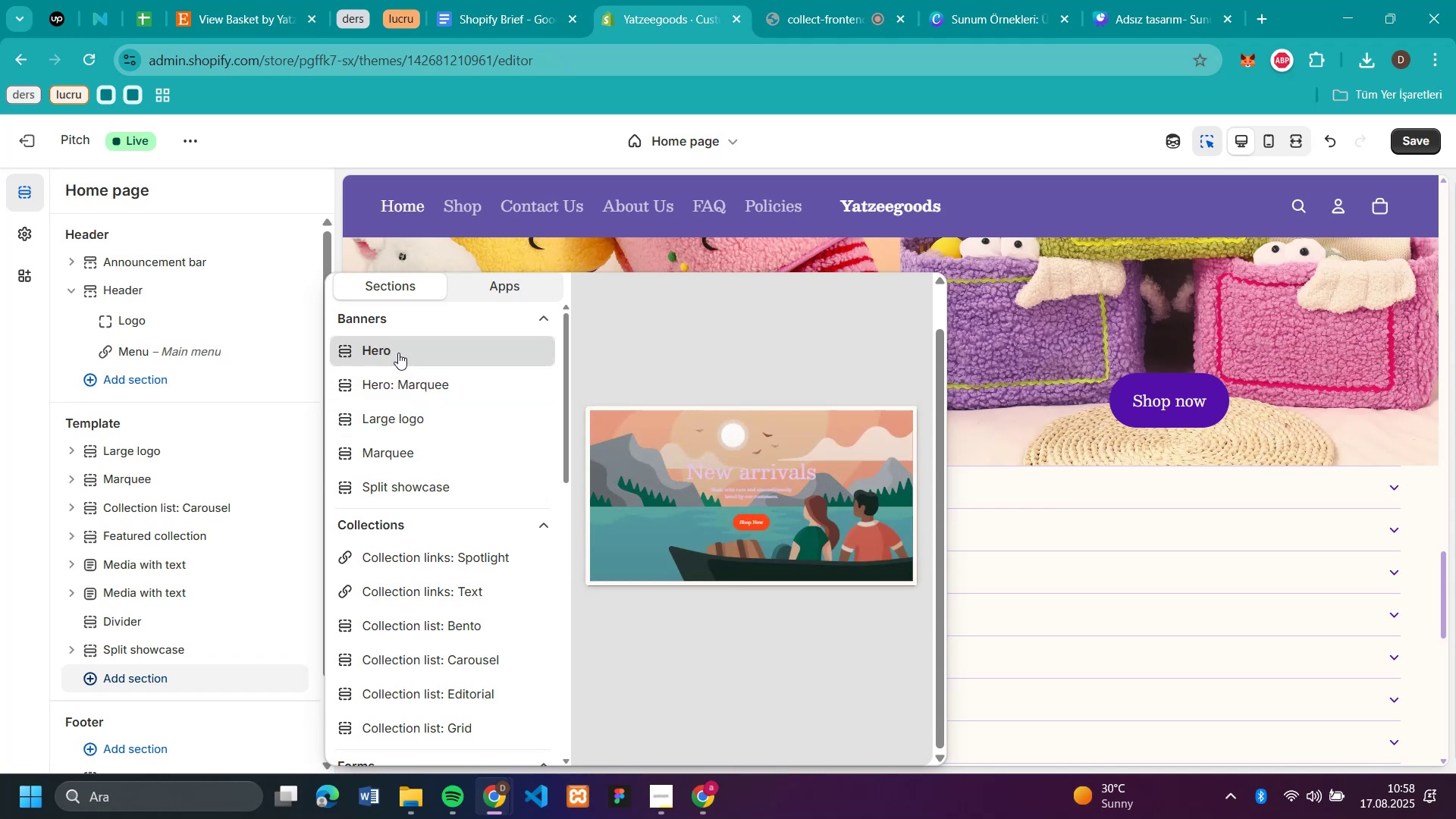 
scroll: coordinate [444, 478], scroll_direction: down, amount: 10.0
 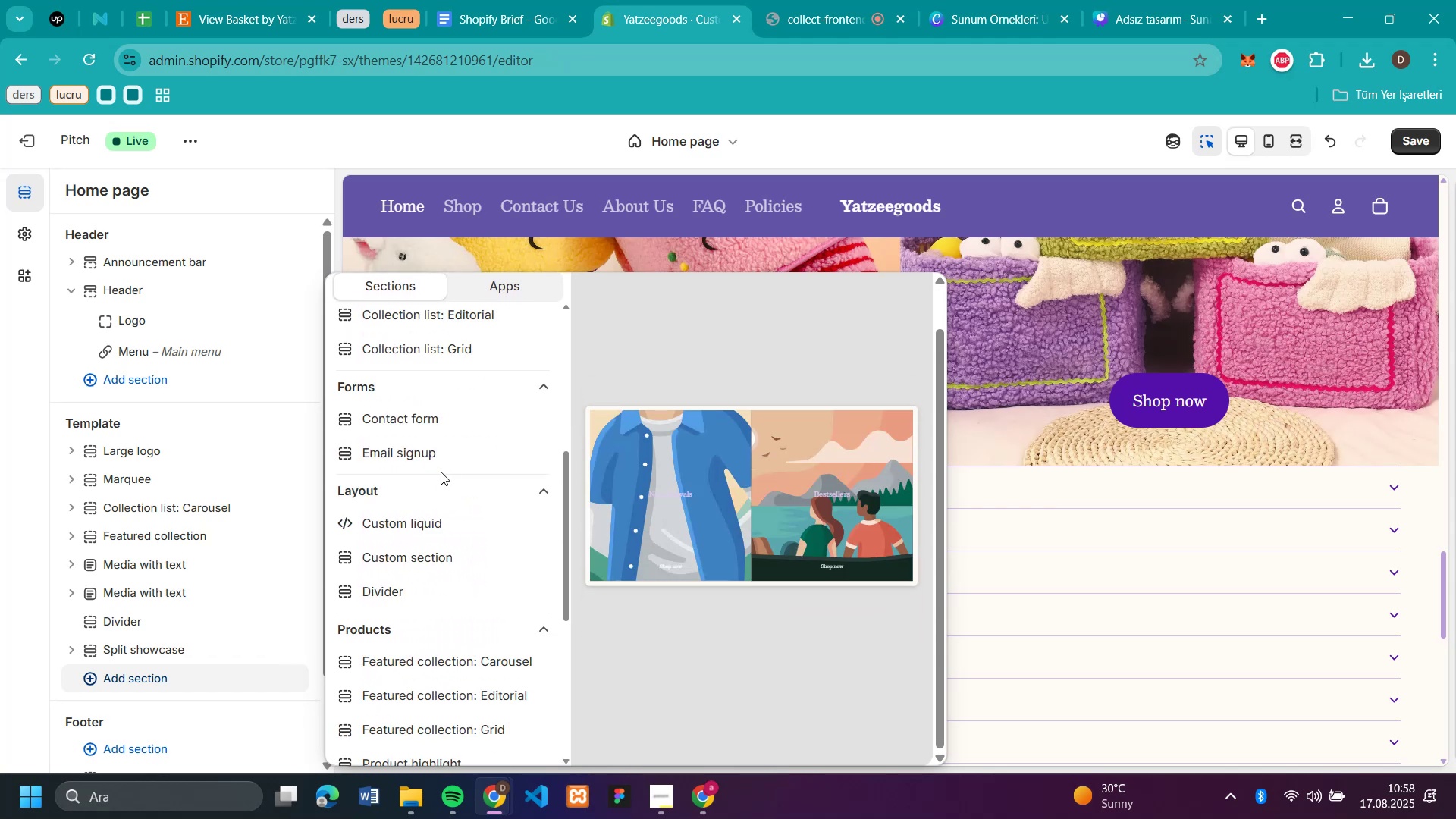 
scroll: coordinate [431, 334], scroll_direction: up, amount: 5.0
 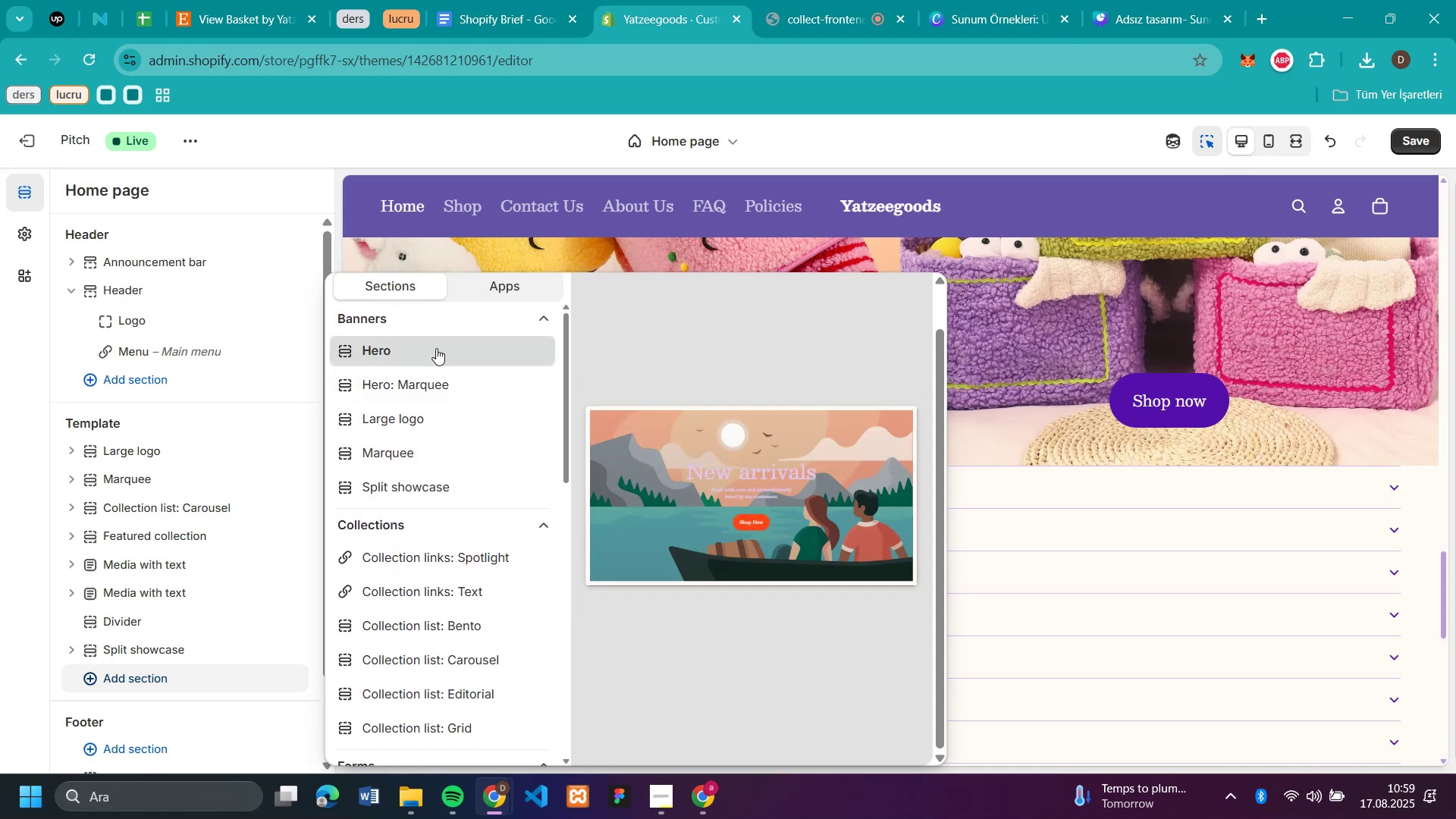 
left_click([436, 348])
 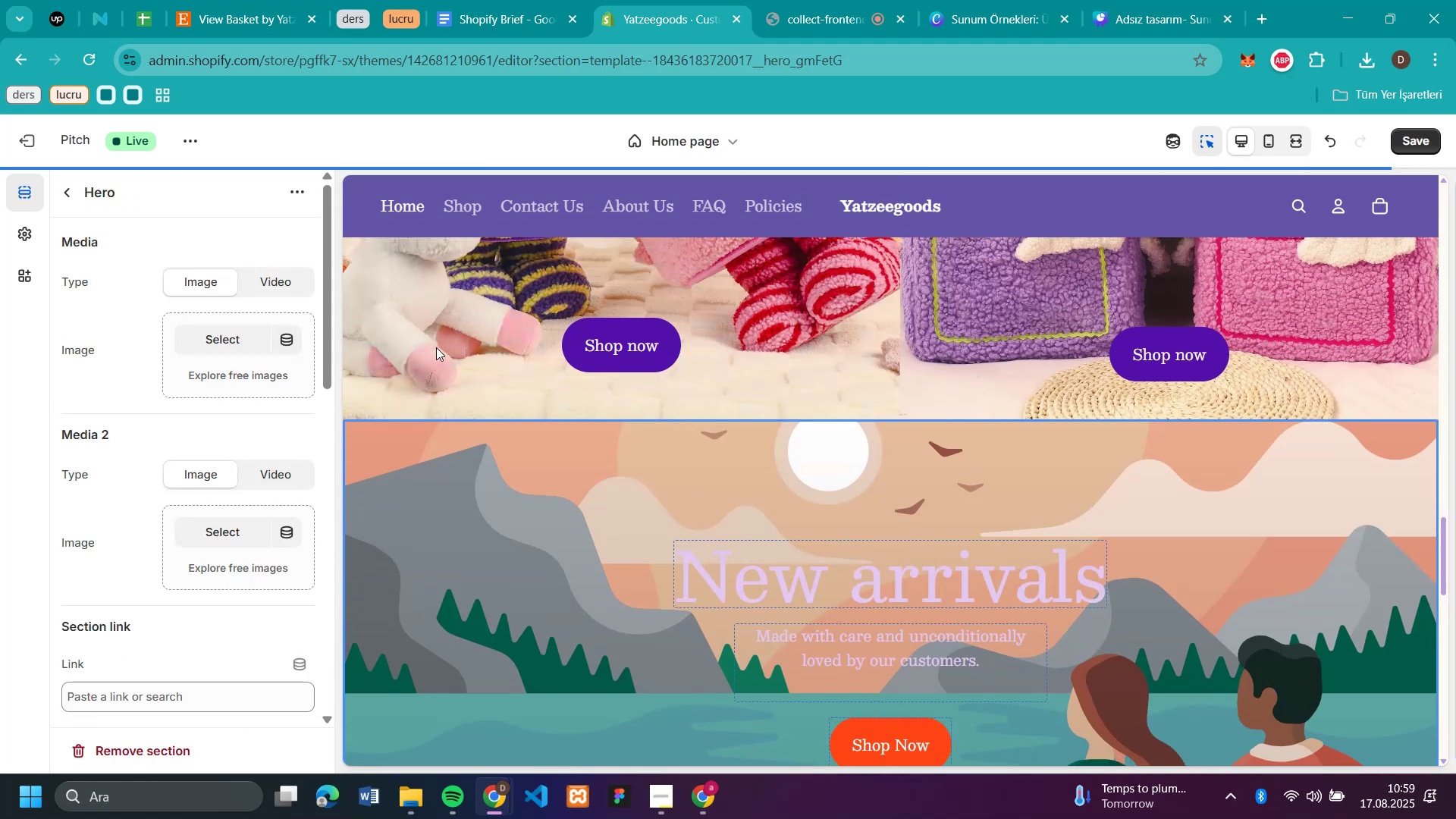 
scroll: coordinate [1107, 466], scroll_direction: up, amount: 3.0
 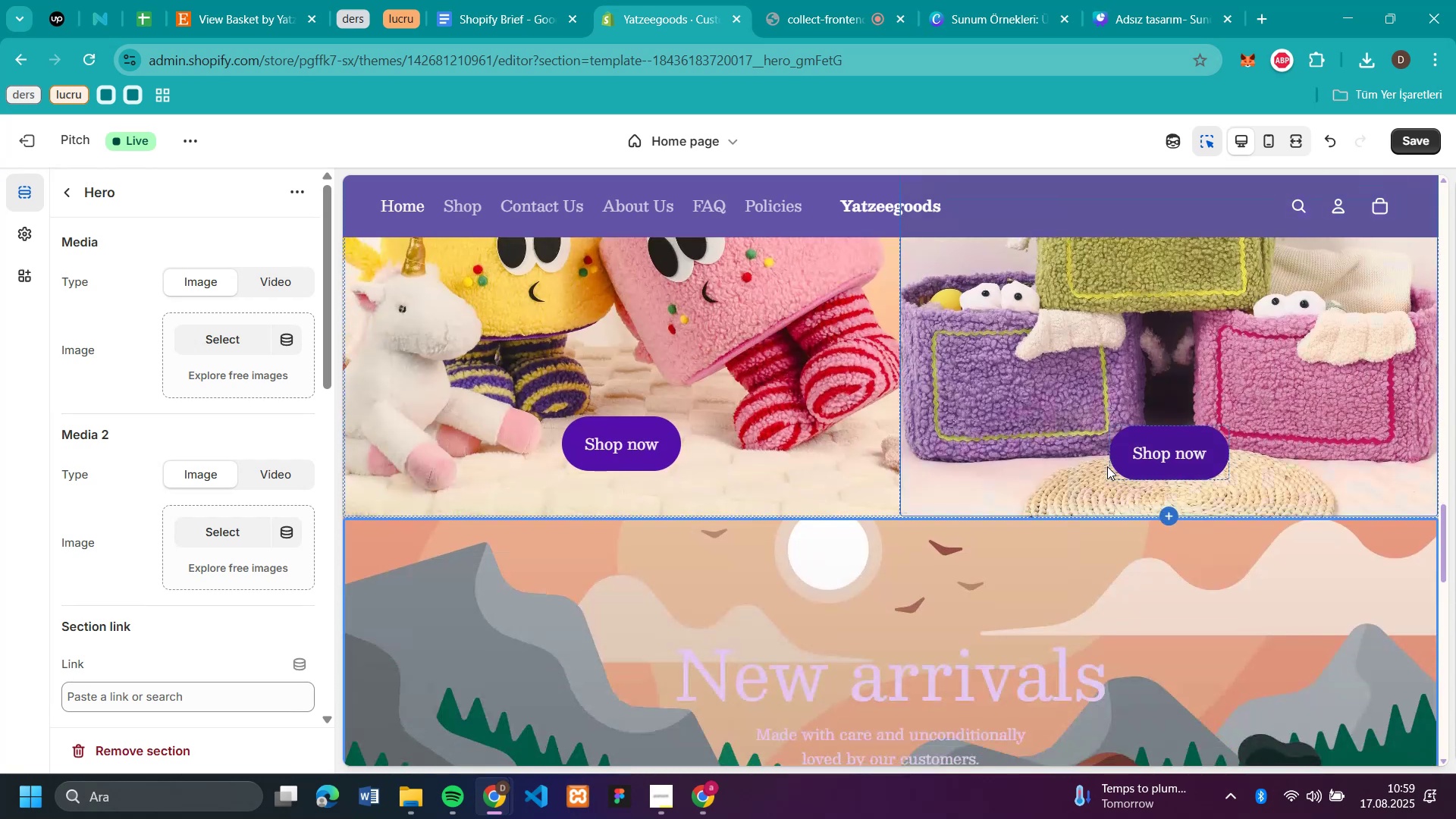 
scroll: coordinate [1107, 466], scroll_direction: down, amount: 10.0
 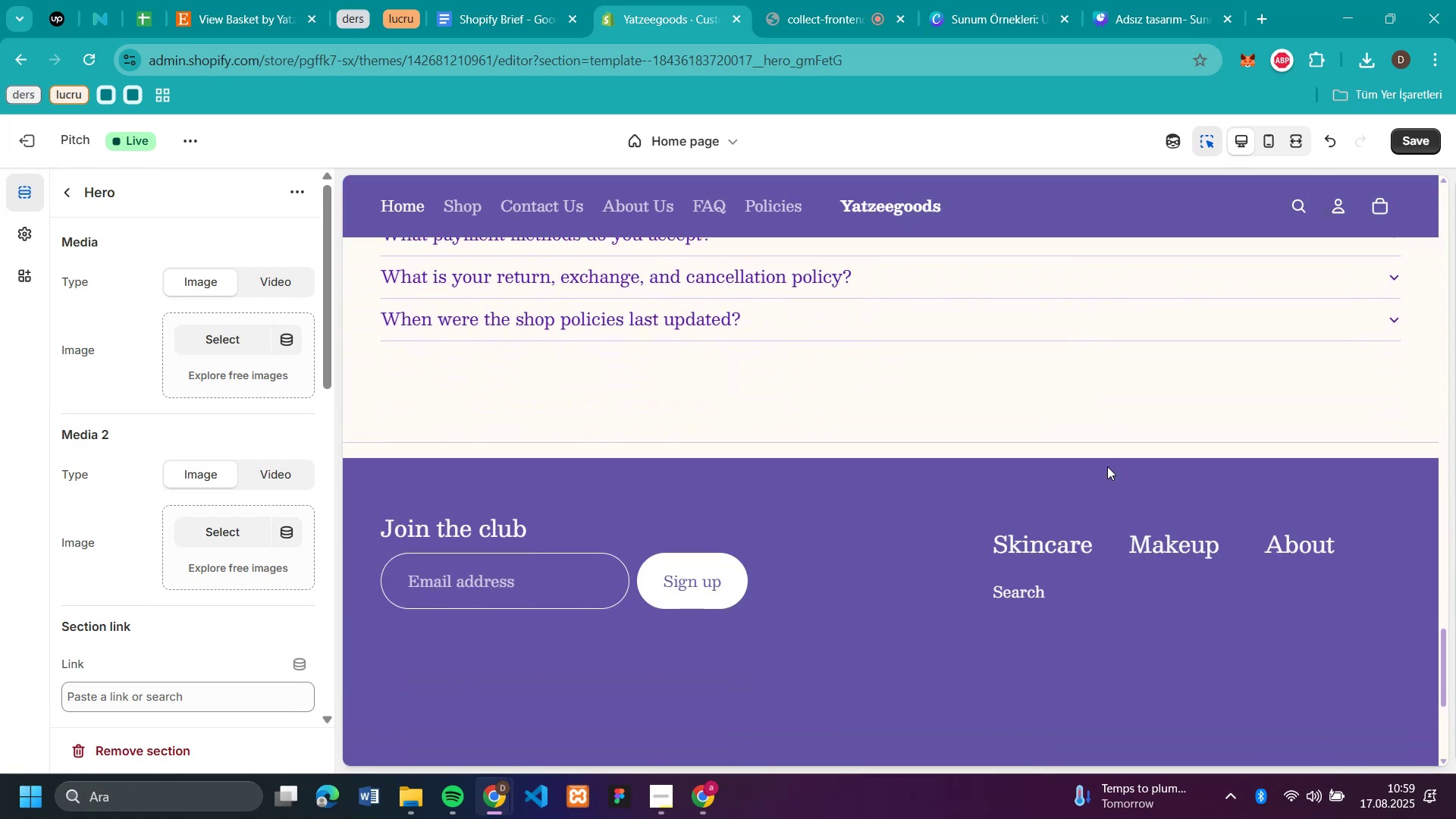 
scroll: coordinate [569, 350], scroll_direction: up, amount: 10.0
 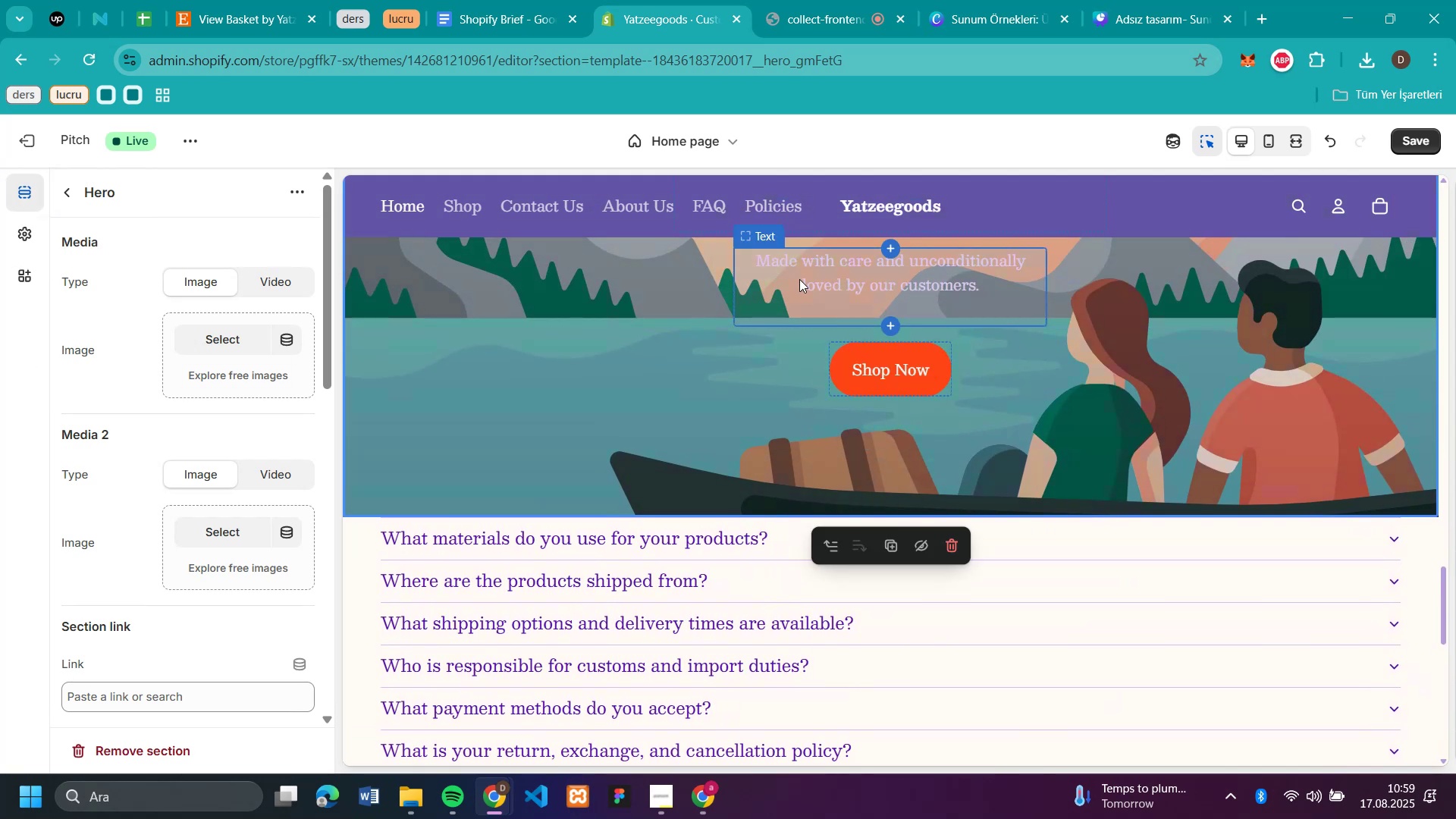 
left_click([799, 279])
 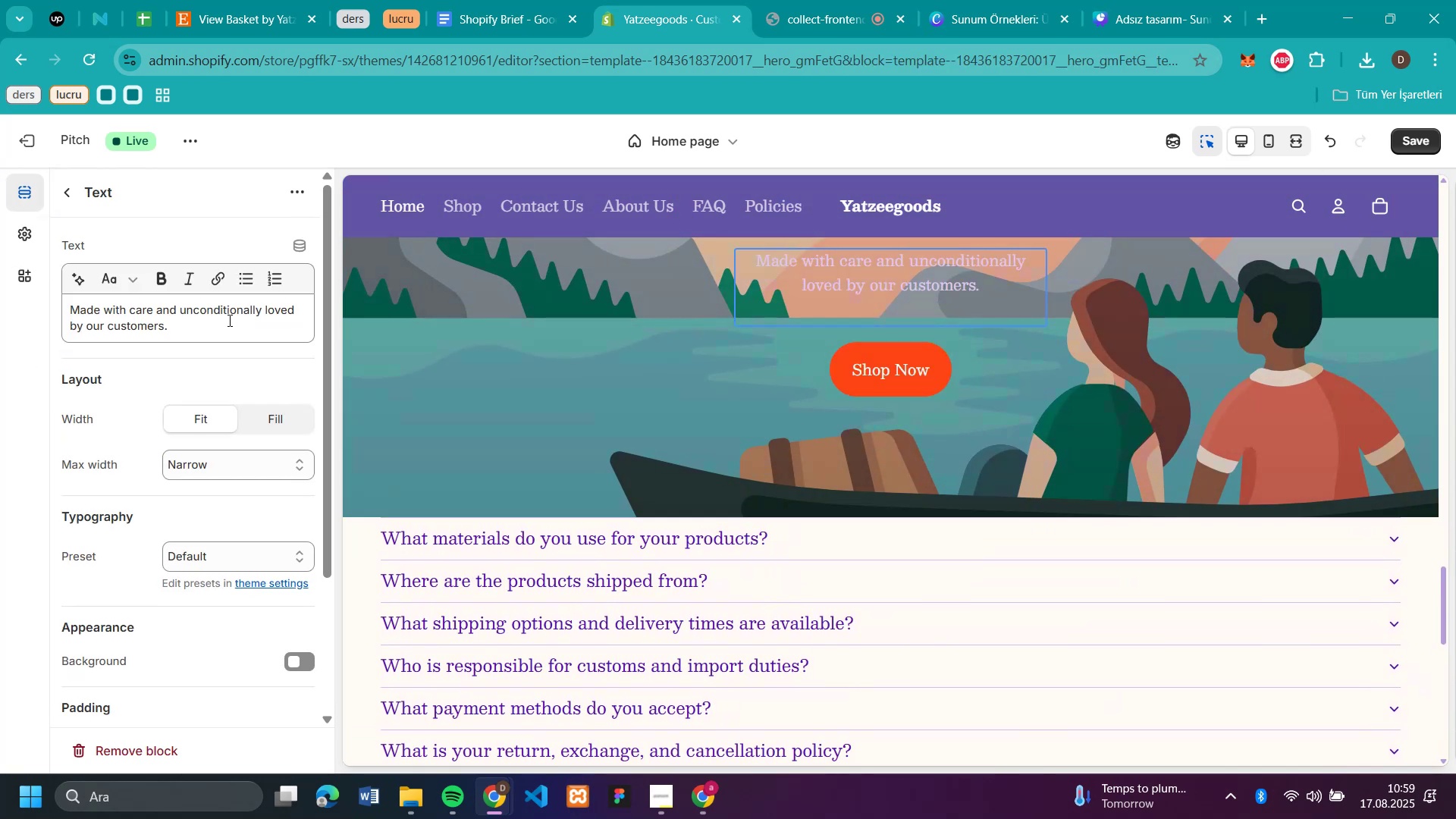 
left_click([228, 320])
 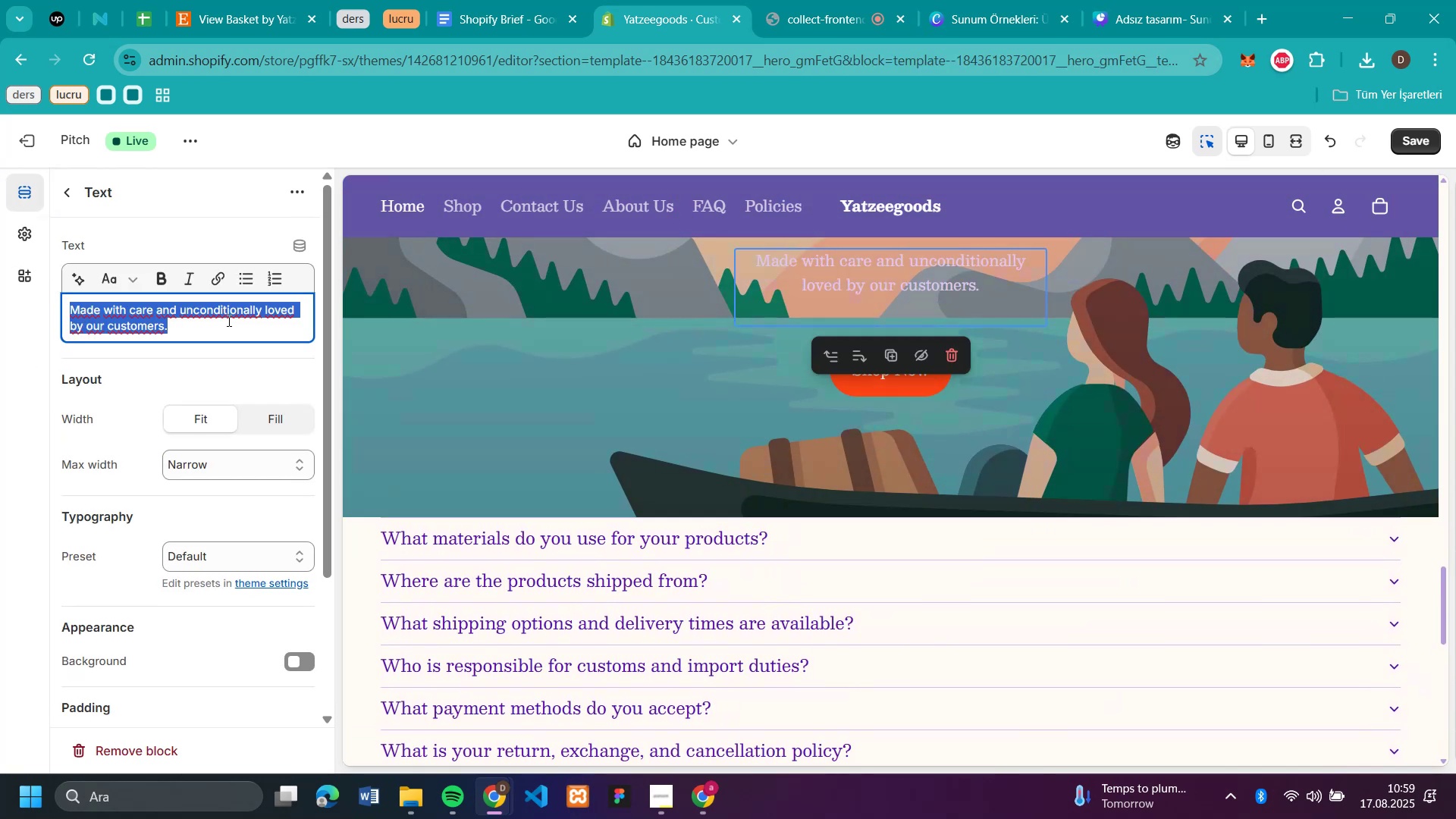 
triple_click([228, 320])
 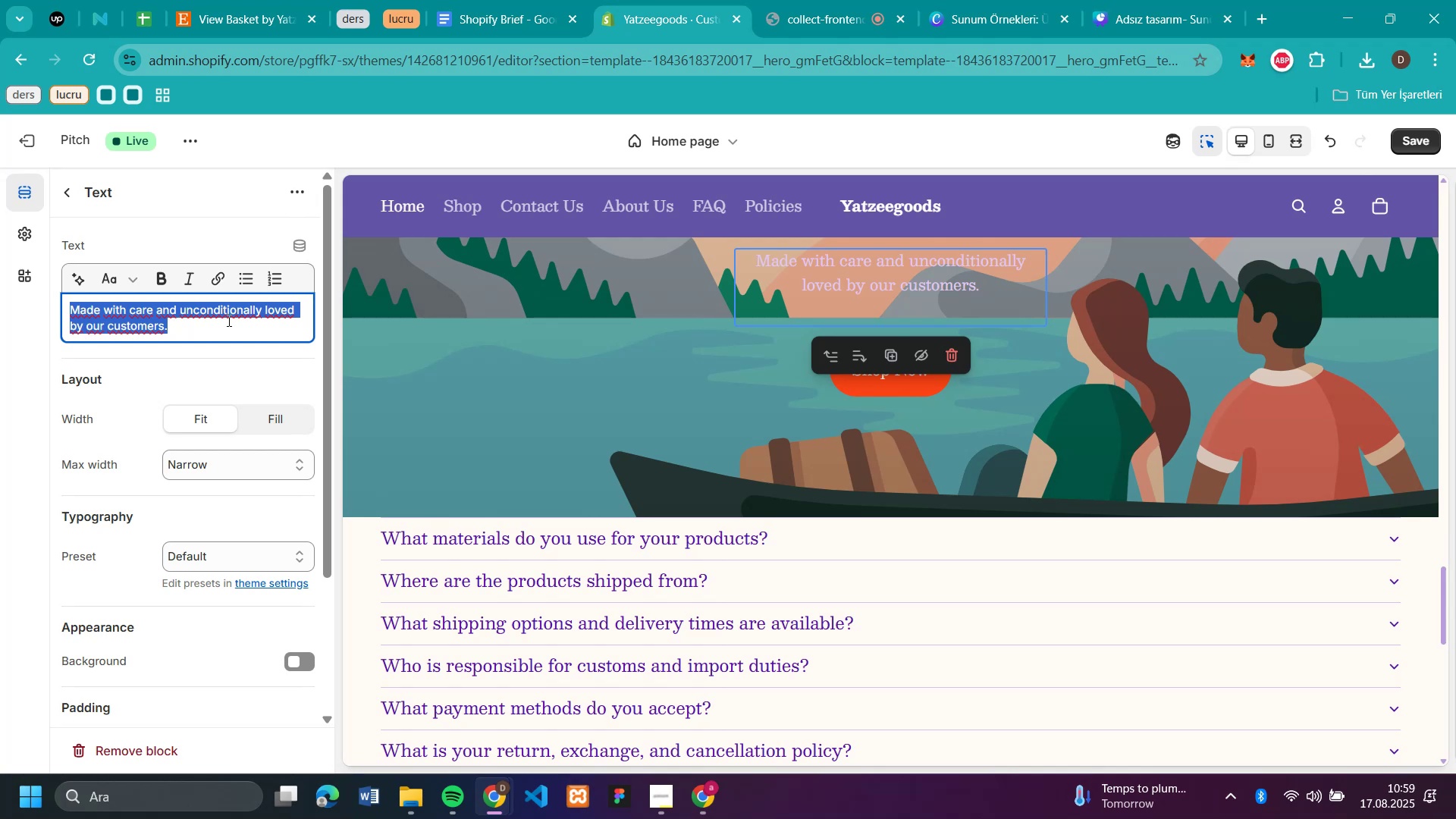 
triple_click([228, 320])
 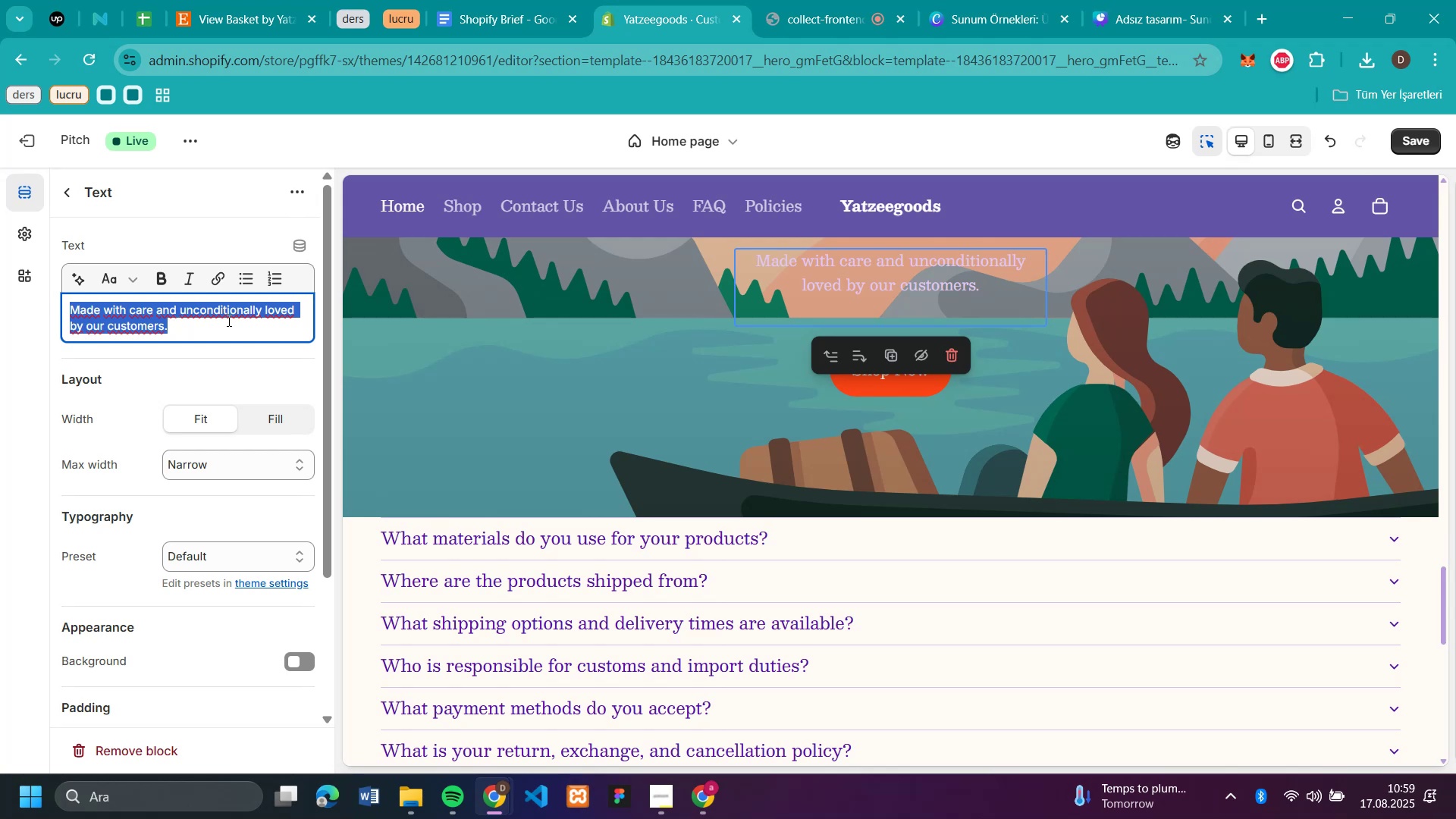 
key(Backspace)
 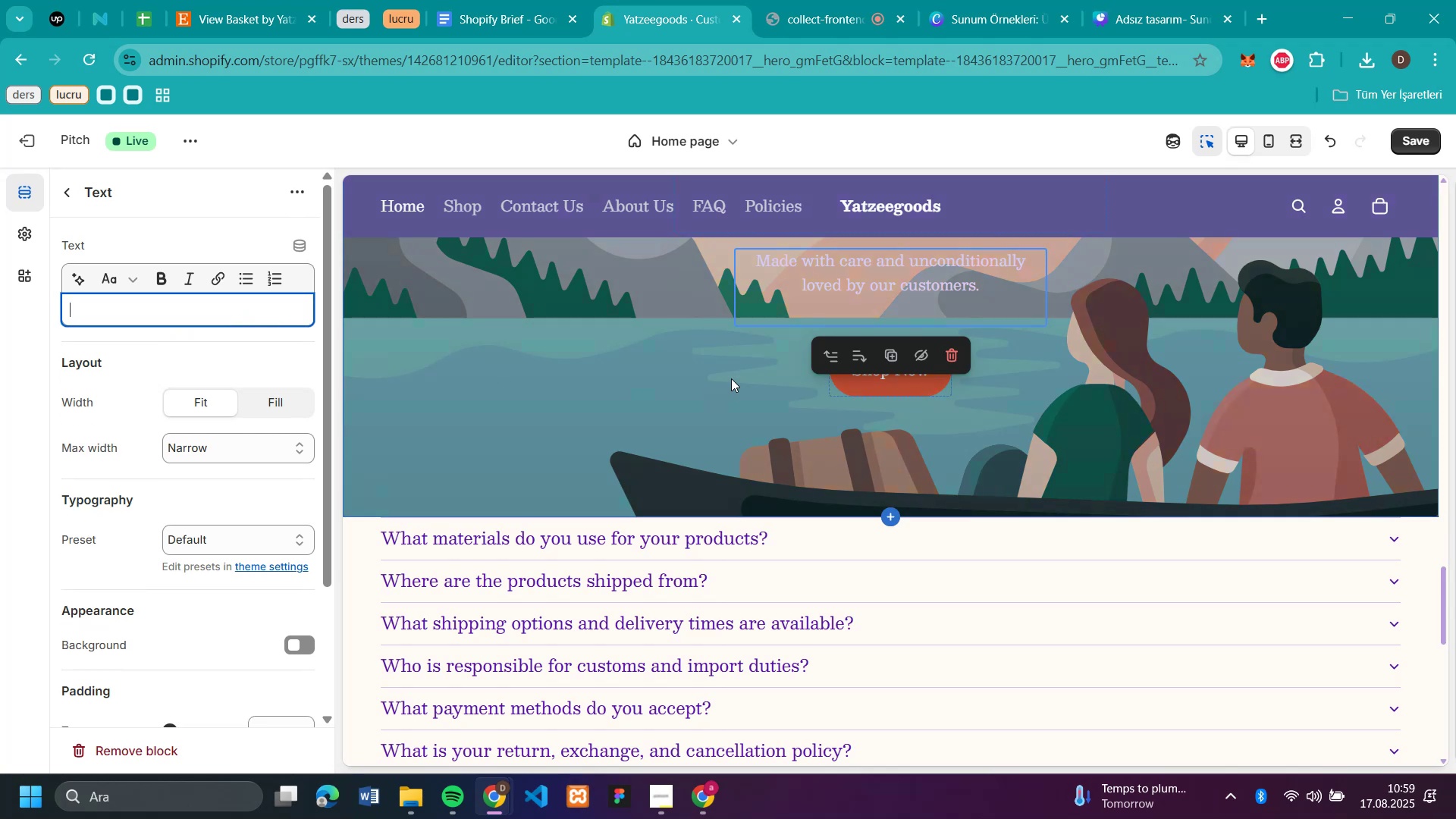 
scroll: coordinate [731, 374], scroll_direction: up, amount: 3.0
 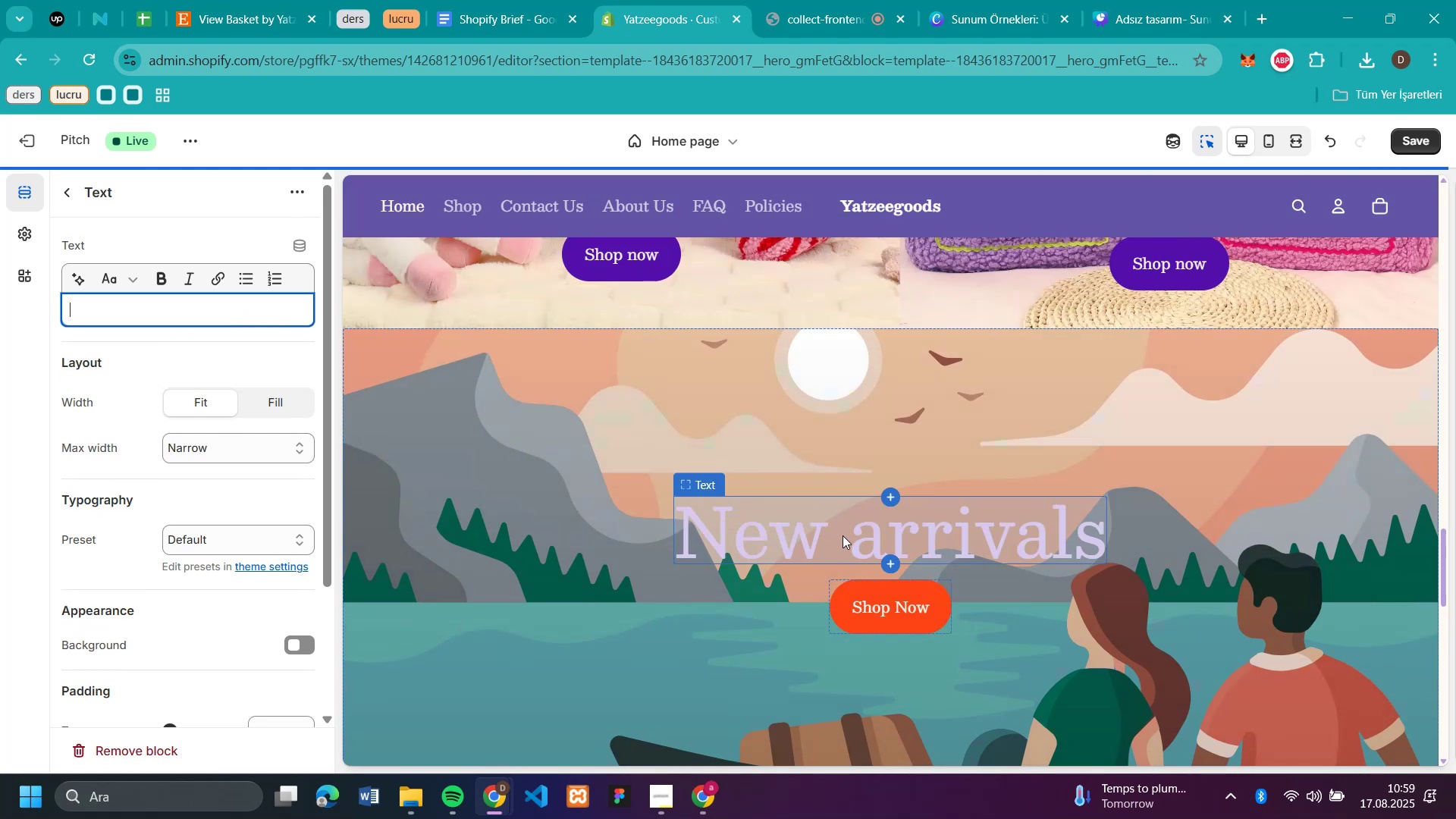 
left_click([843, 535])
 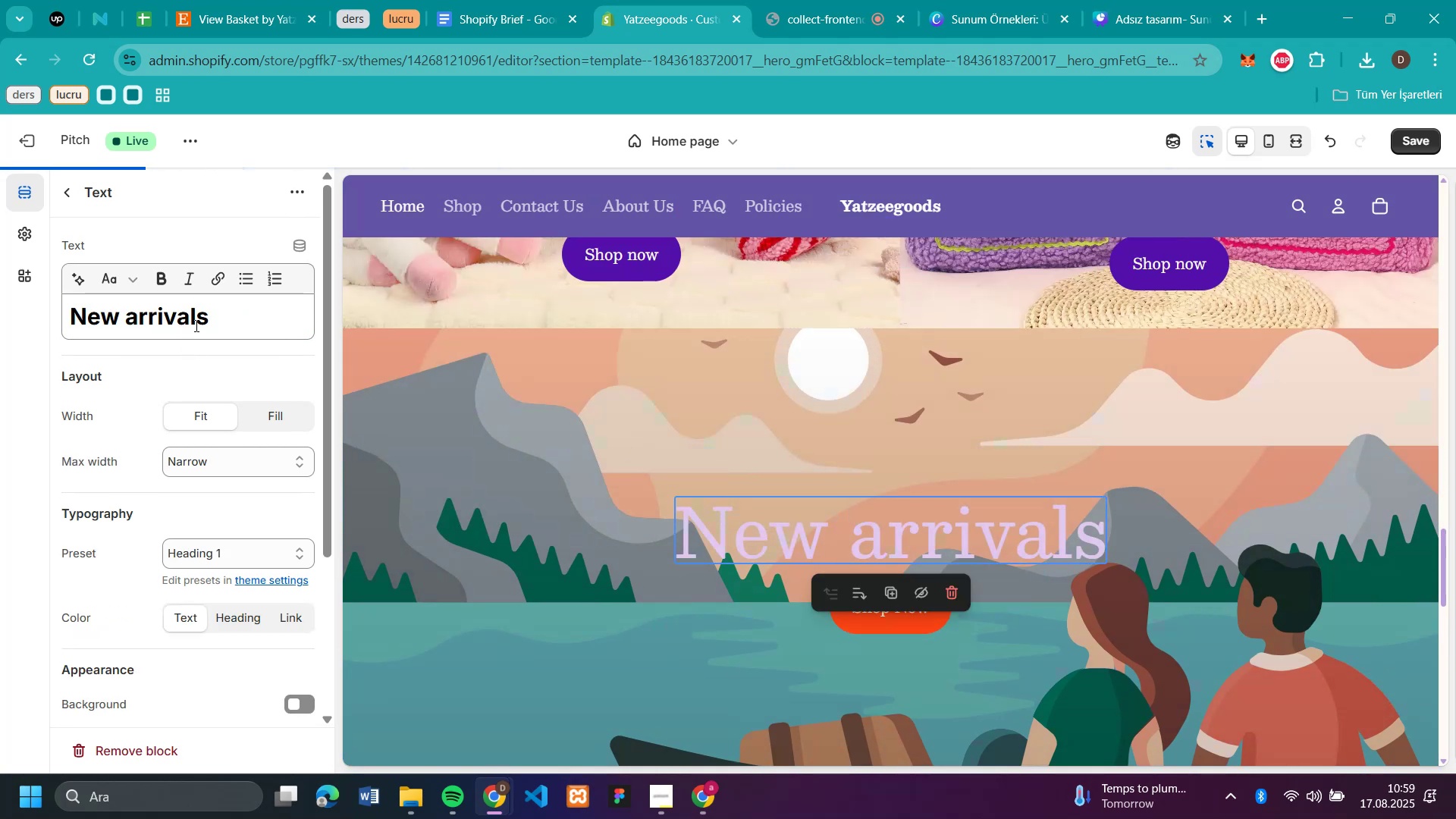 
left_click([195, 325])
 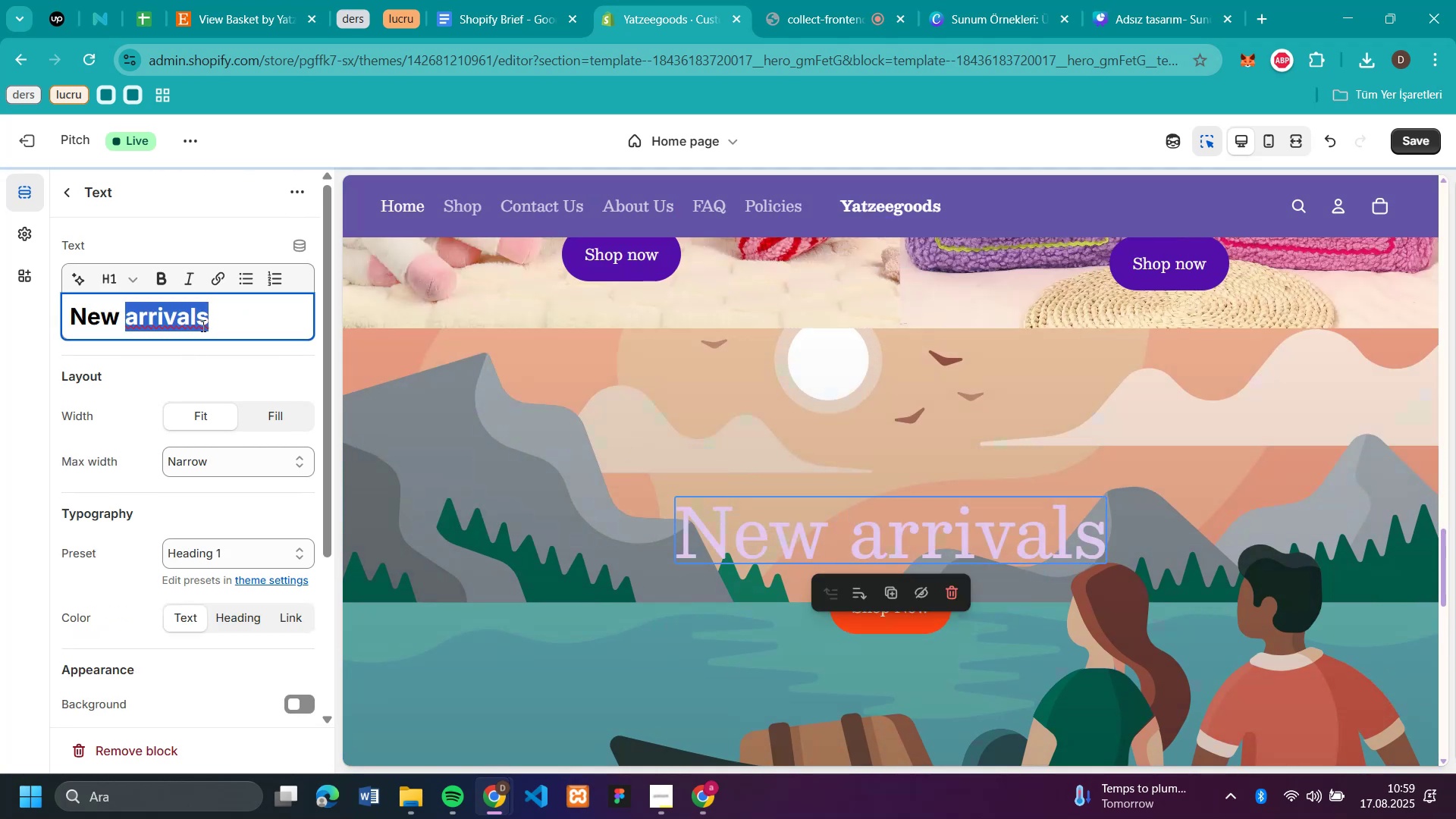 
triple_click([202, 325])
 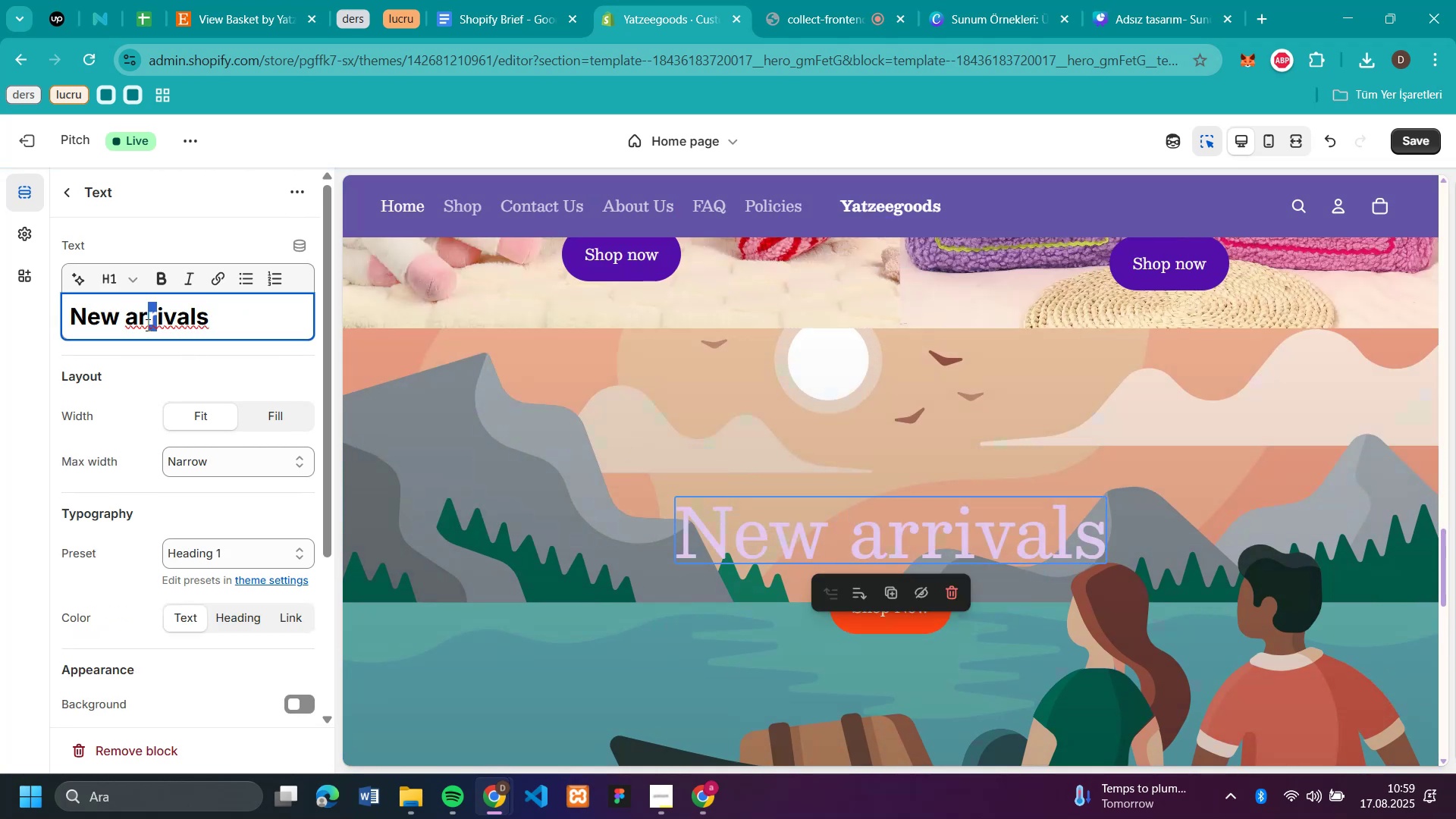 
triple_click([146, 325])
 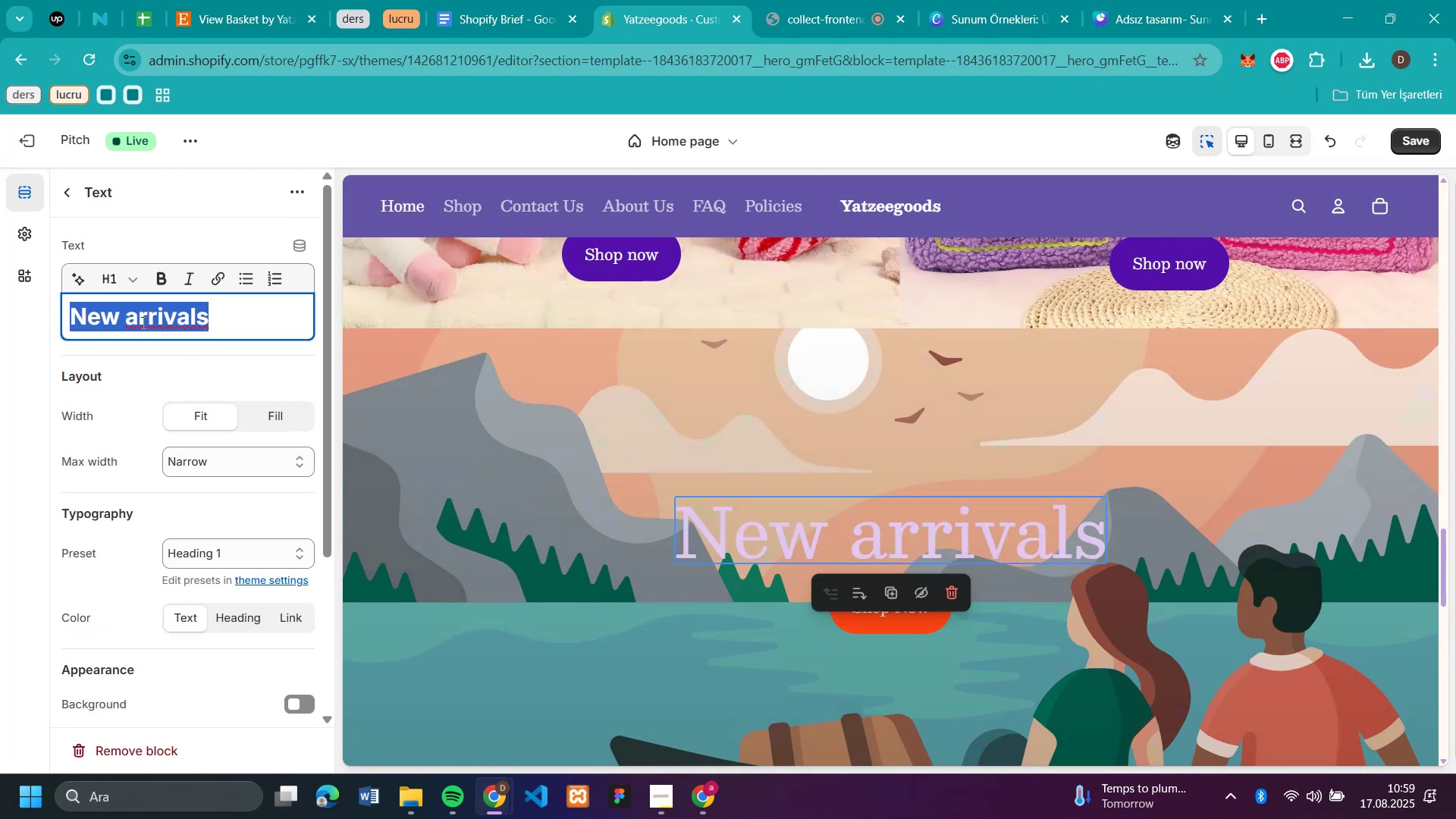 
triple_click([146, 325])
 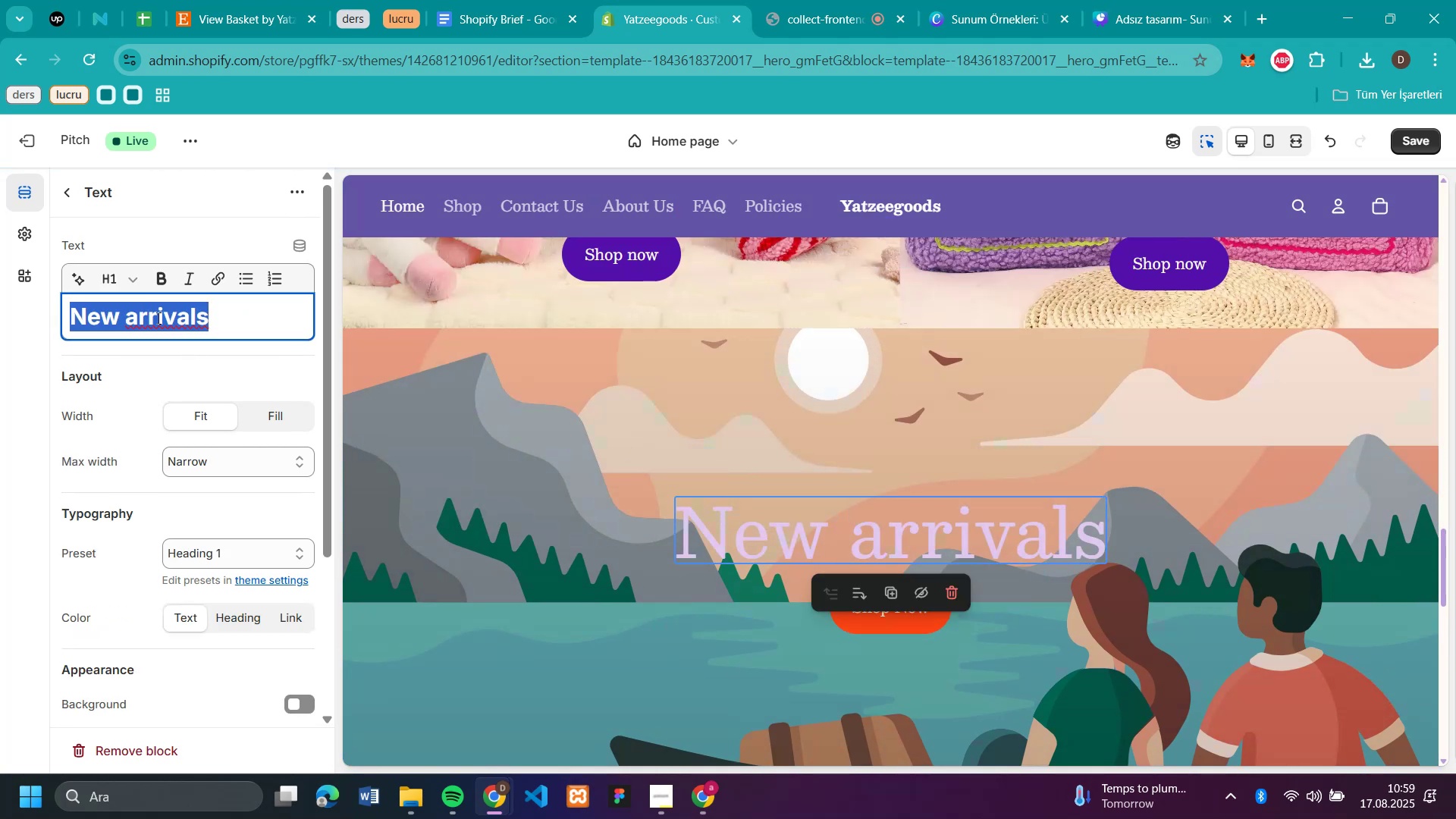 
key(Backspace)
 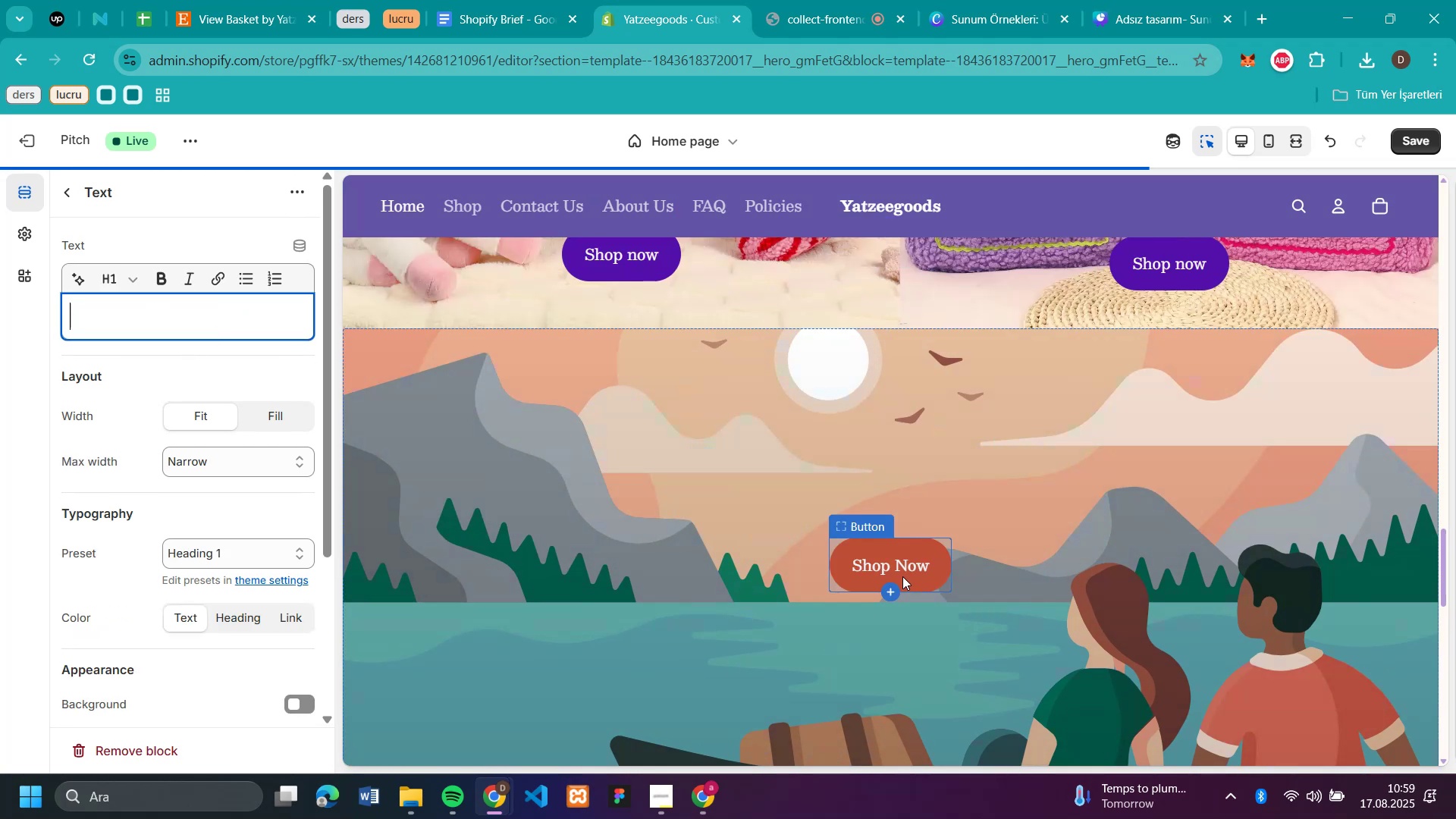 
left_click([894, 573])
 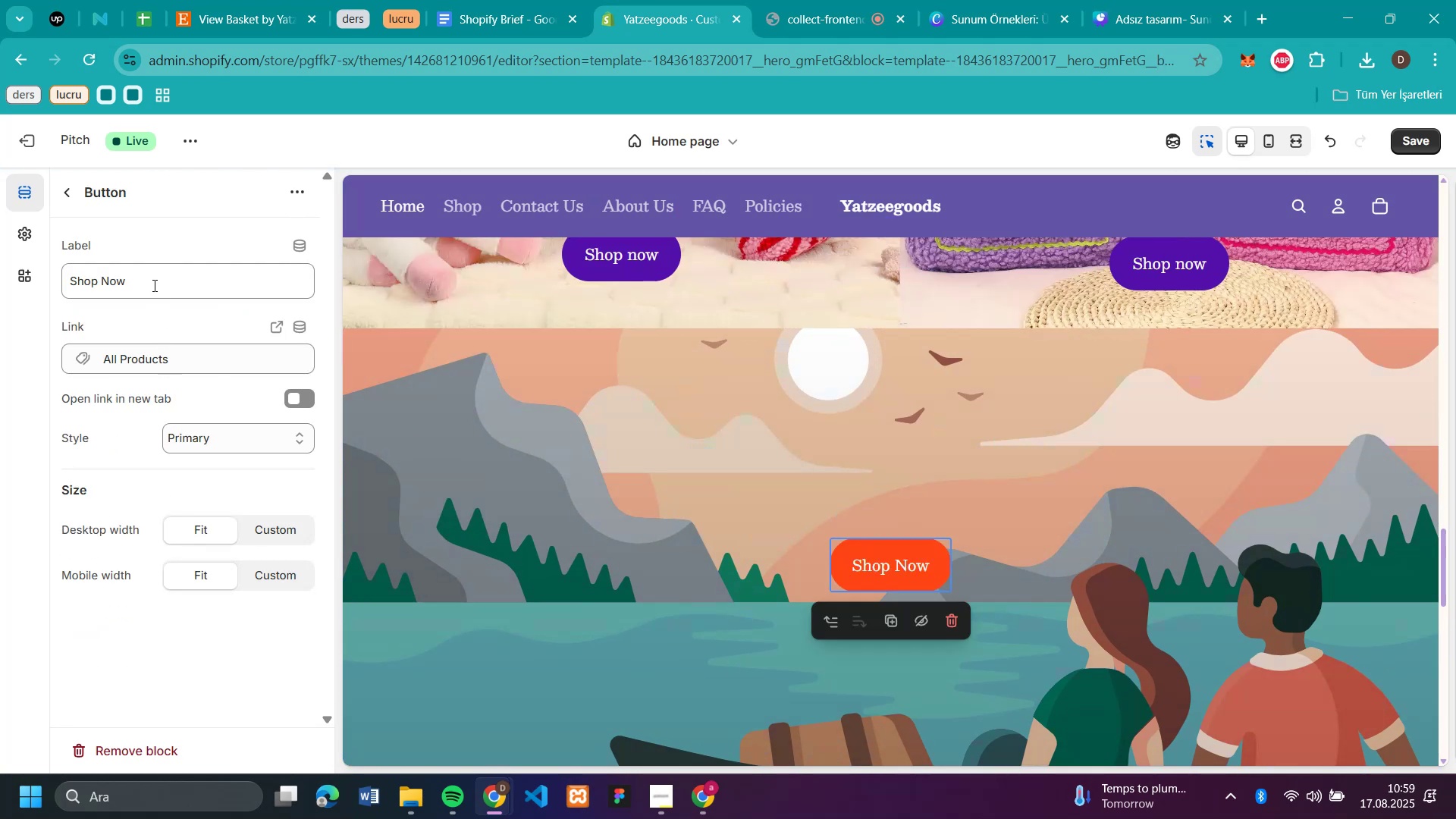 
double_click([153, 286])
 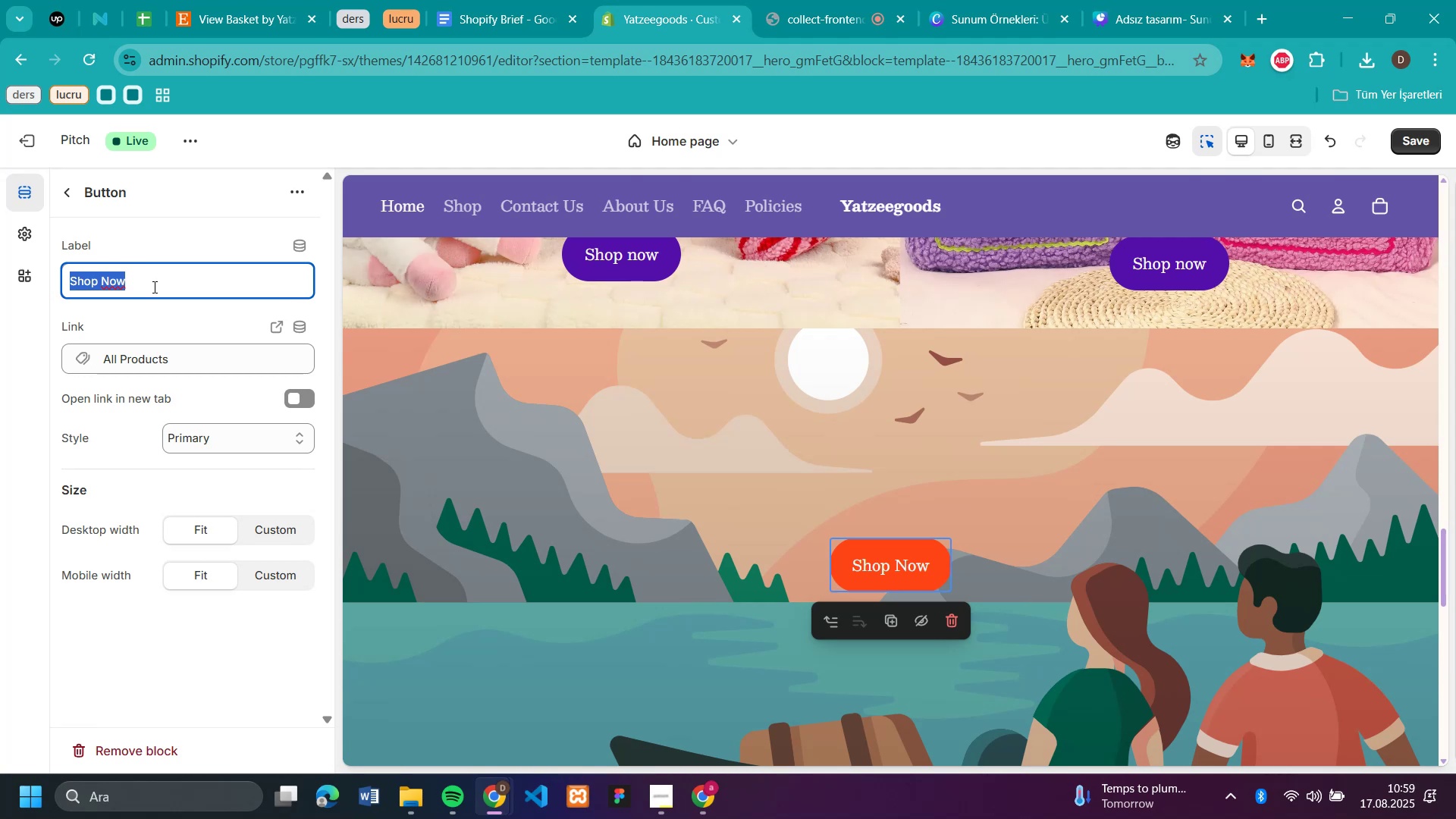 
key(Backspace)
 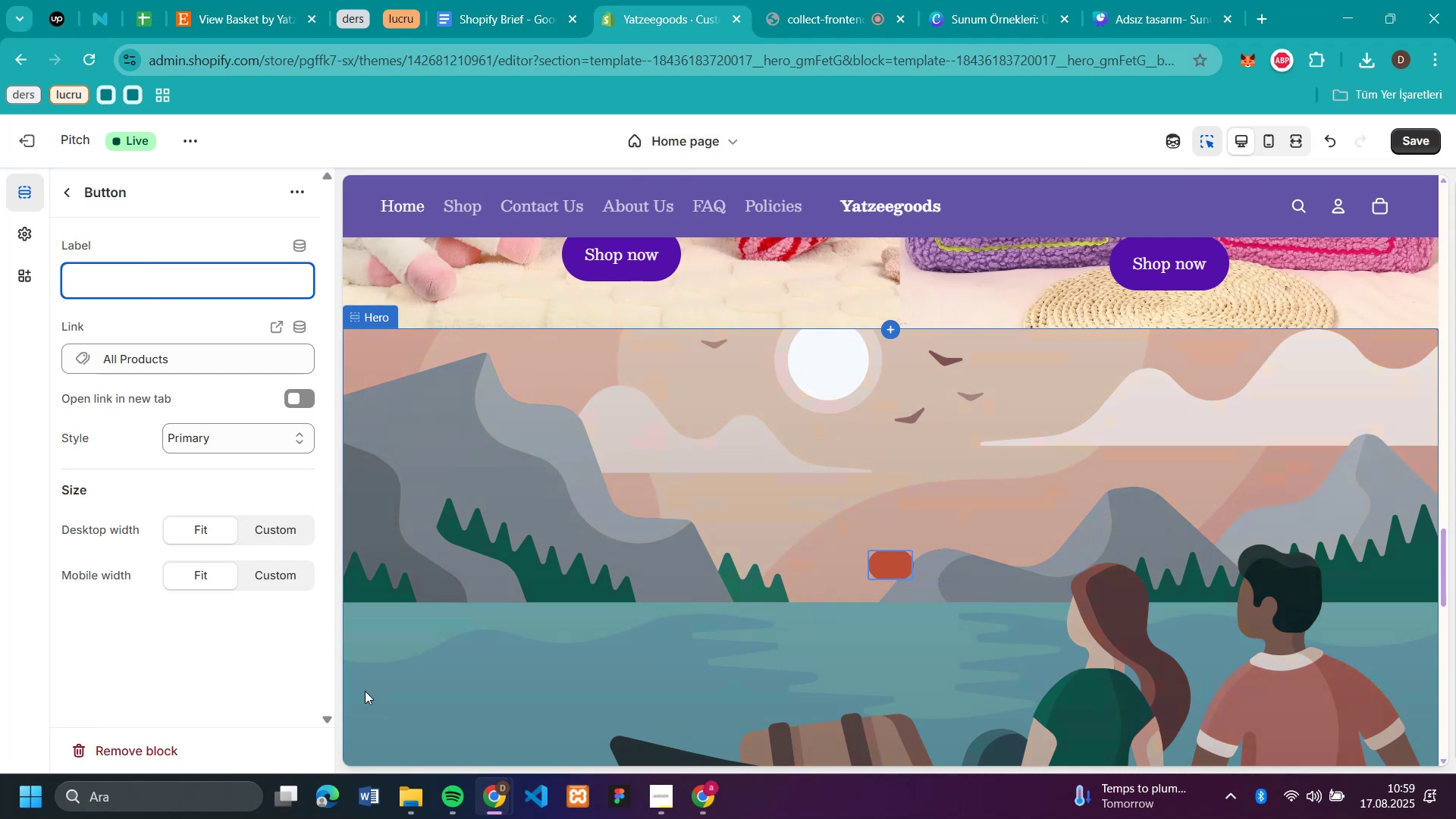 
scroll: coordinate [604, 601], scroll_direction: up, amount: 17.0
 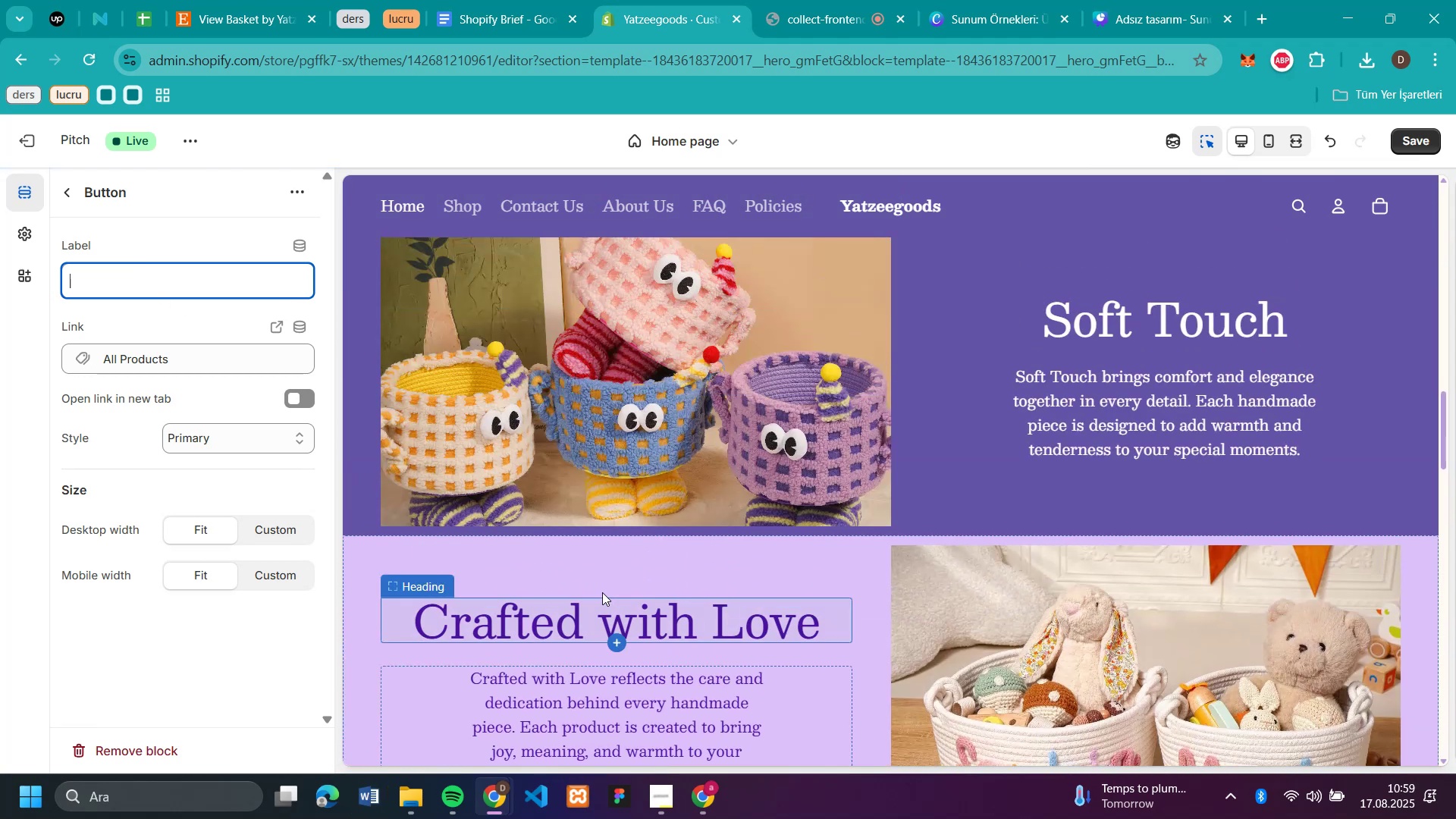 
scroll: coordinate [602, 592], scroll_direction: down, amount: 4.0
 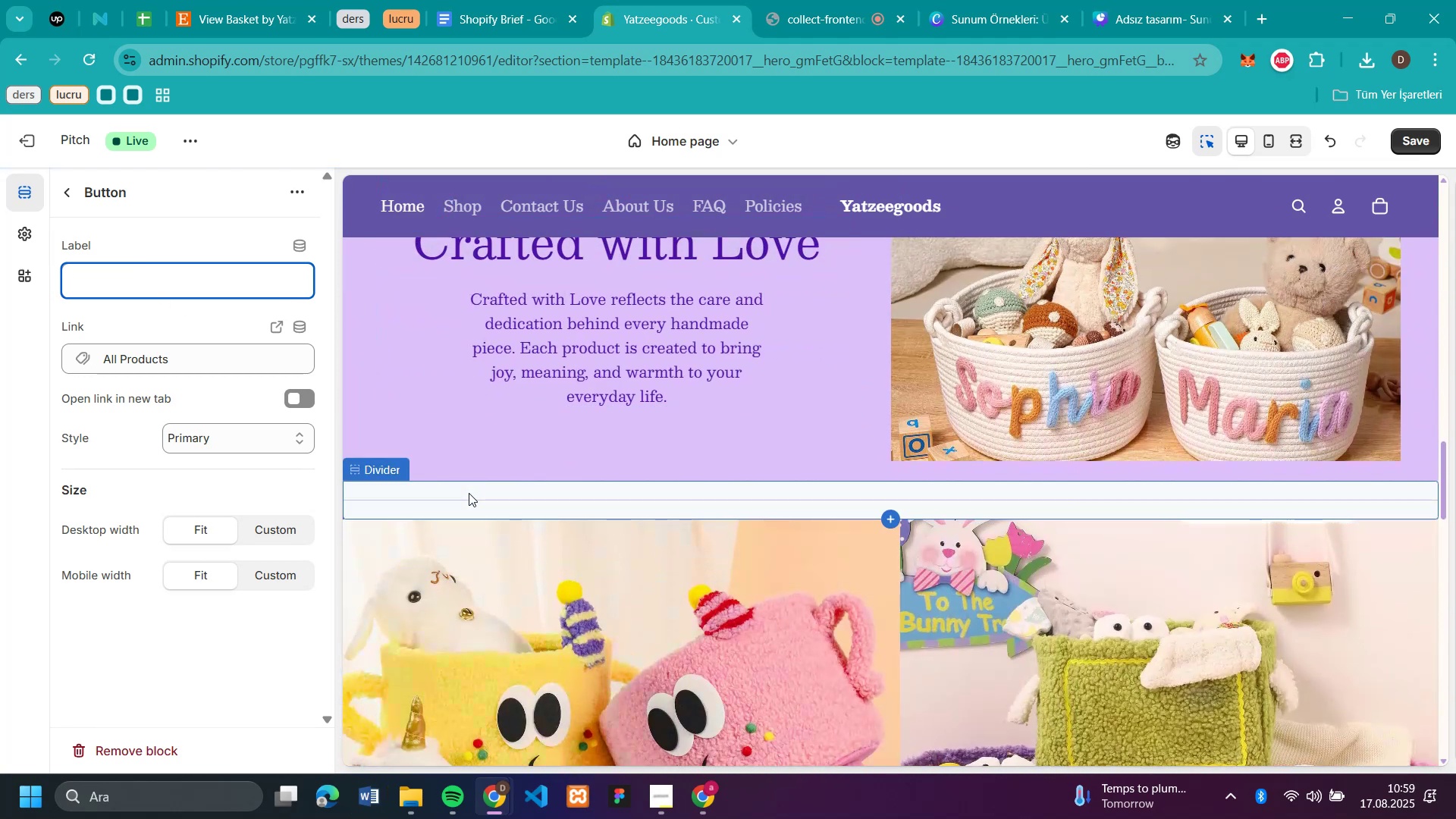 
left_click([469, 493])
 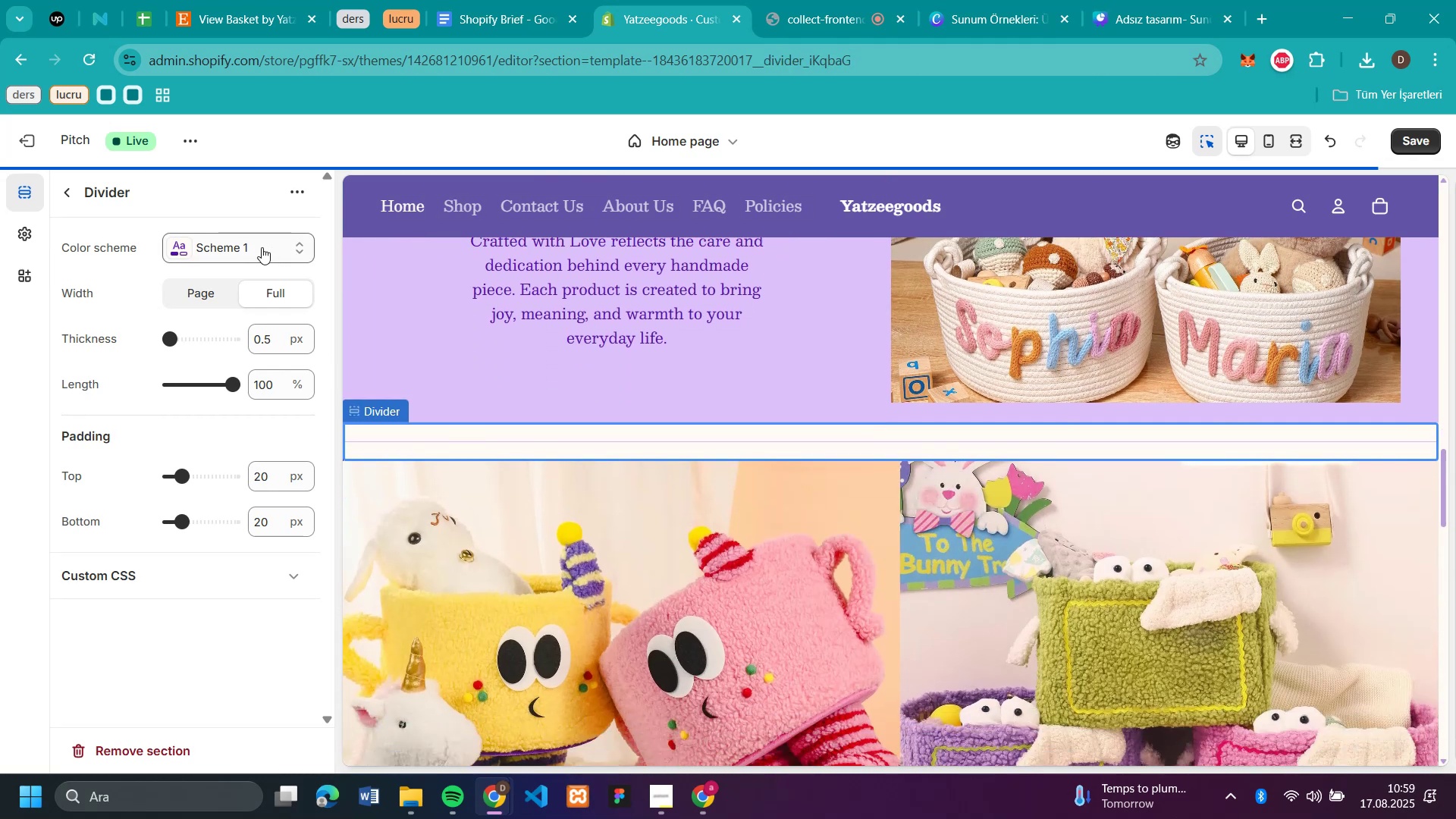 
left_click([262, 246])
 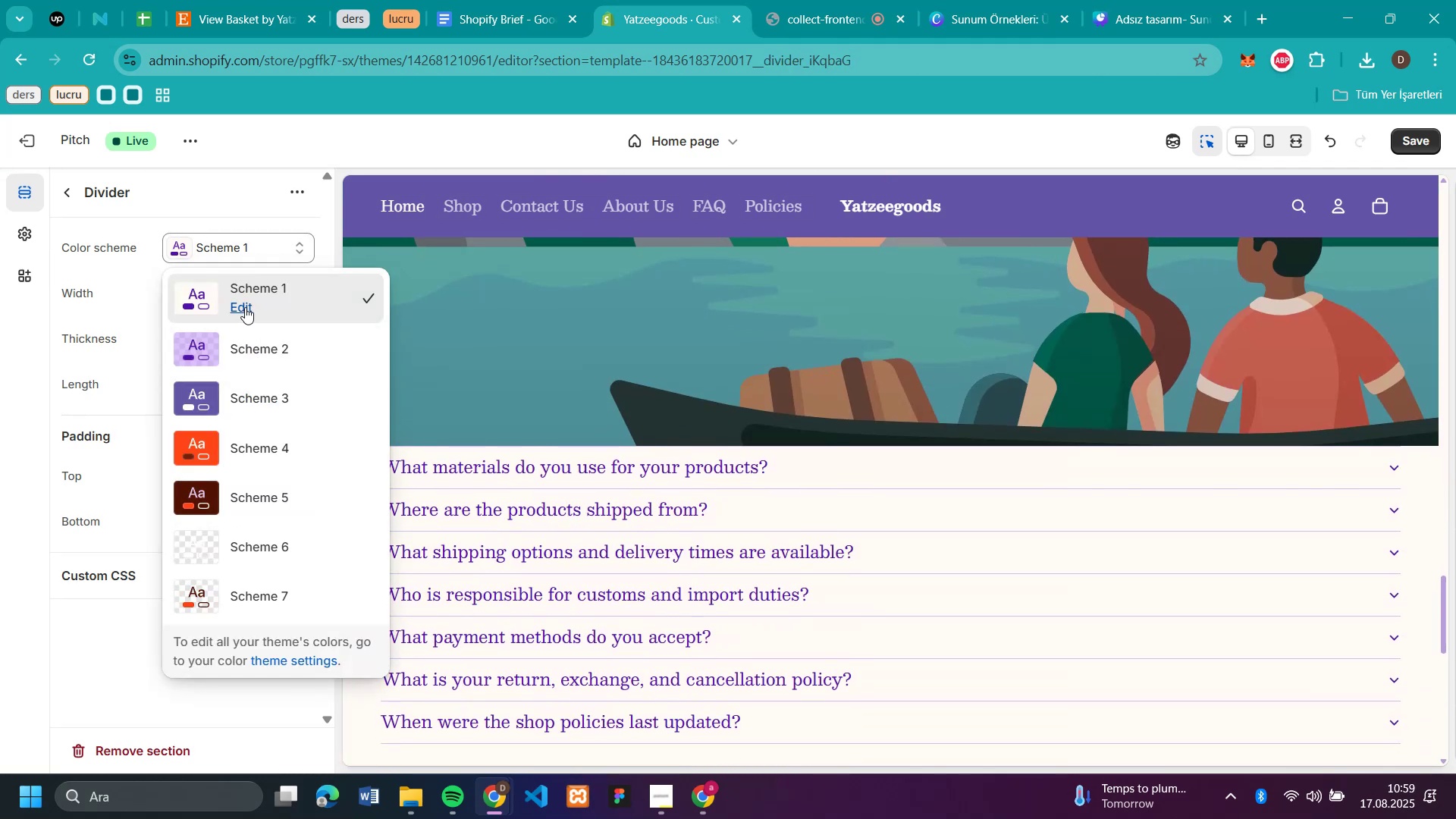 
left_click([245, 307])
 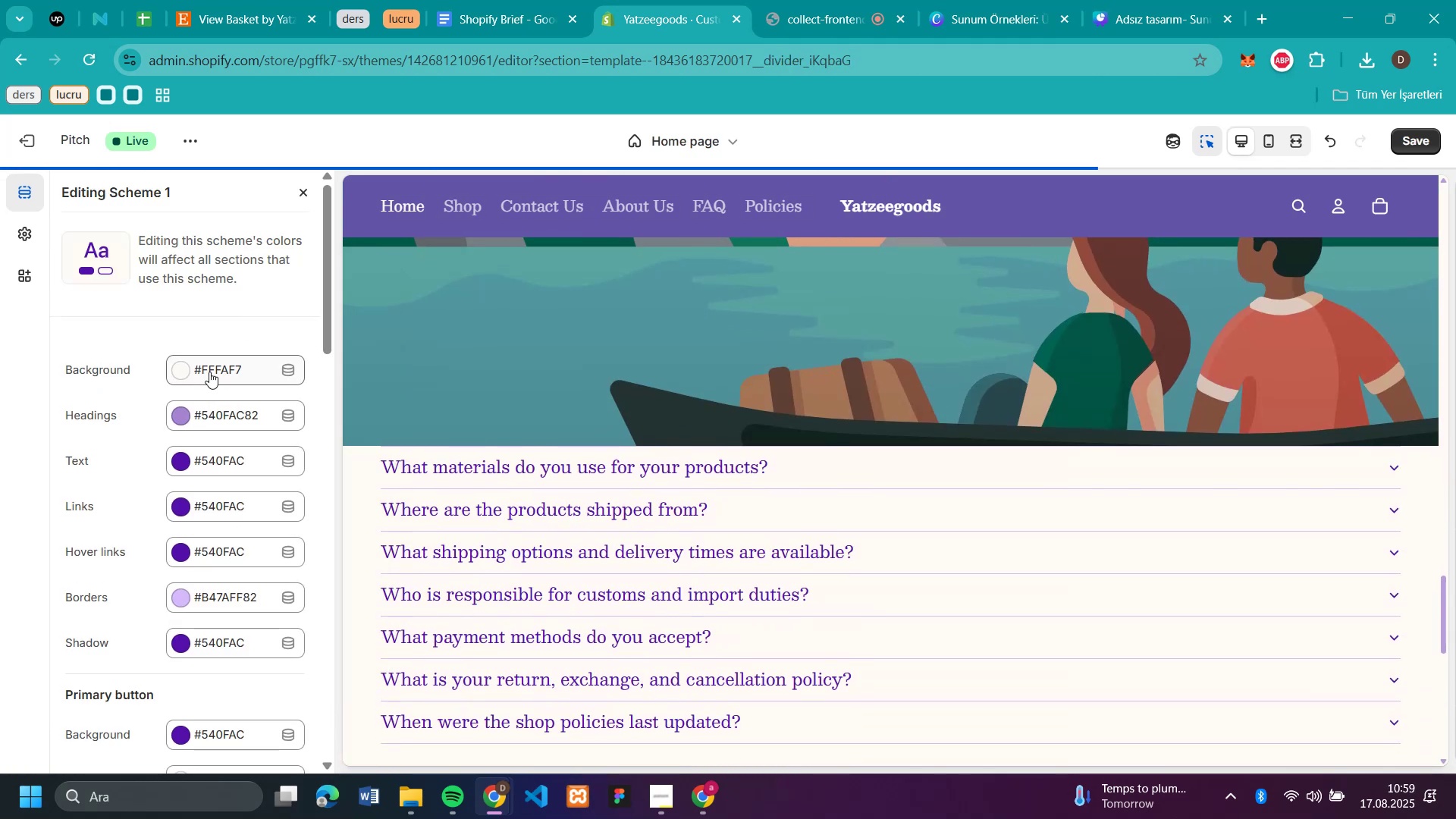 
left_click([209, 372])
 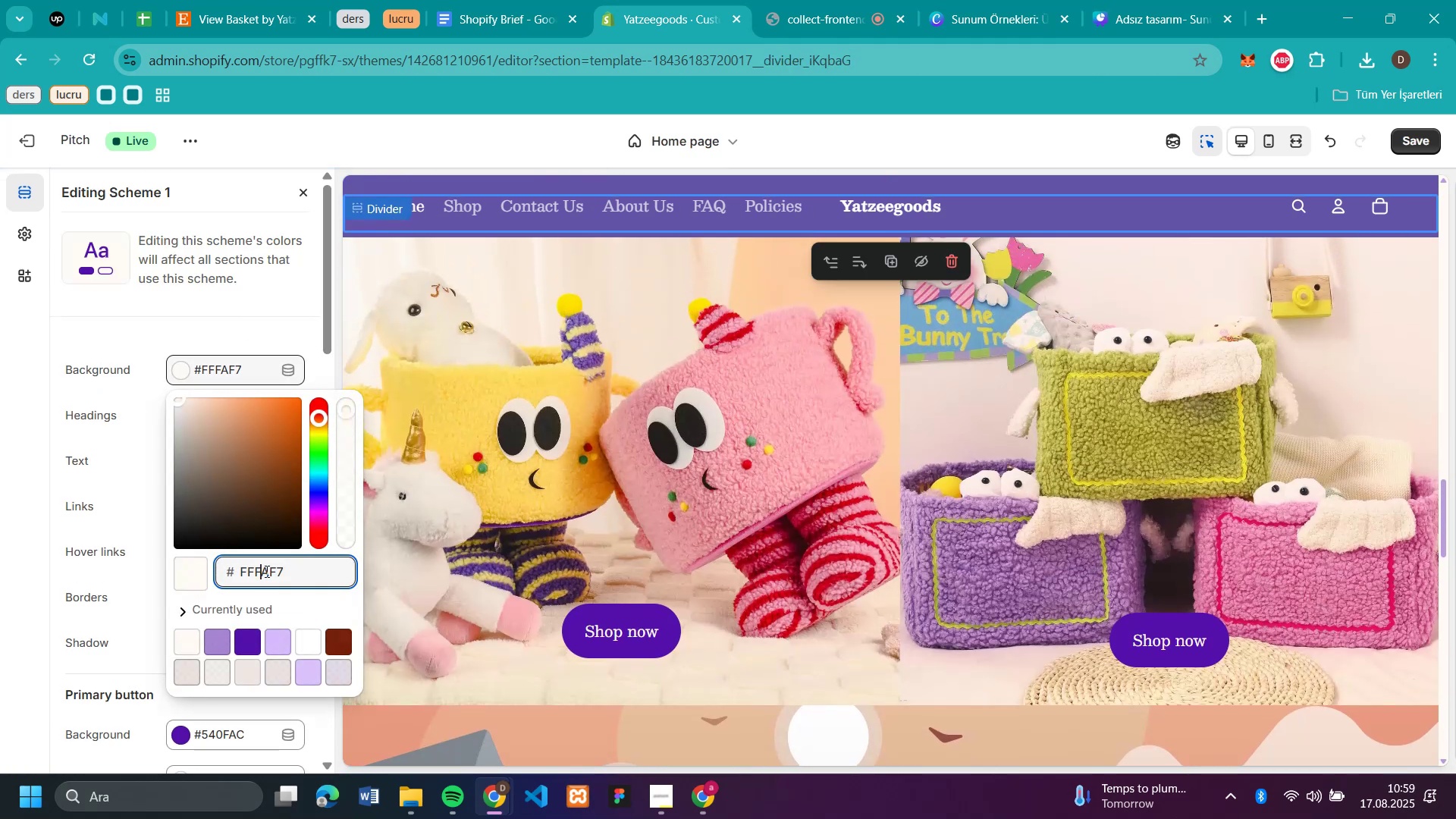 
double_click([265, 571])
 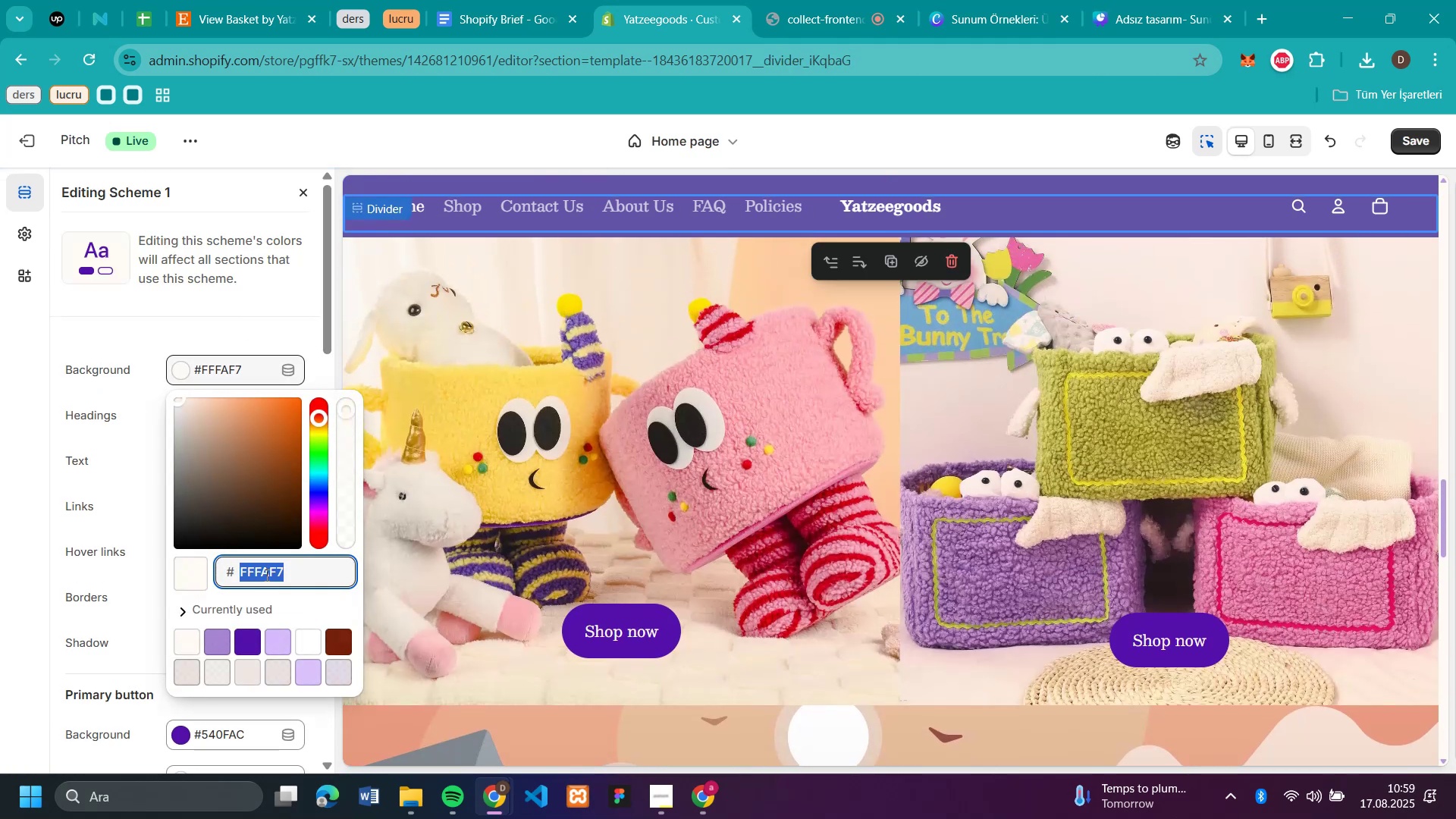 
triple_click([265, 571])
 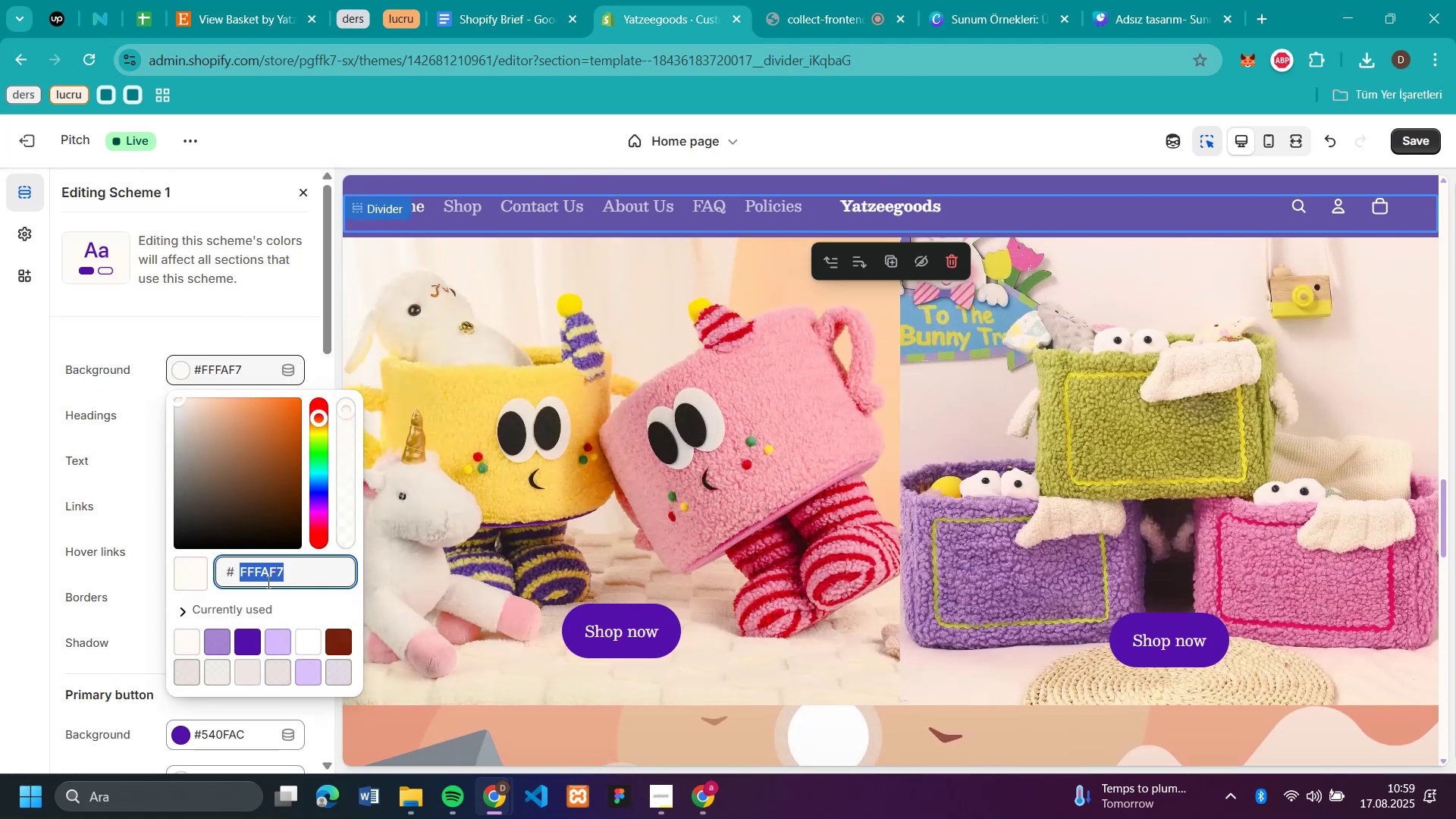 
key(Control+C)
 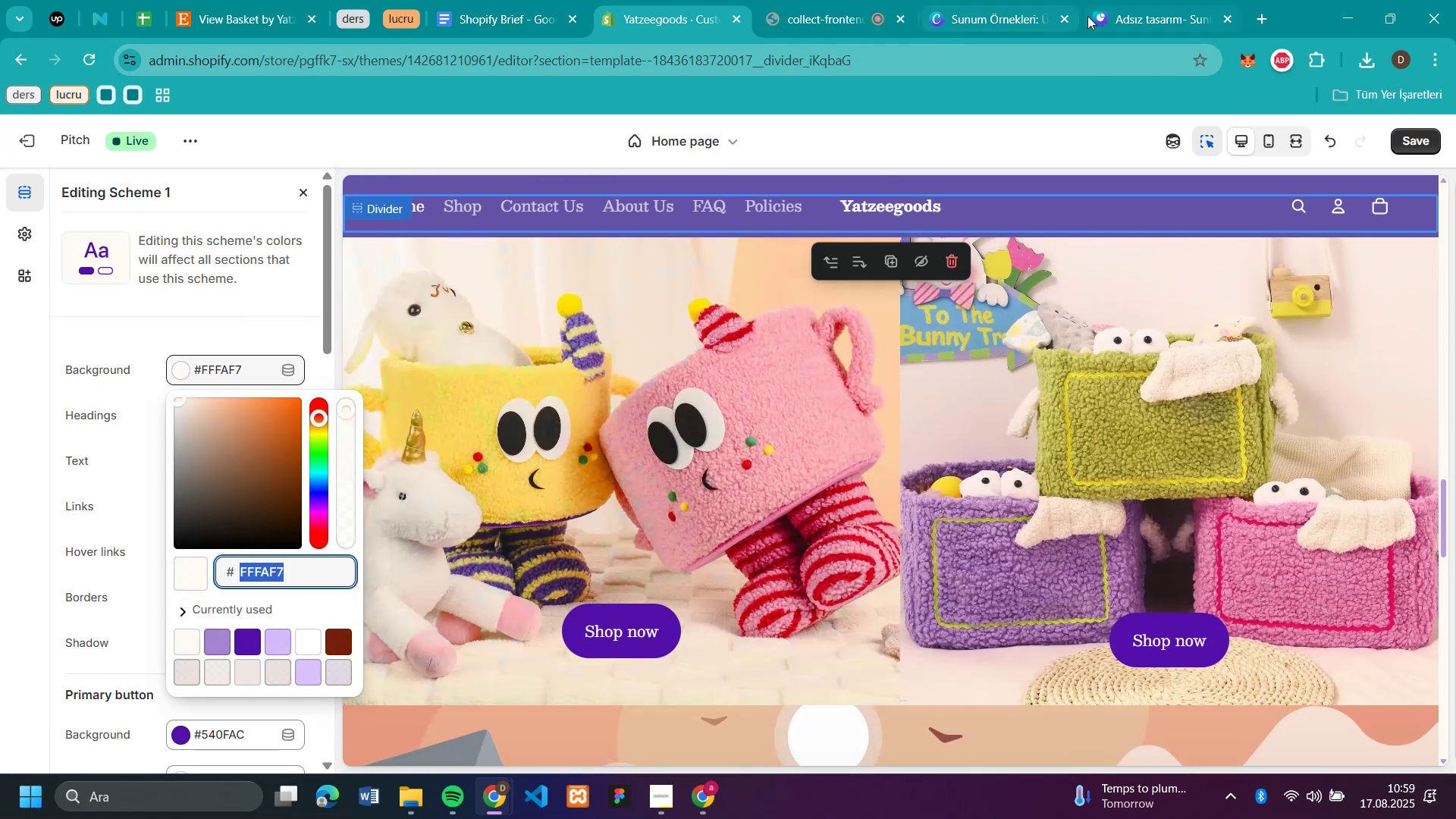 
left_click([1136, 20])
 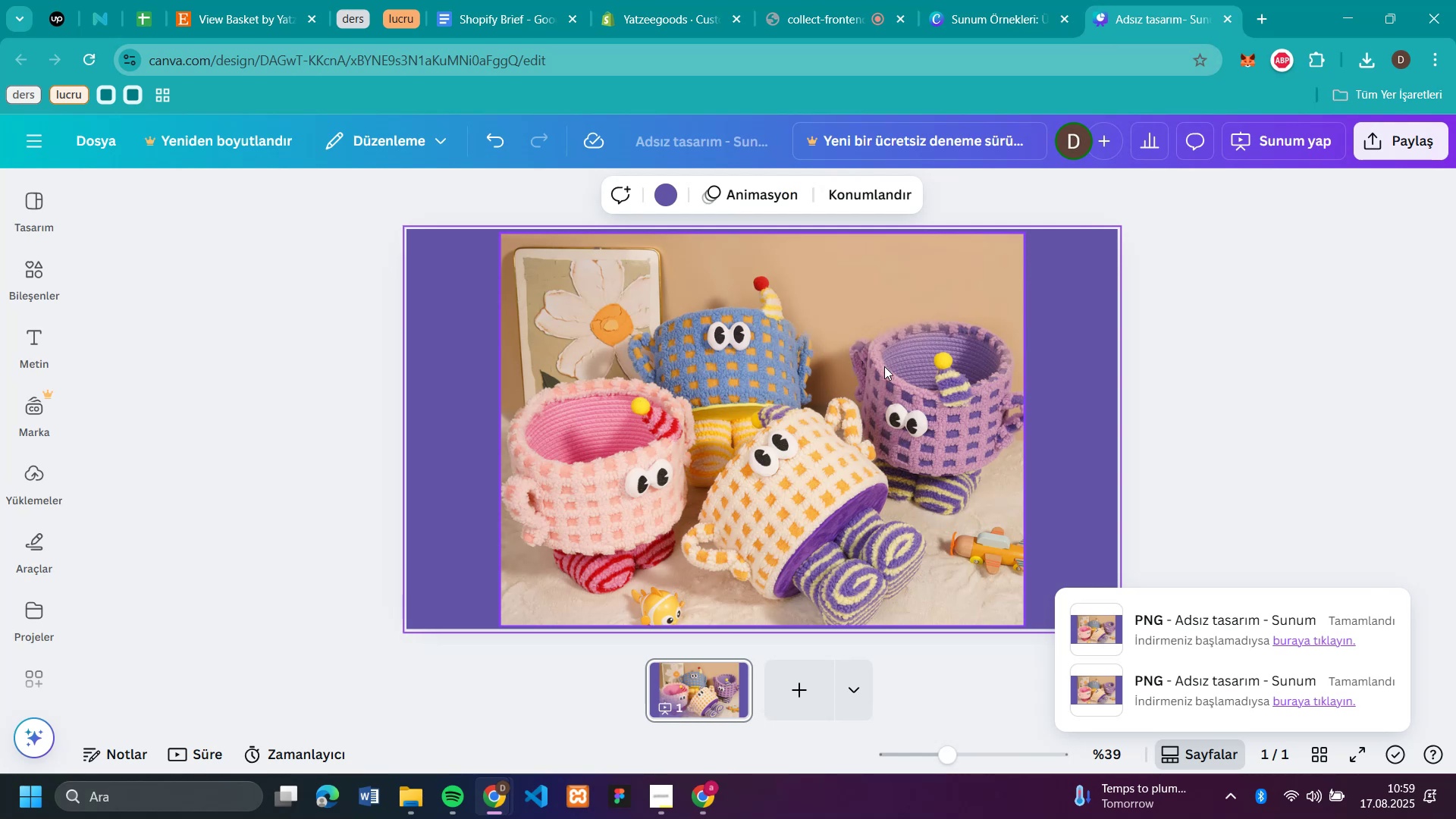 
left_click([884, 368])
 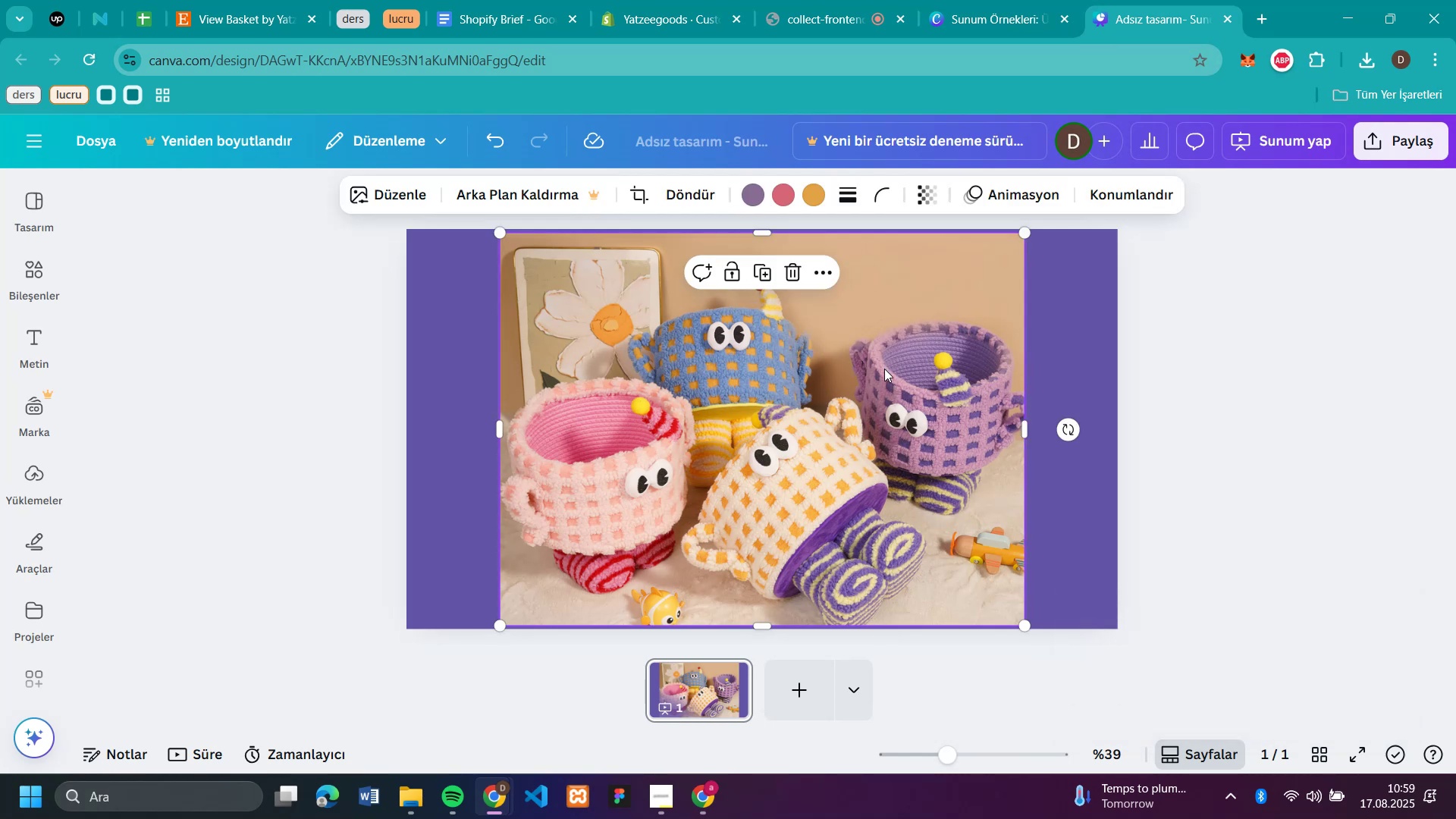 
key(Backspace)
 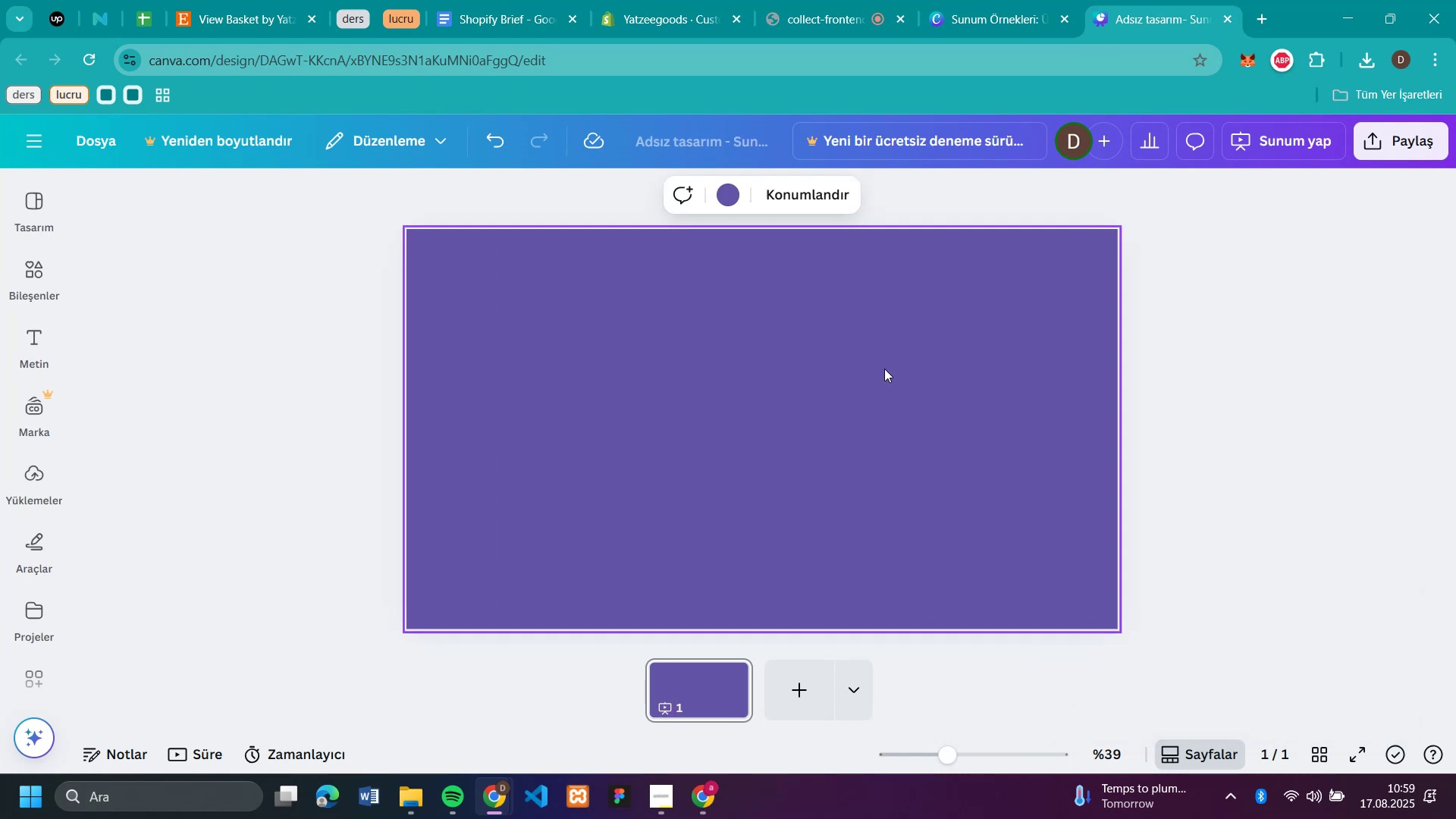 
left_click([884, 369])
 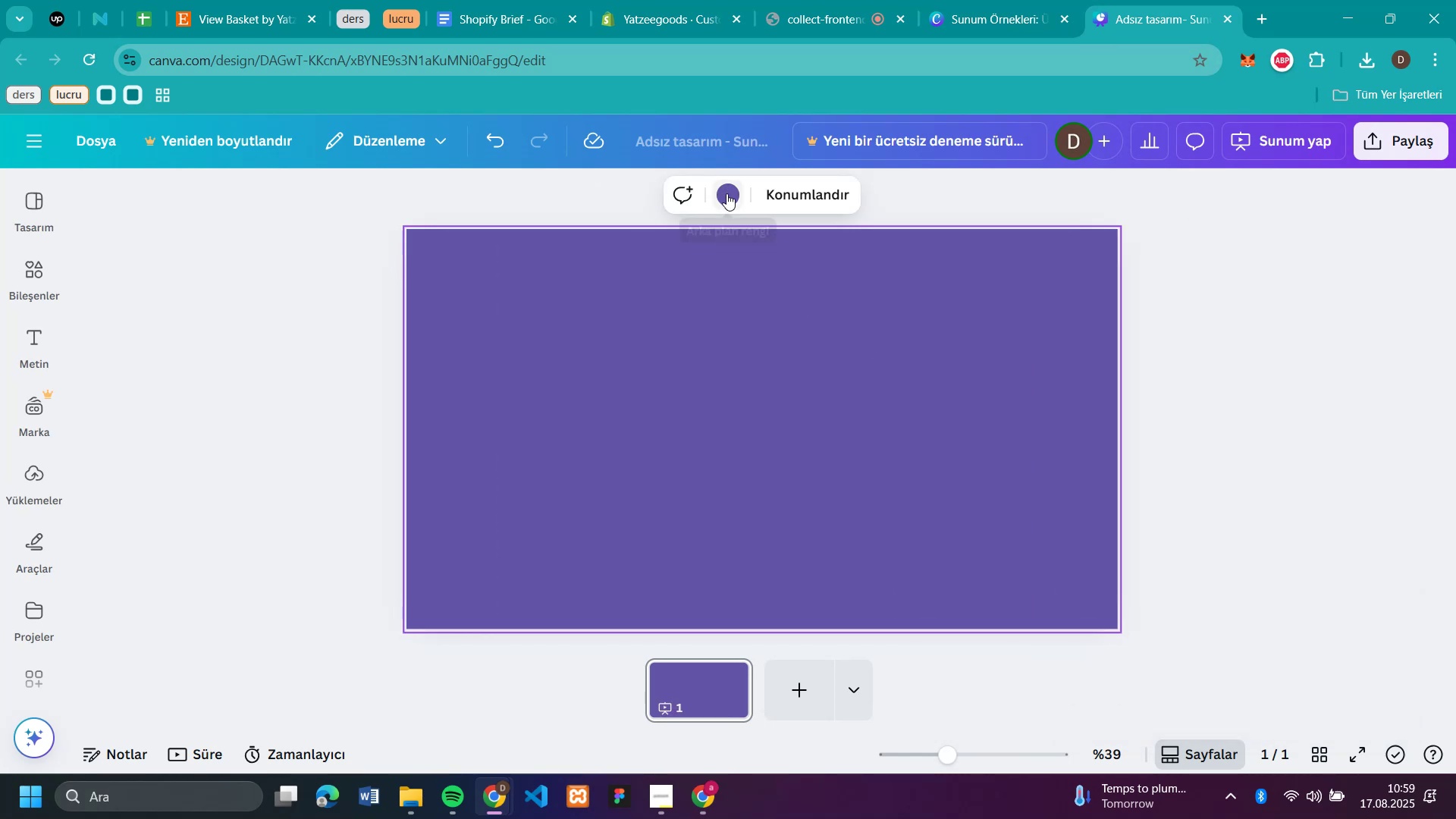 
left_click([726, 193])
 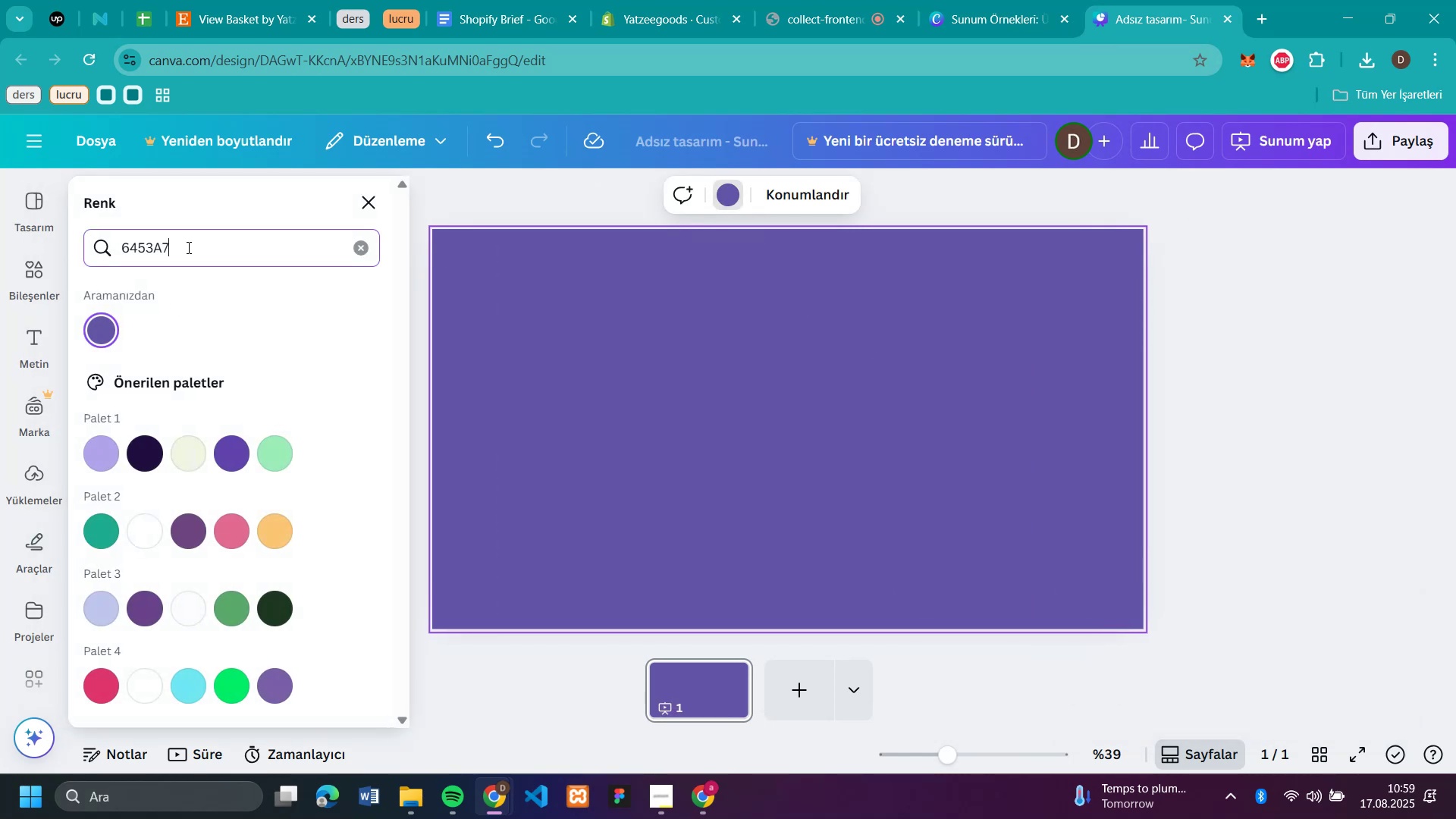 
double_click([187, 247])
 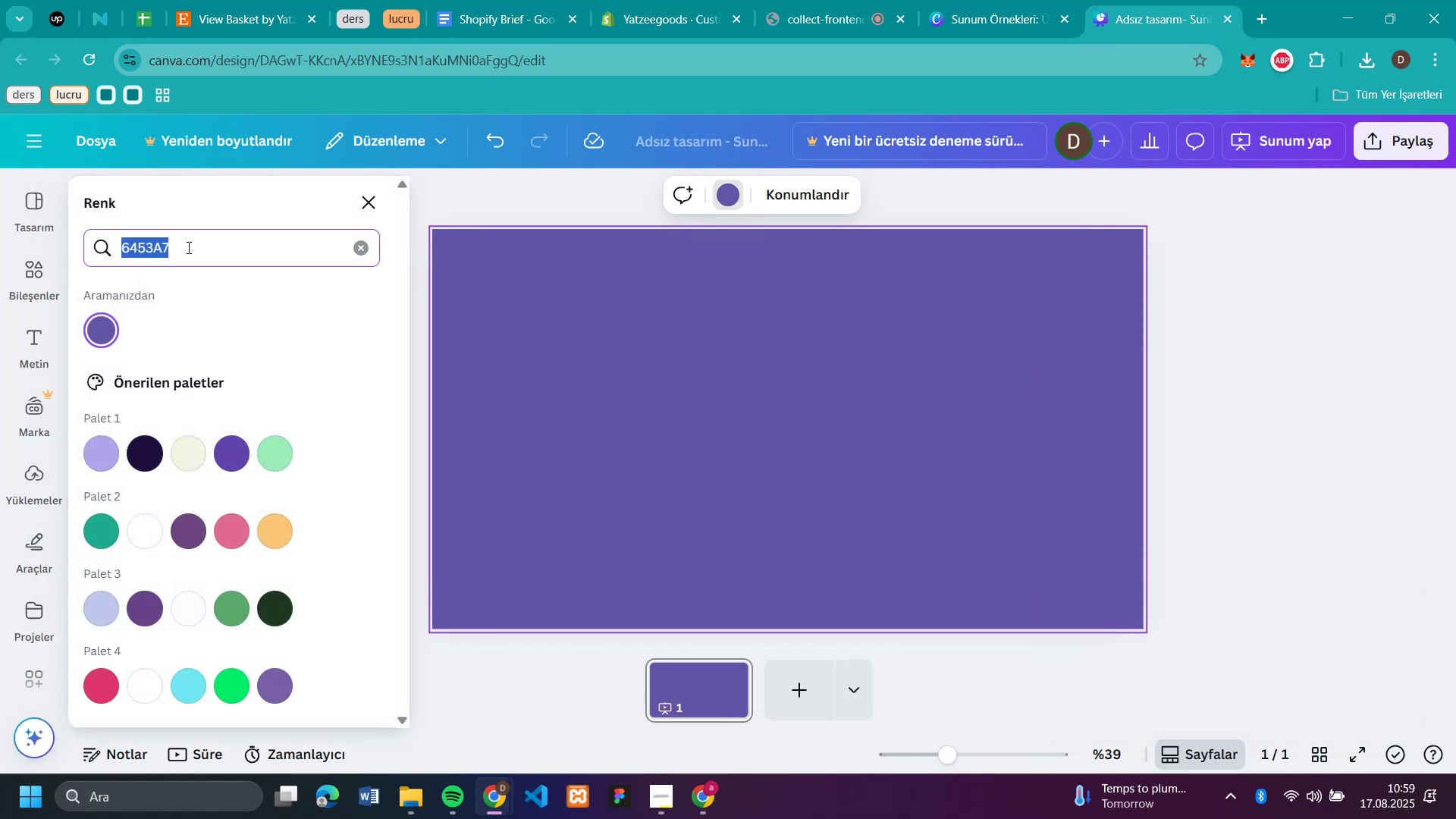 
triple_click([187, 247])
 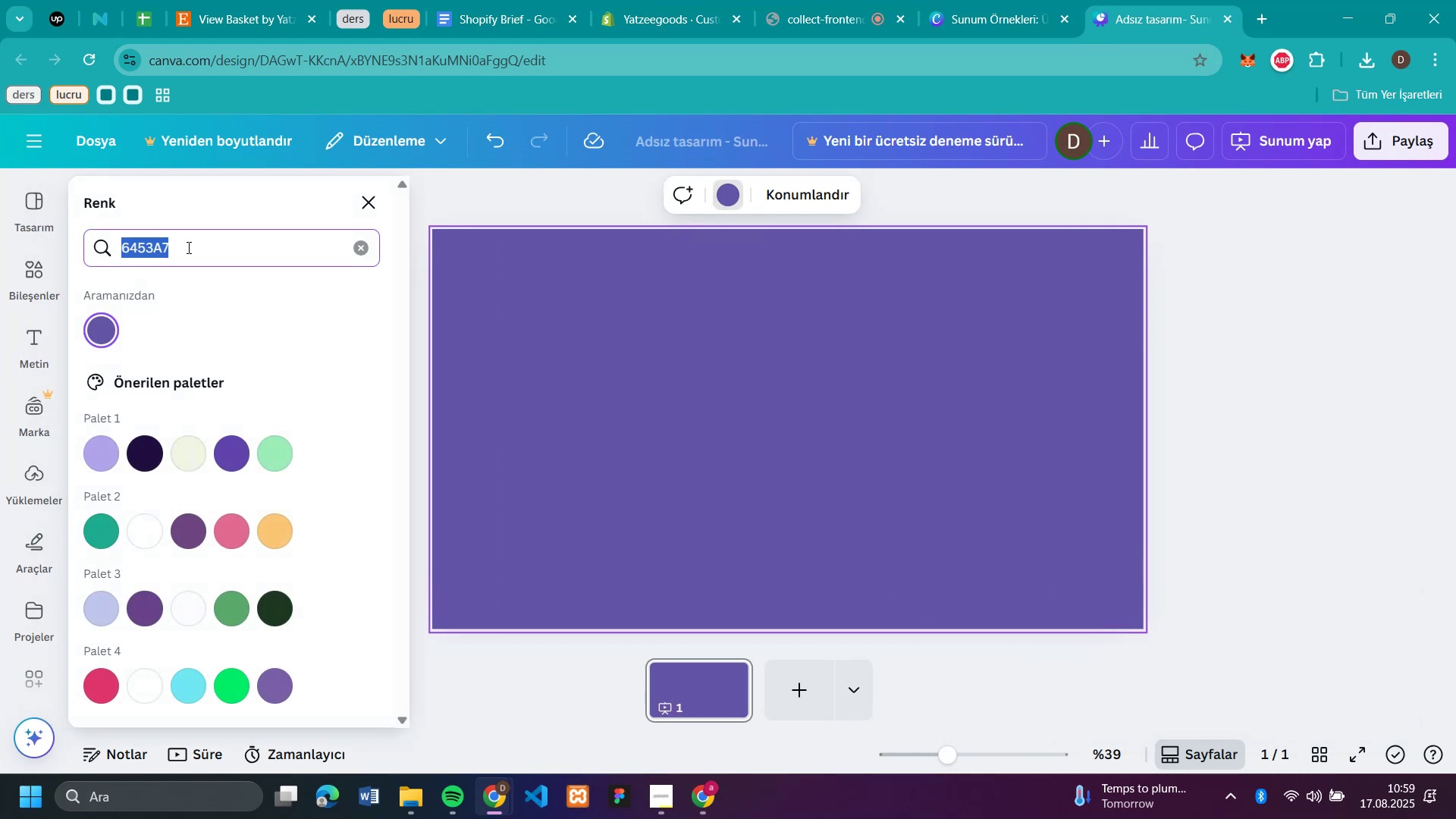 
key(Control+V)
 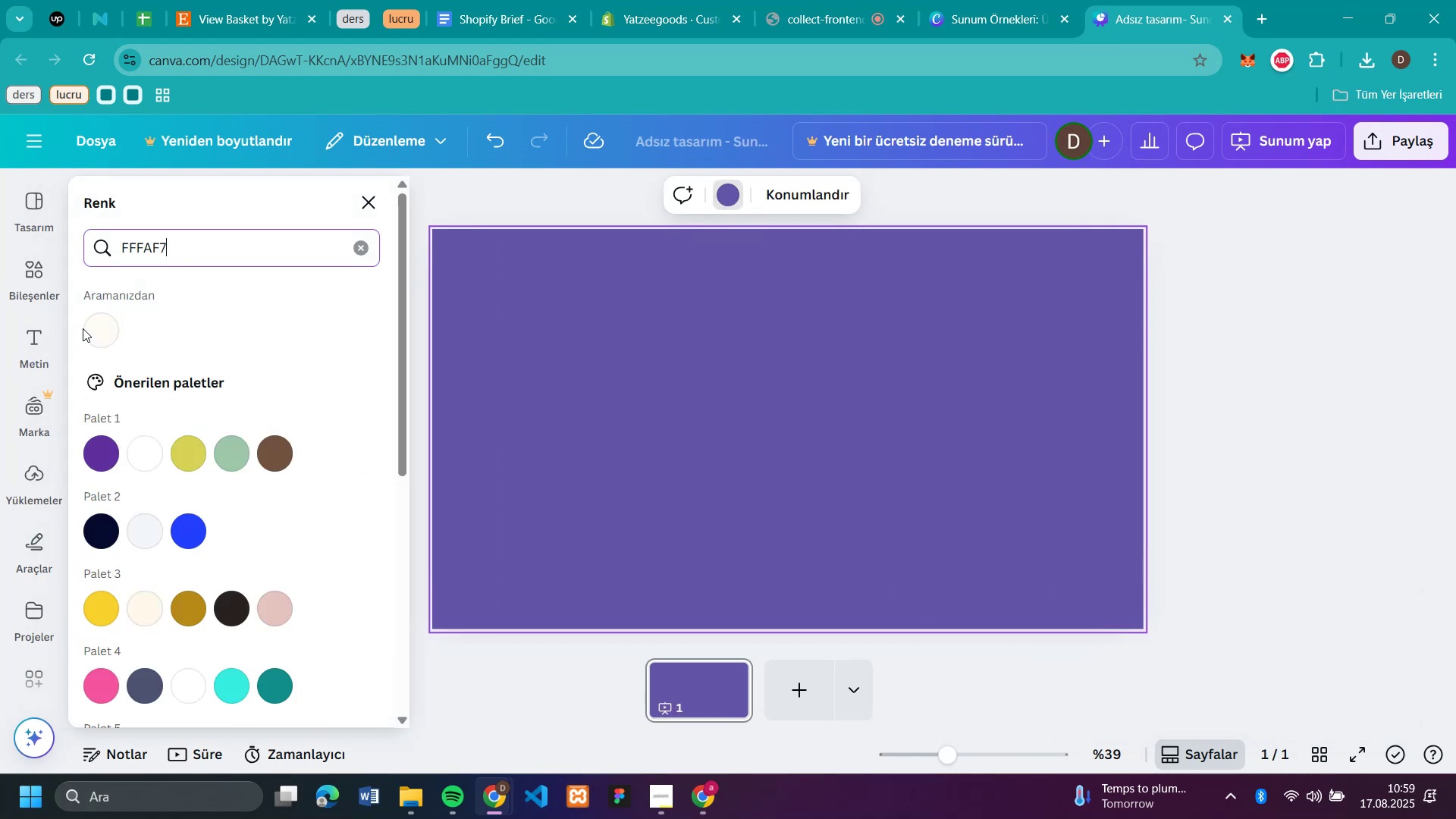 
left_click([84, 328])
 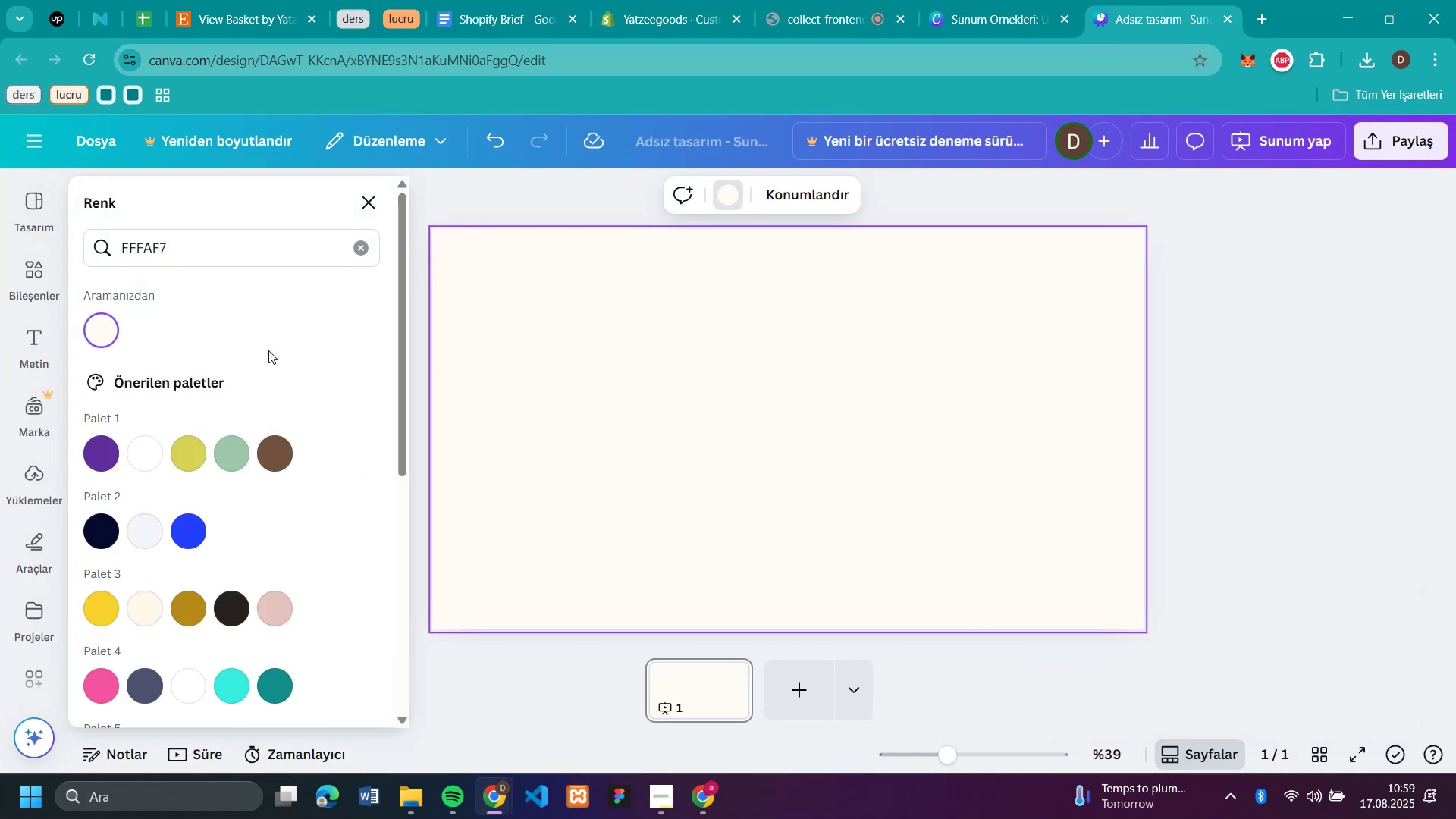 
left_click([30, 275])
 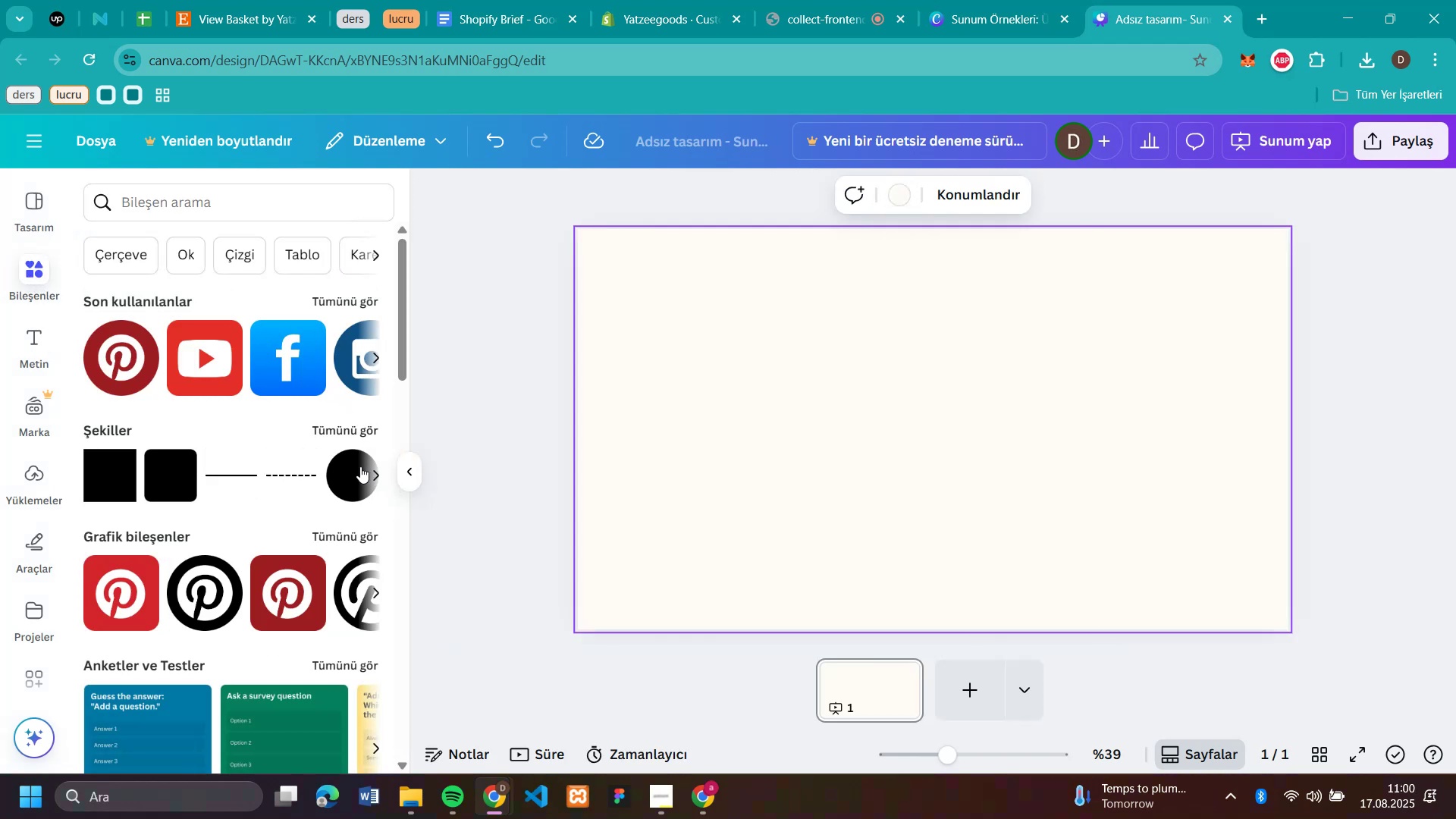 
wait(8.55)
 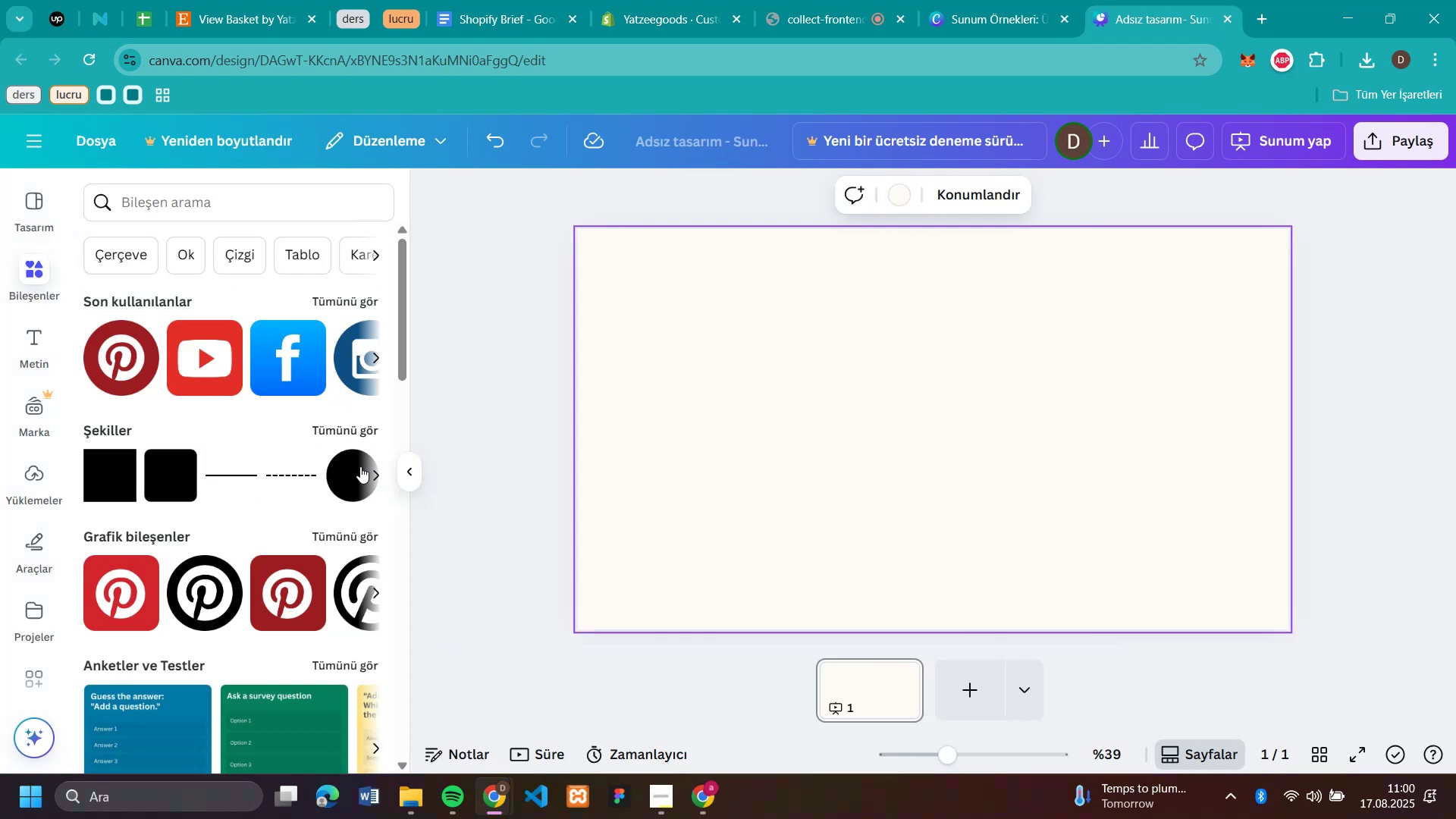 
mouse_move([372, 452])
 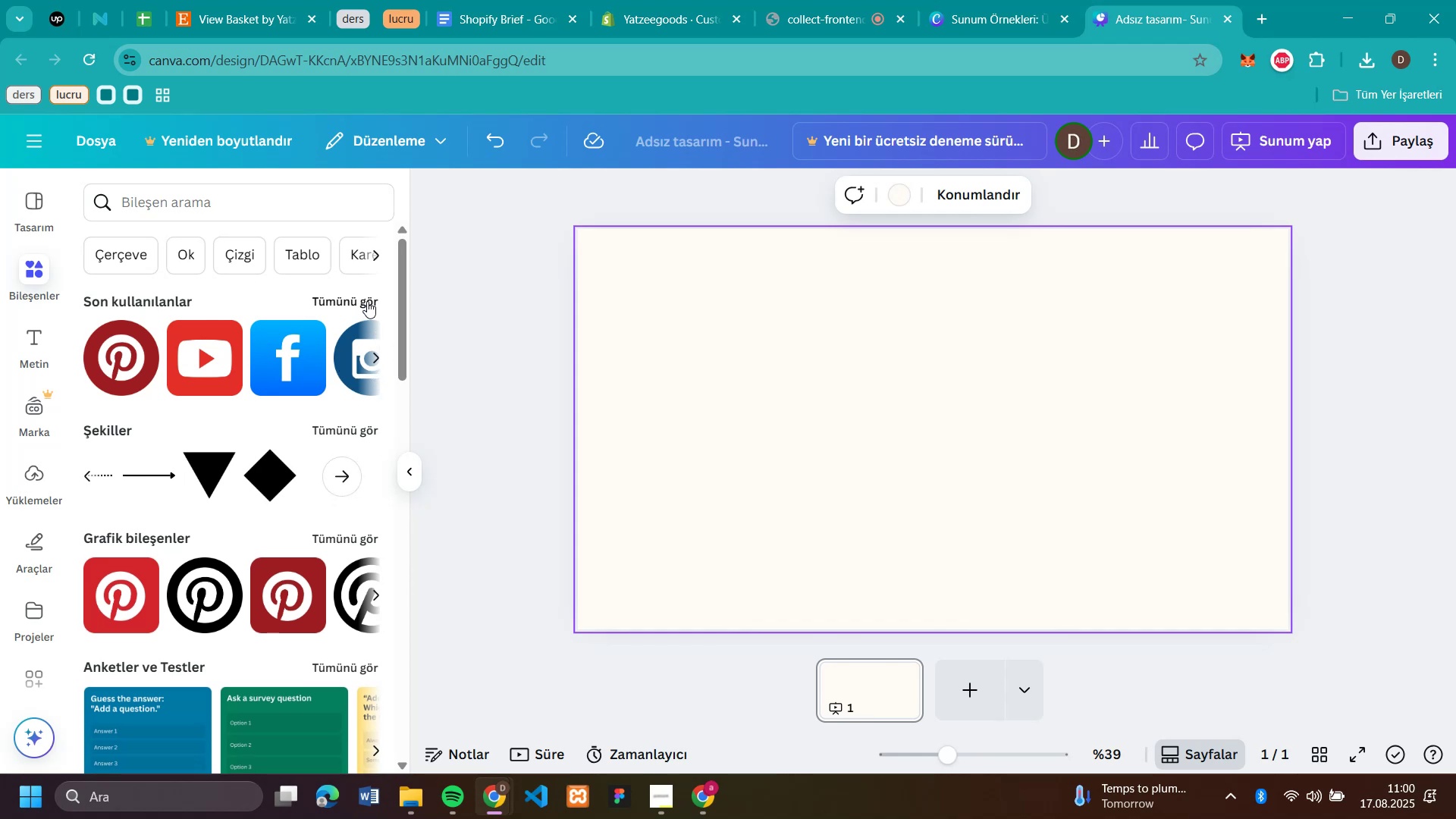 
left_click([367, 301])
 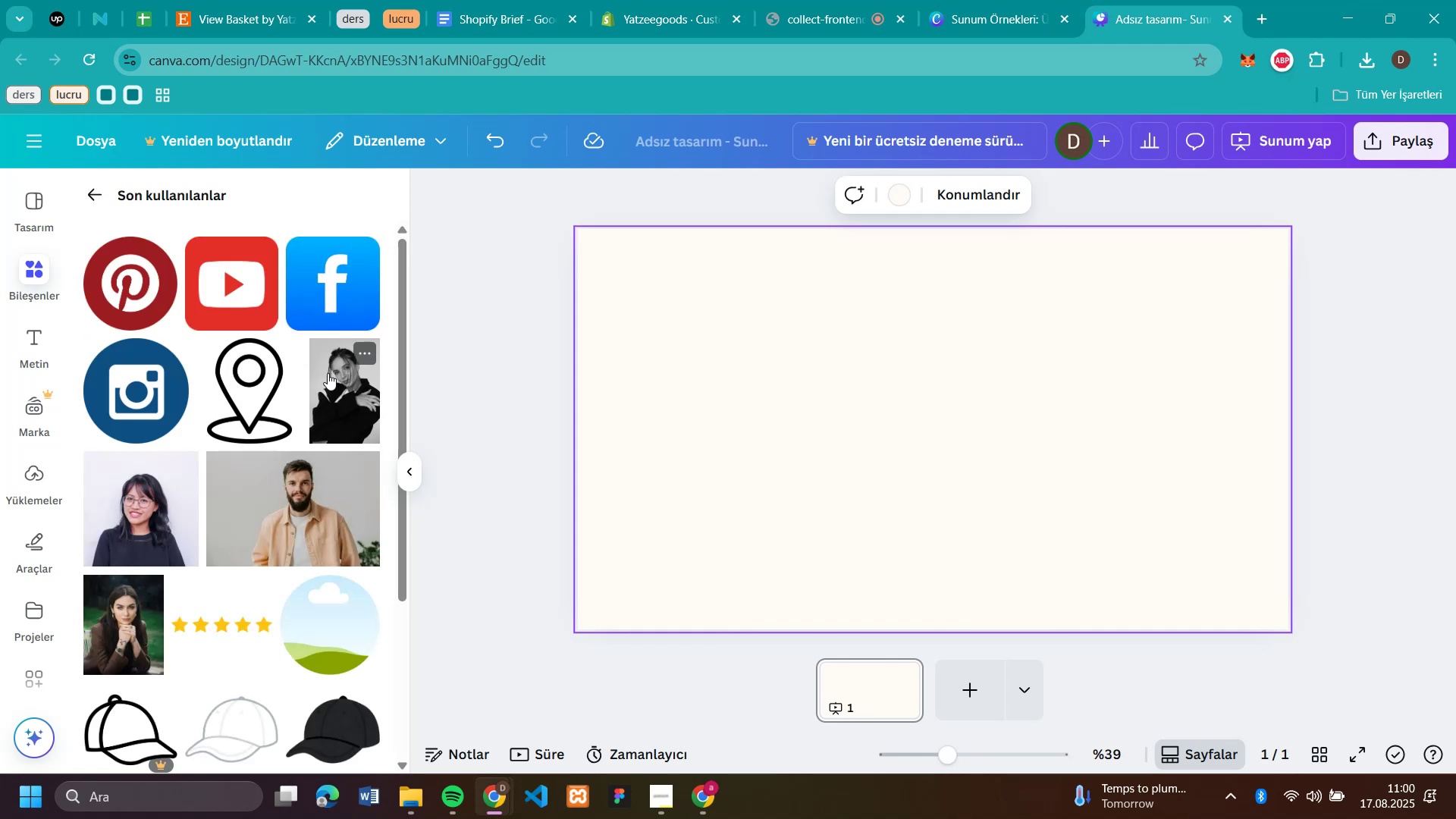 
scroll: coordinate [328, 373], scroll_direction: down, amount: 8.0
 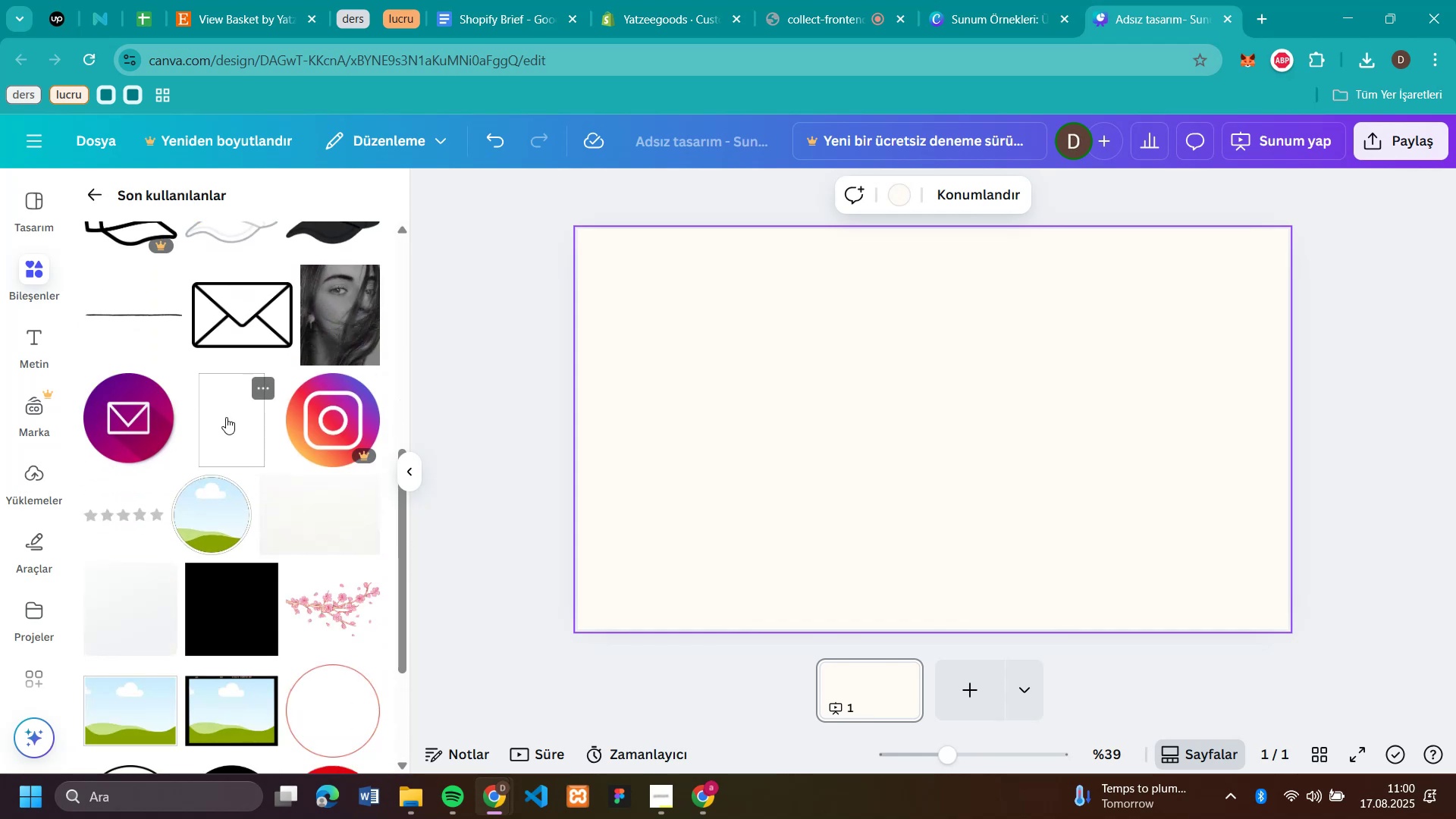 
left_click_drag(start_coordinate=[226, 417], to_coordinate=[690, 345])
 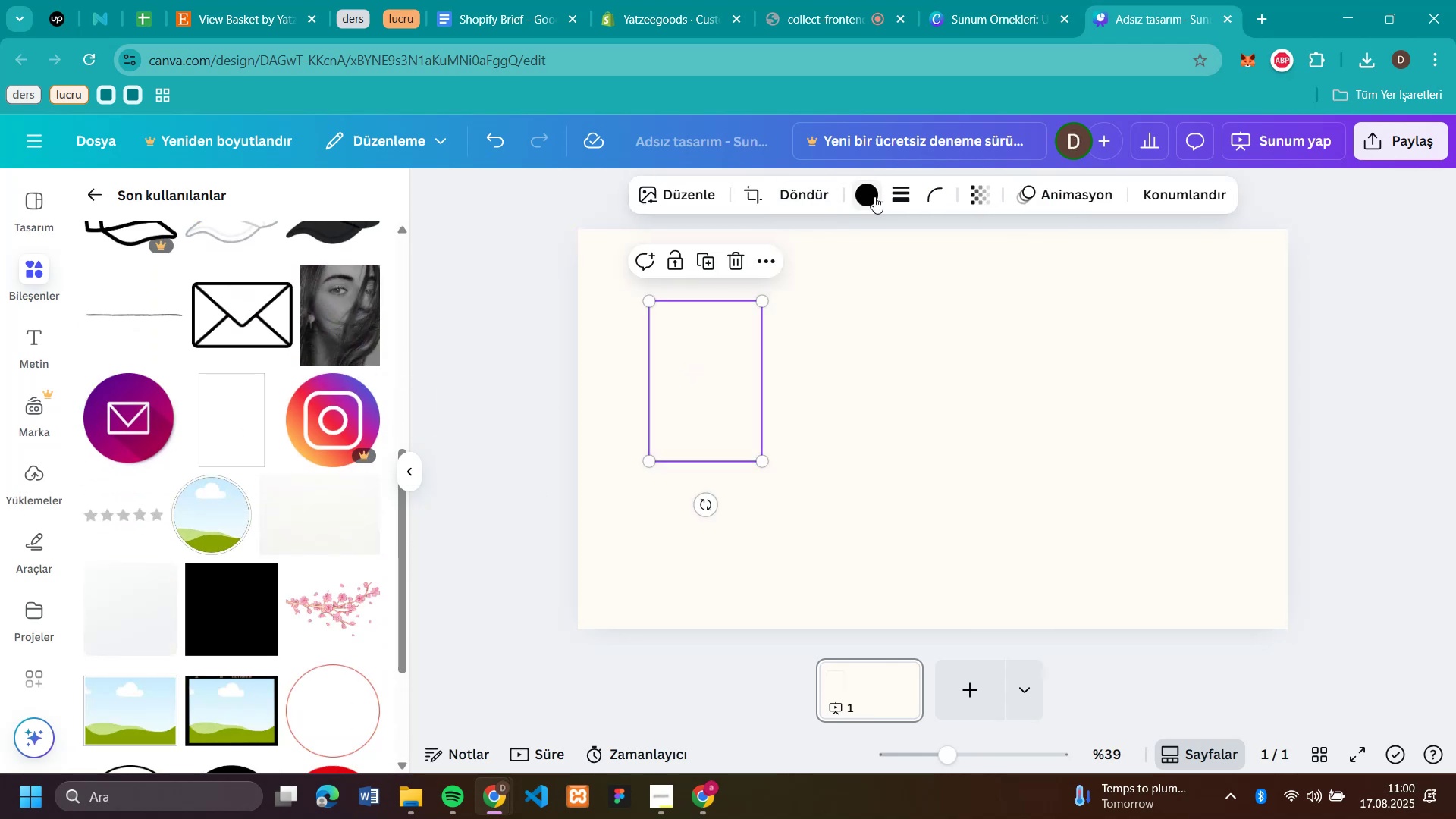 
left_click([874, 196])
 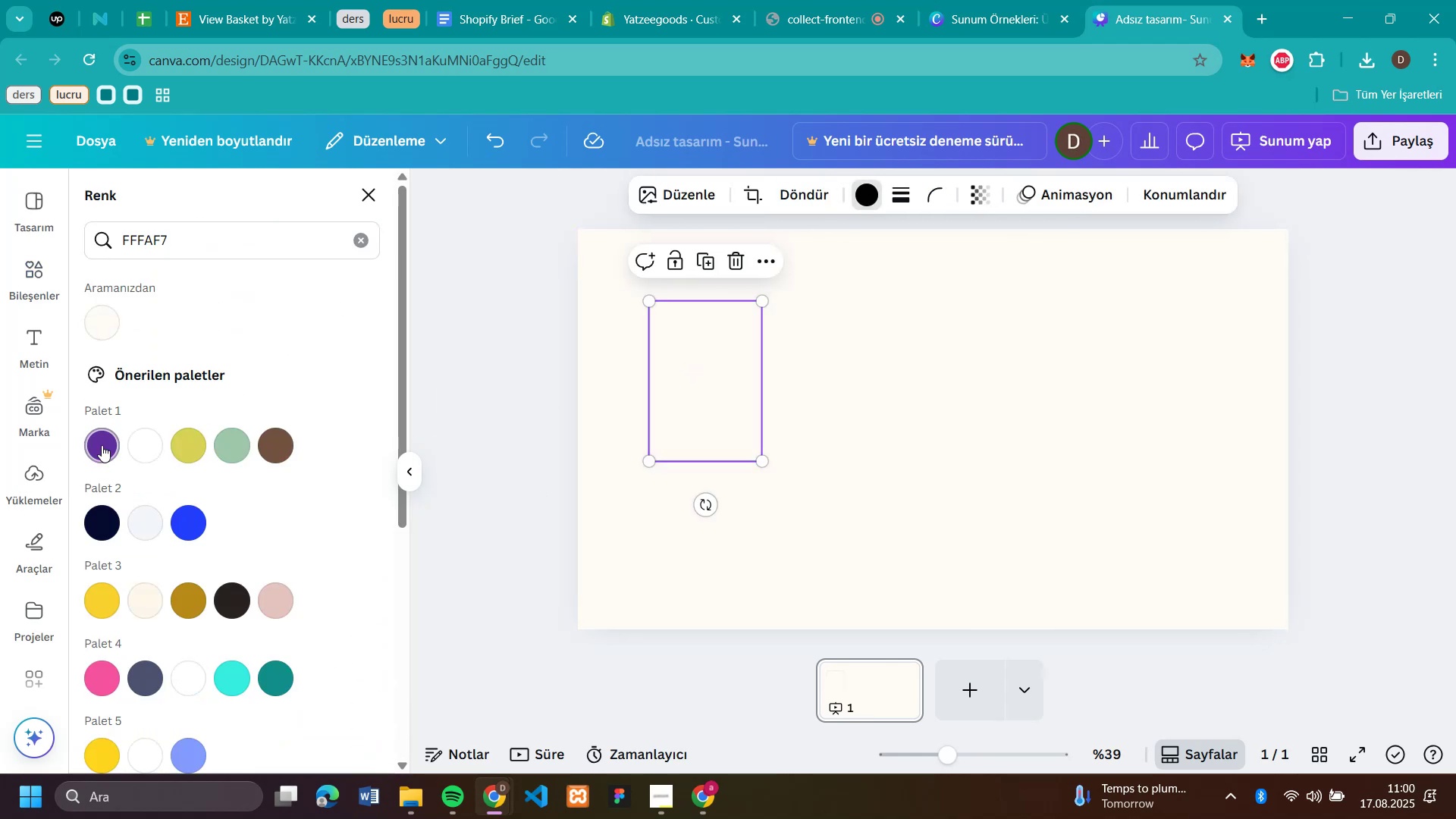 
left_click([102, 445])
 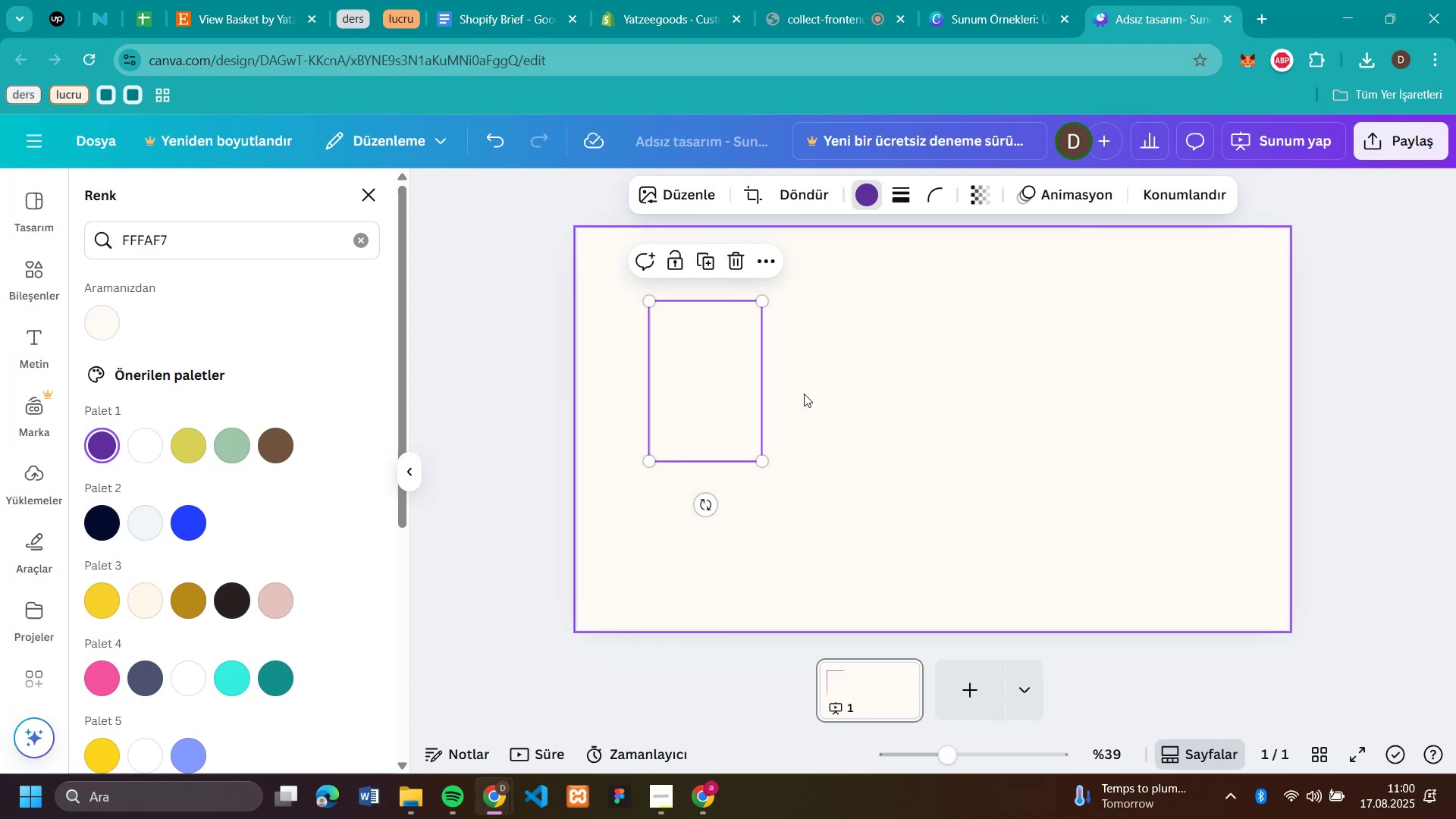 
left_click([804, 394])
 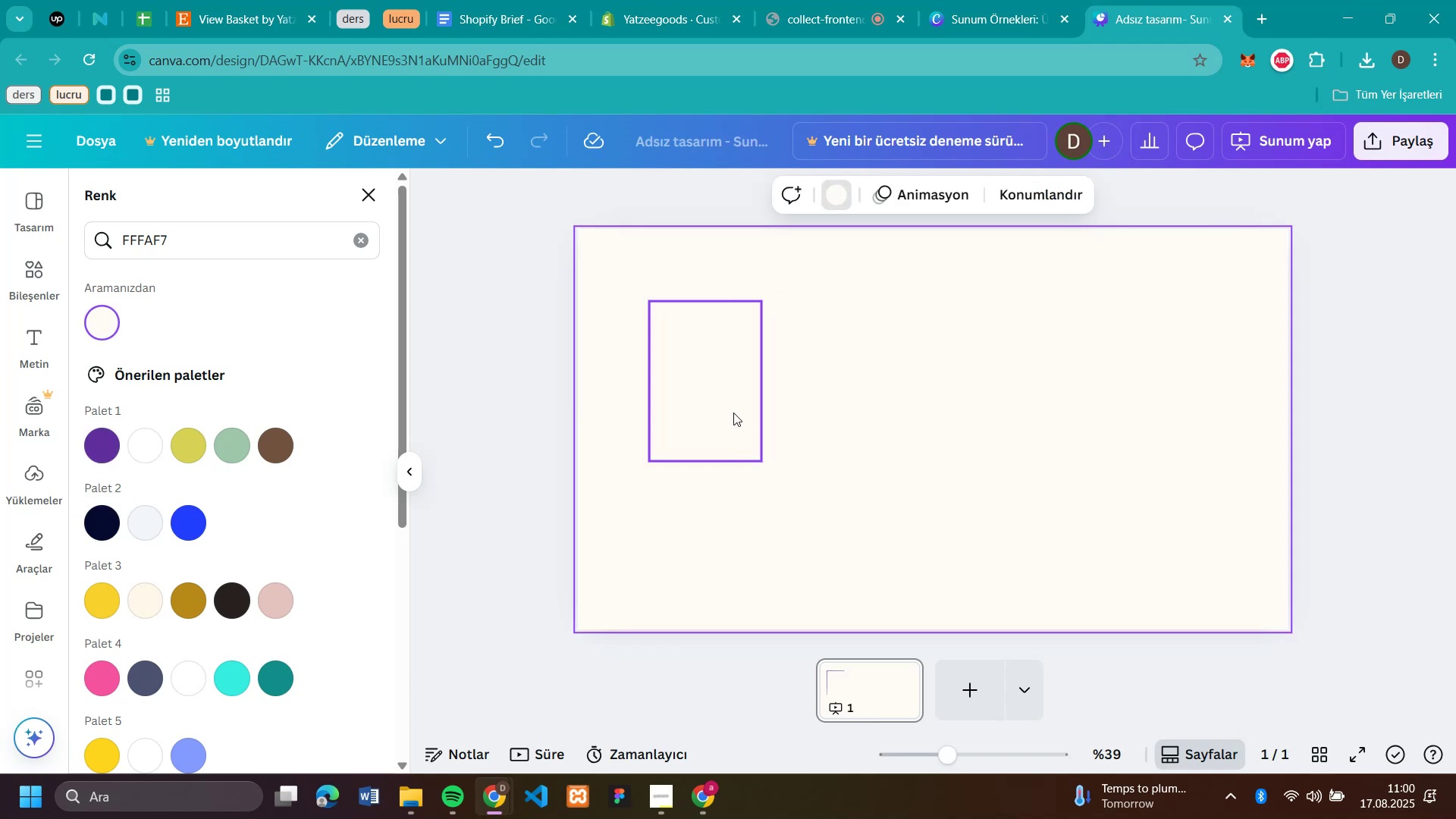 
left_click([733, 413])
 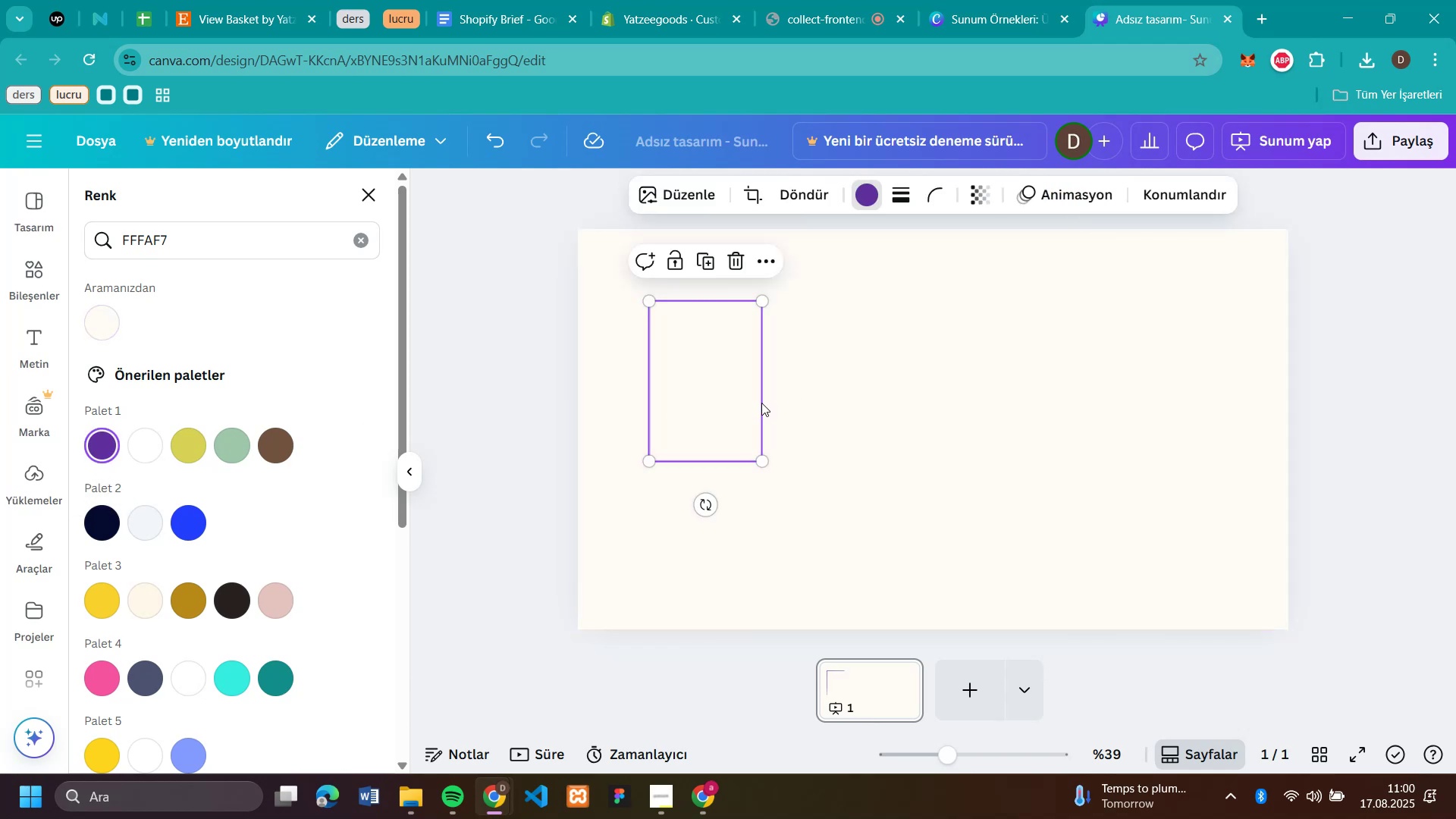 
left_click([761, 403])
 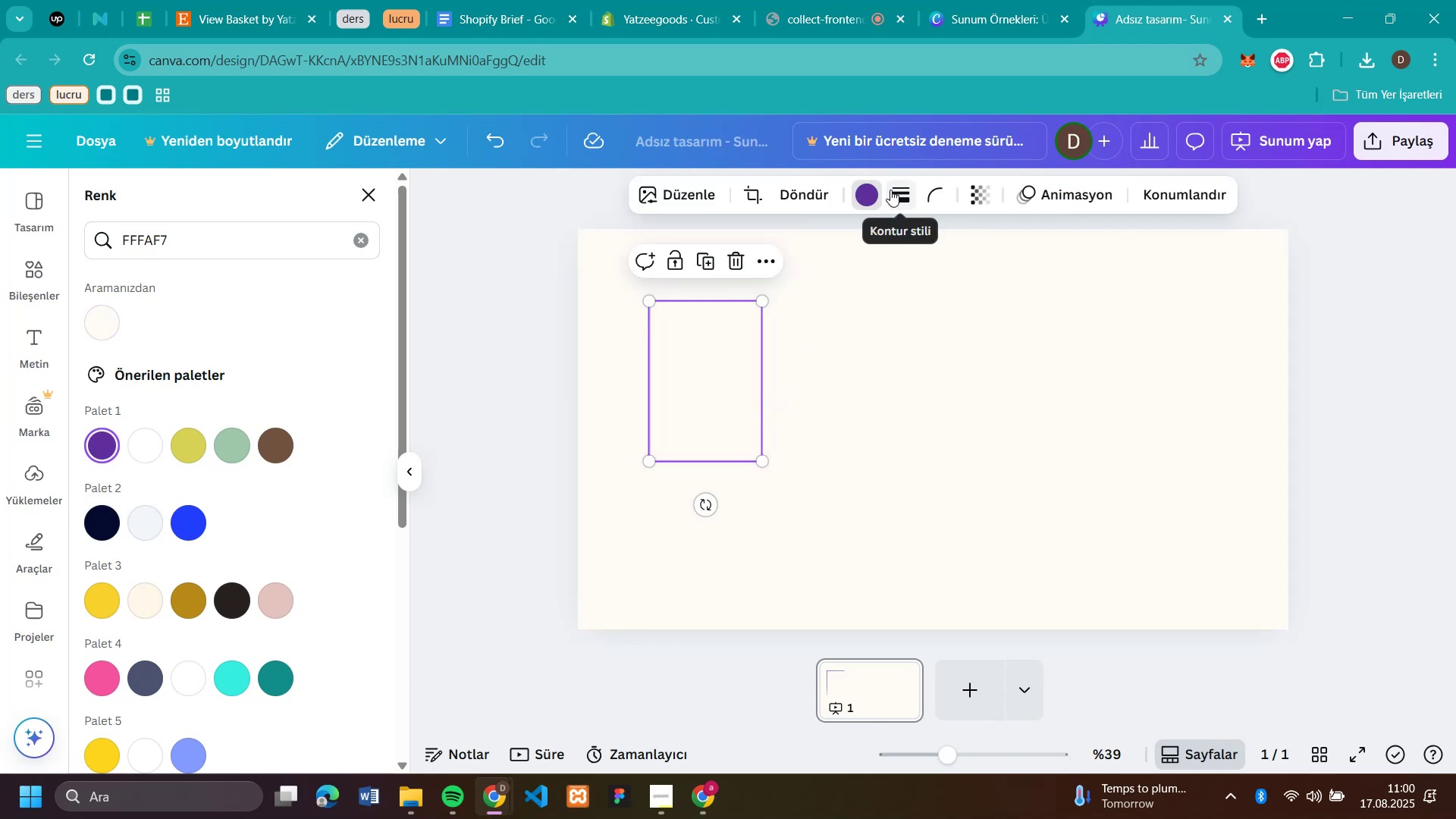 
left_click([890, 190])
 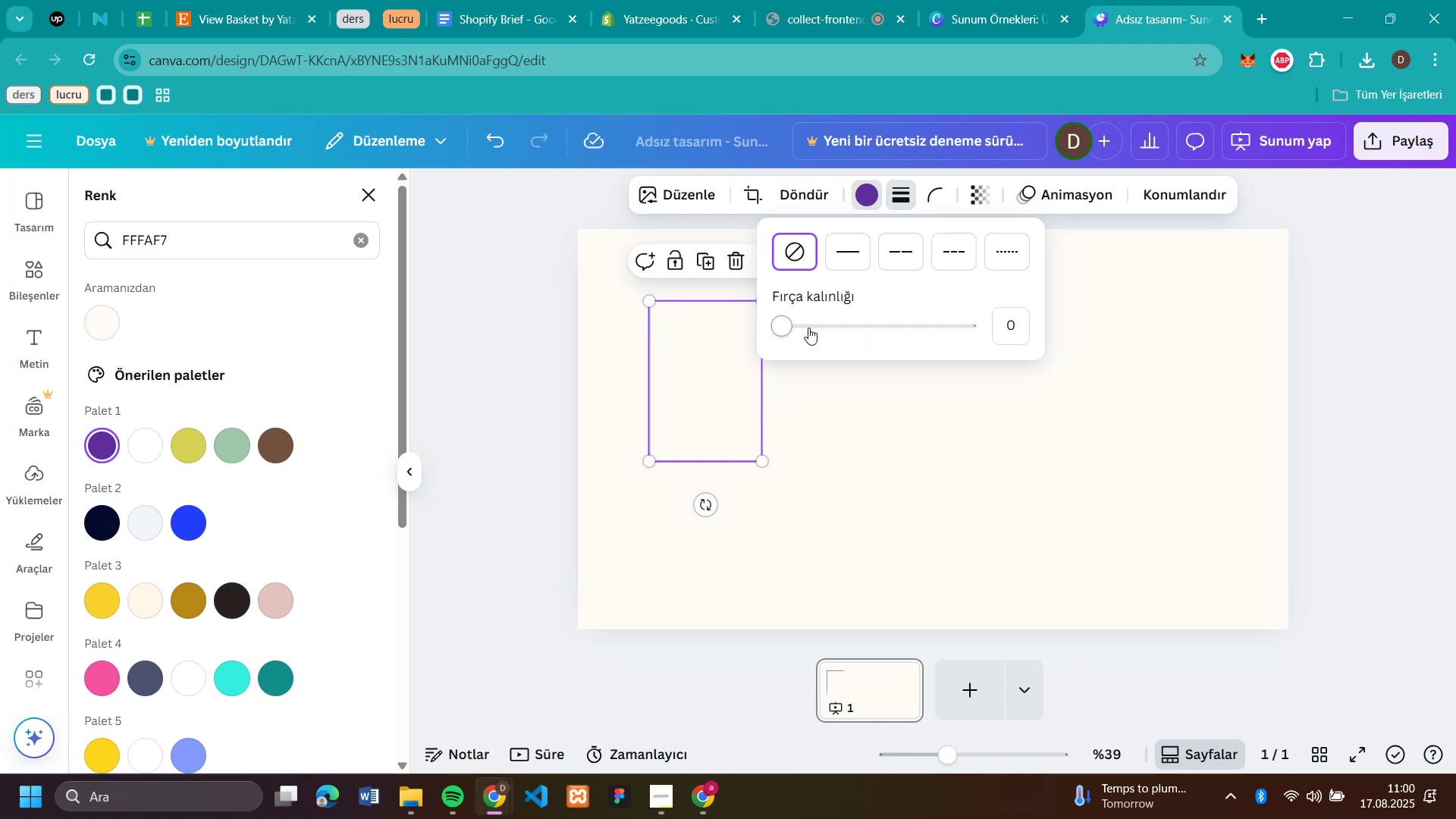 
left_click_drag(start_coordinate=[786, 324], to_coordinate=[803, 333])
 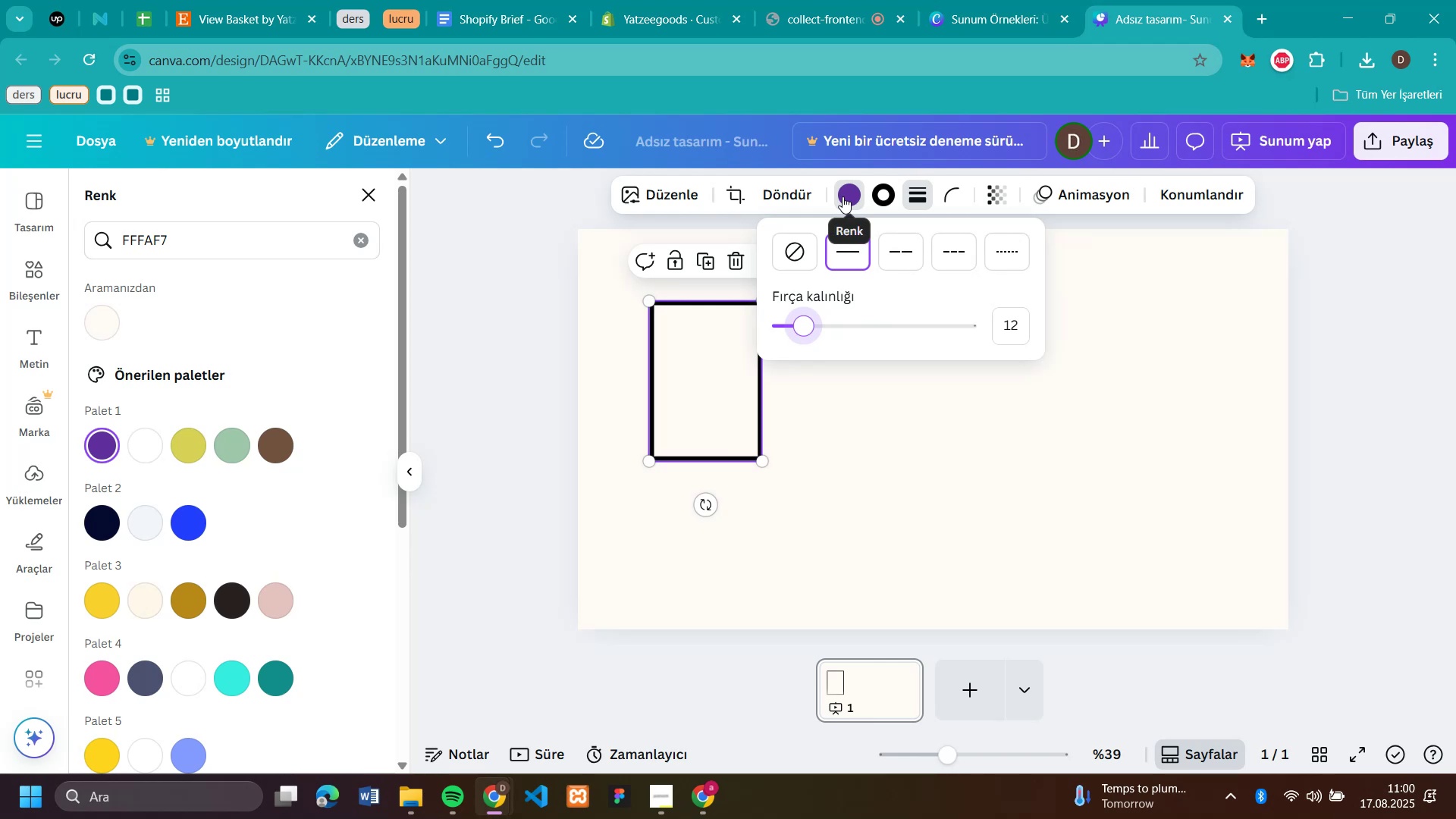 
left_click([843, 196])
 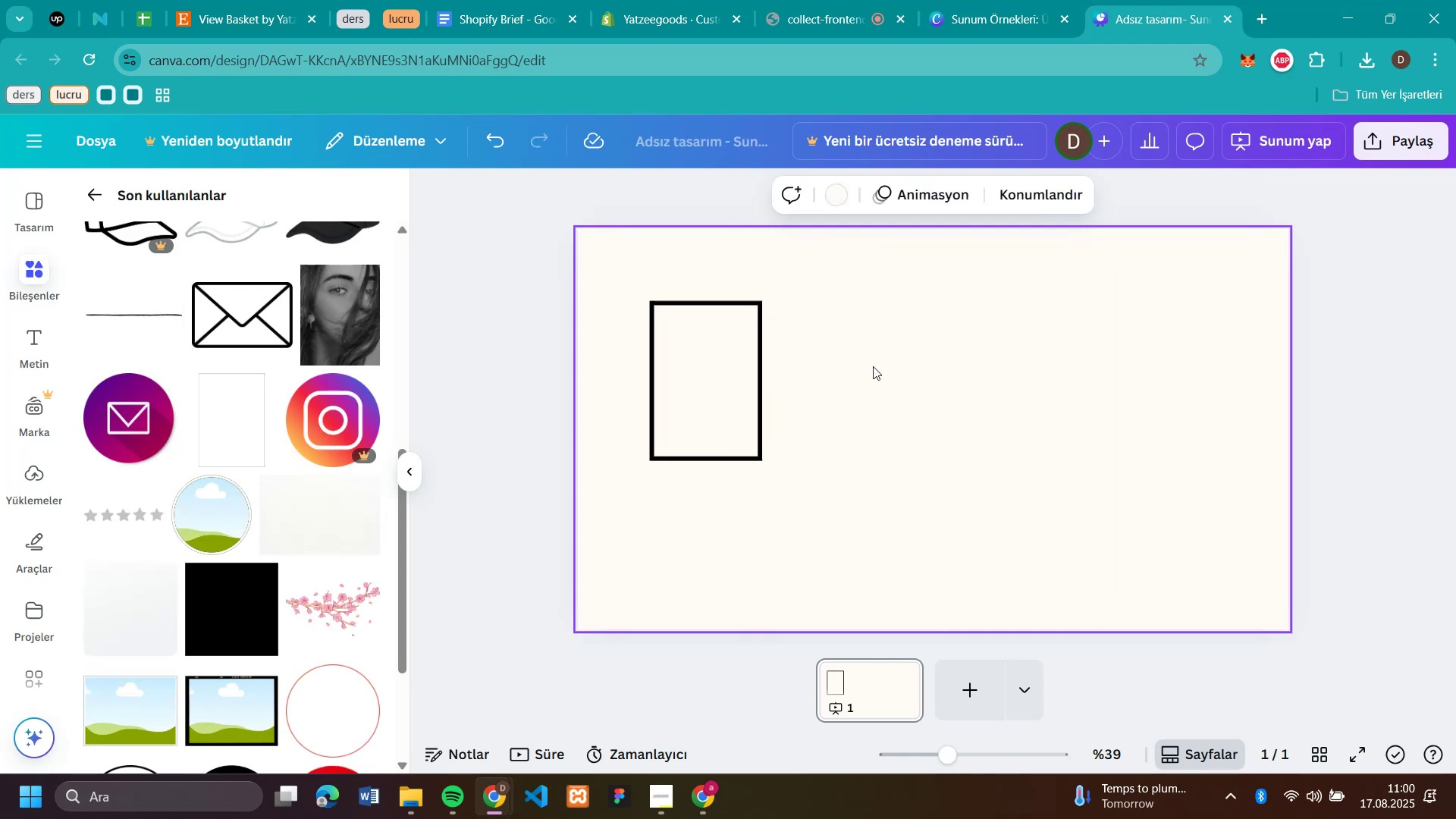 
left_click([873, 366])
 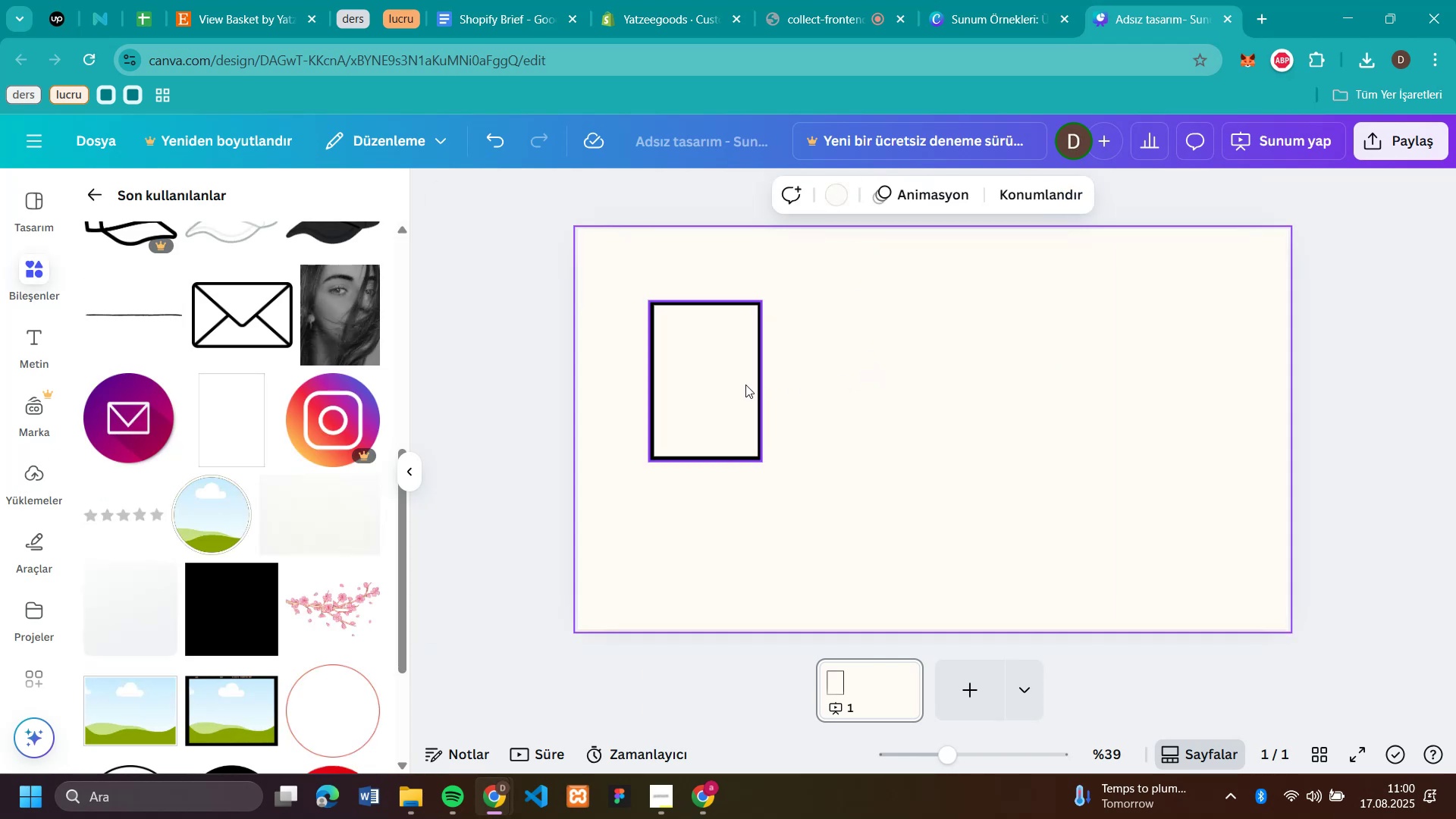 
left_click([745, 384])
 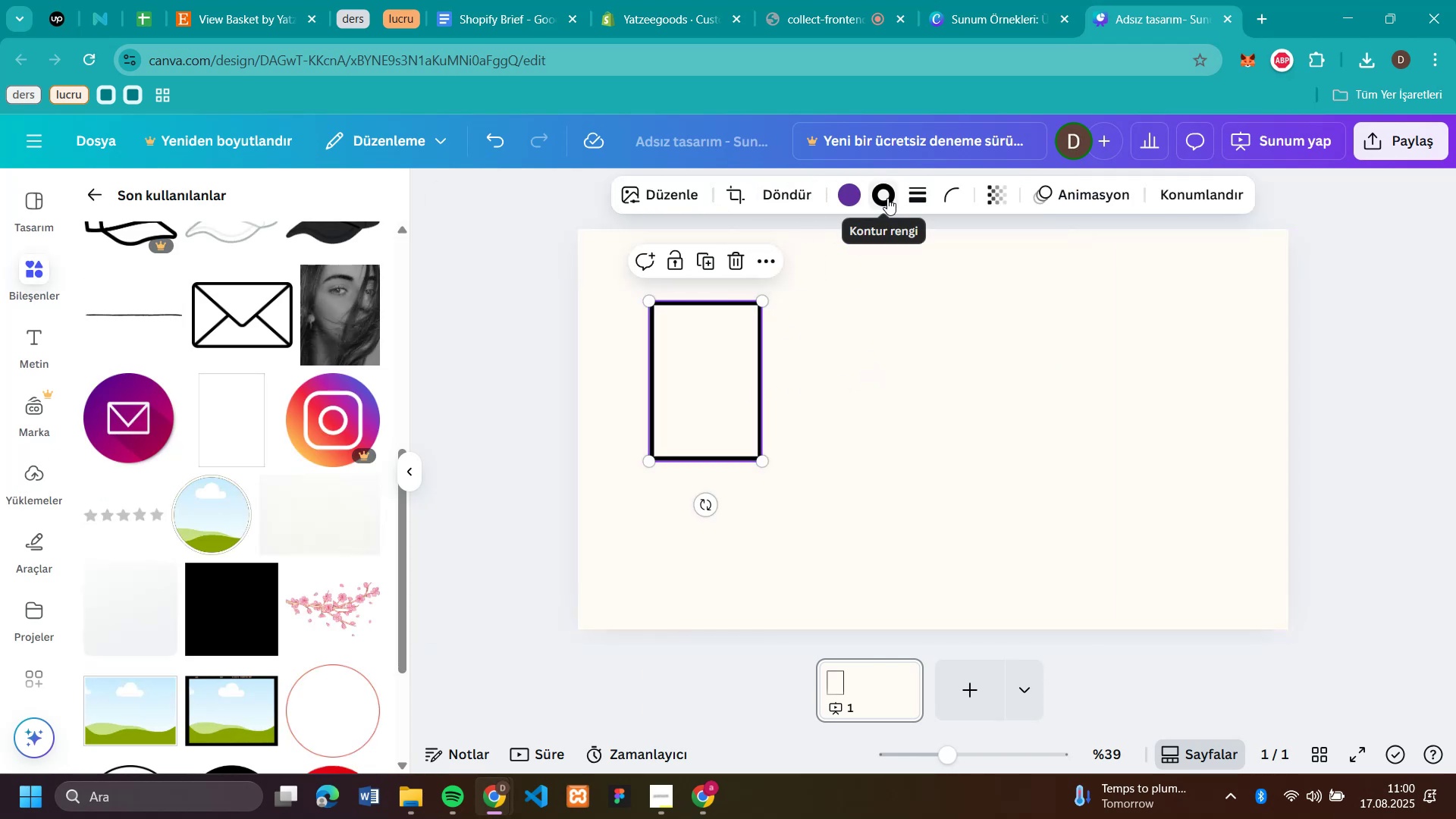 
left_click([887, 198])
 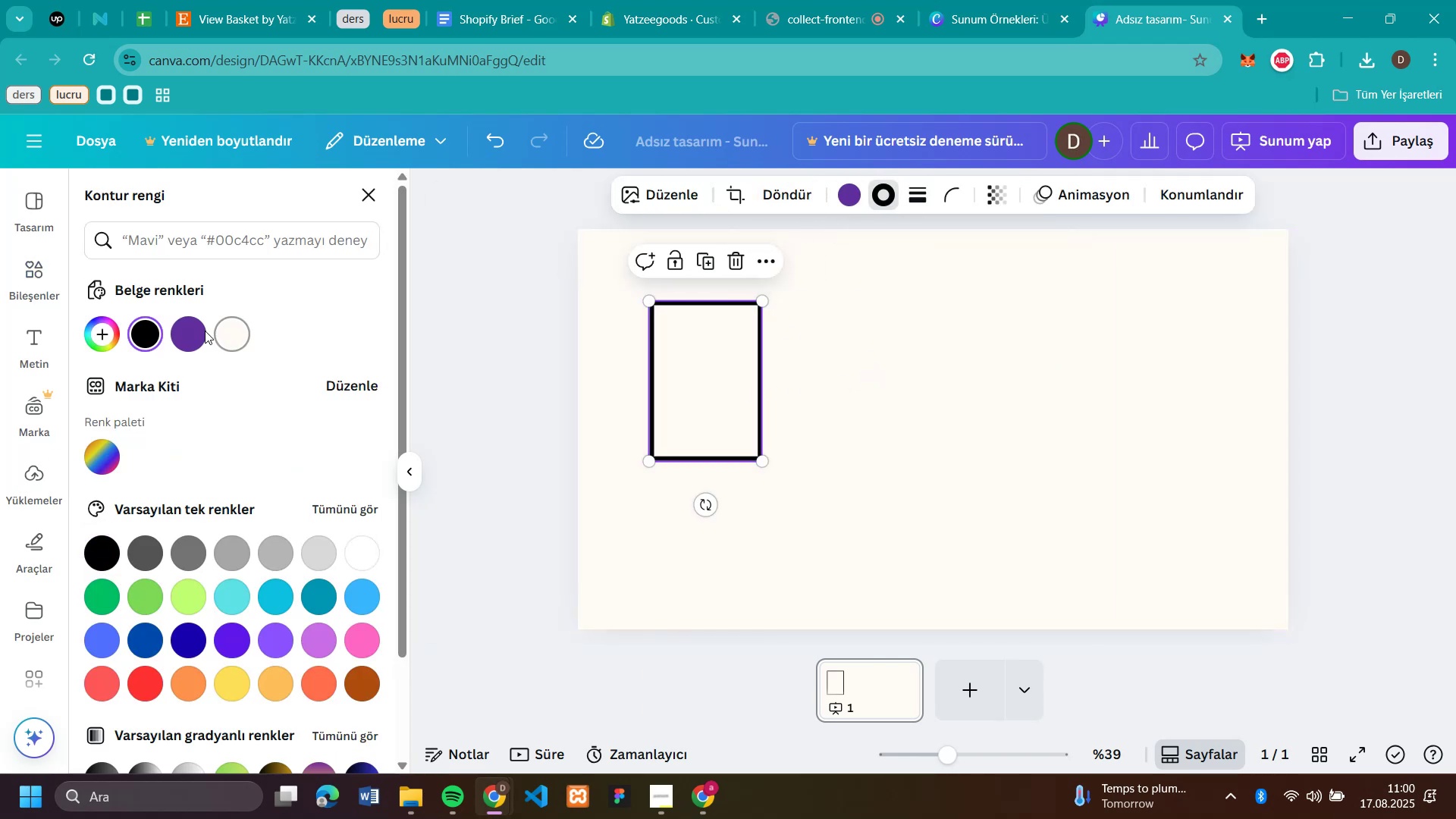 
left_click([185, 334])
 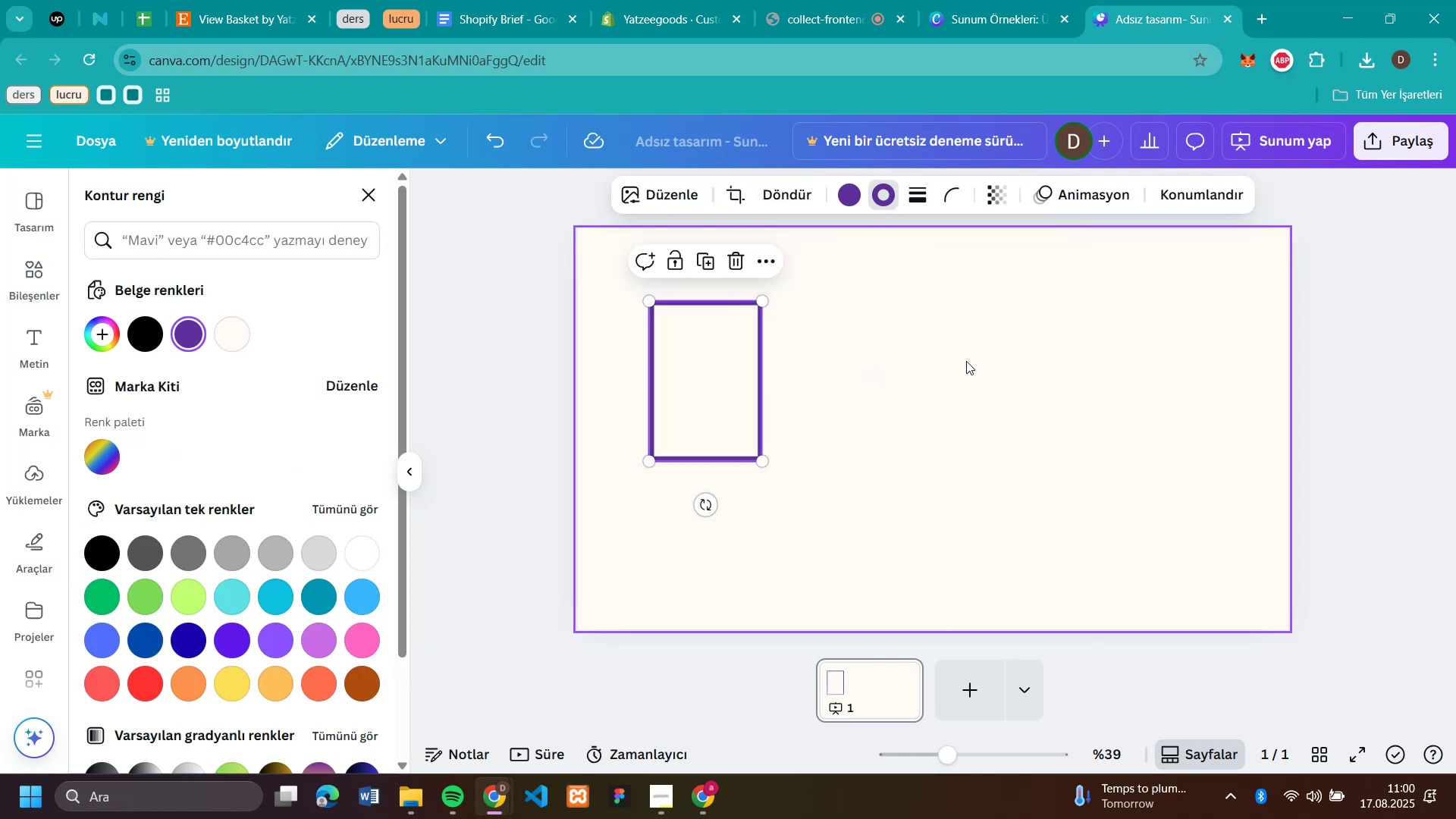 
left_click([966, 361])
 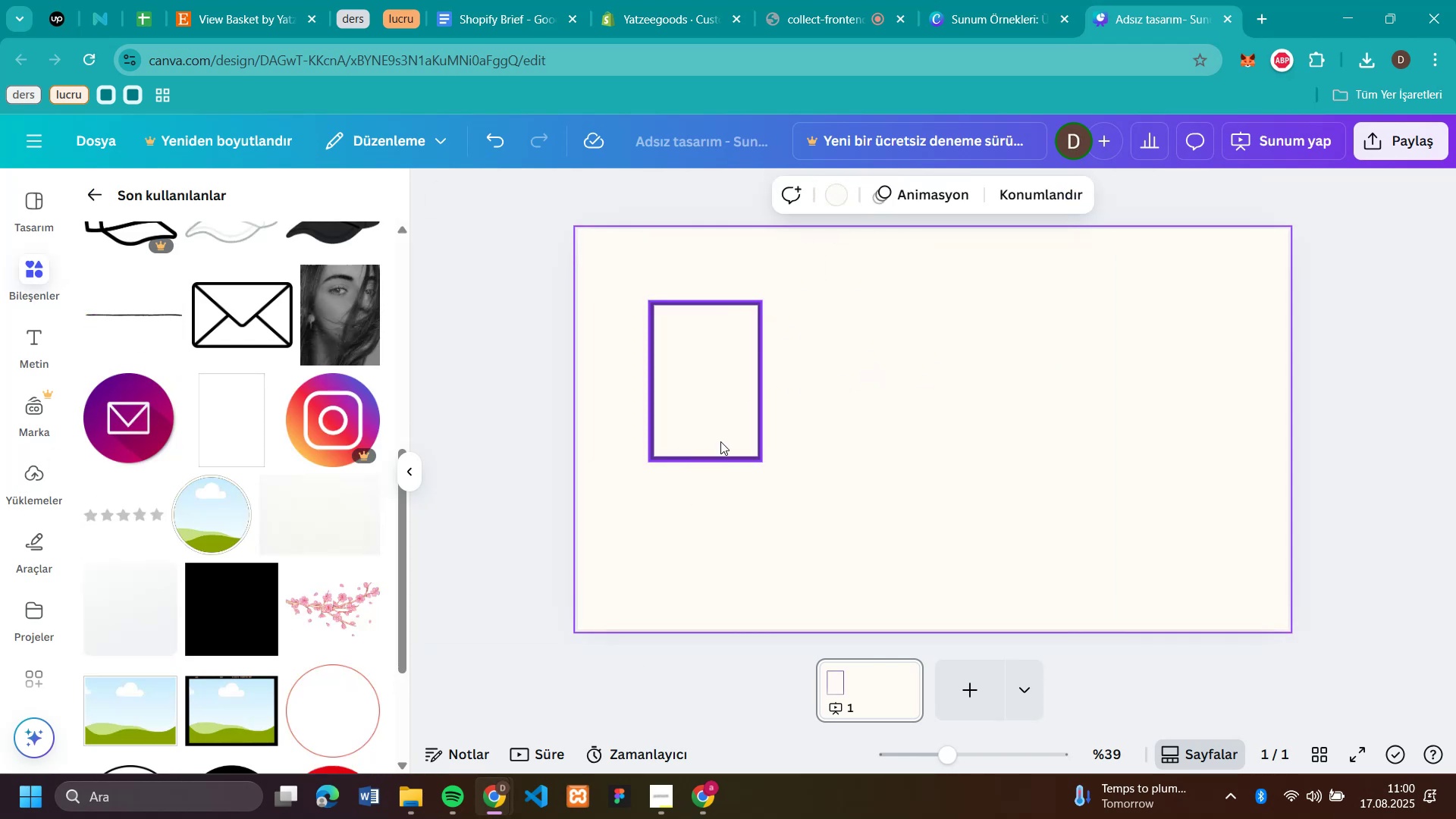 
left_click_drag(start_coordinate=[723, 441], to_coordinate=[657, 372])
 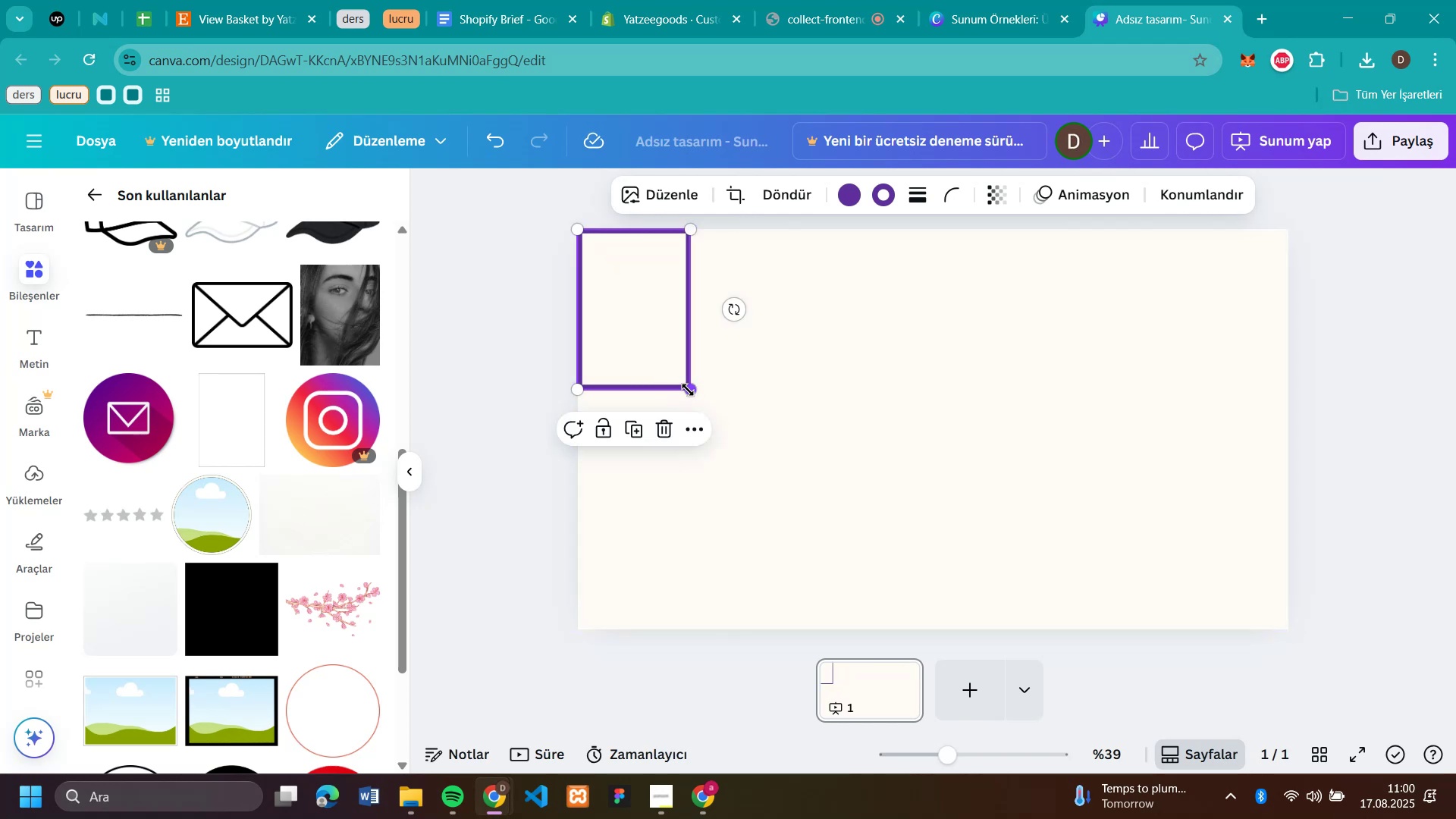 
left_click_drag(start_coordinate=[688, 390], to_coordinate=[735, 411])
 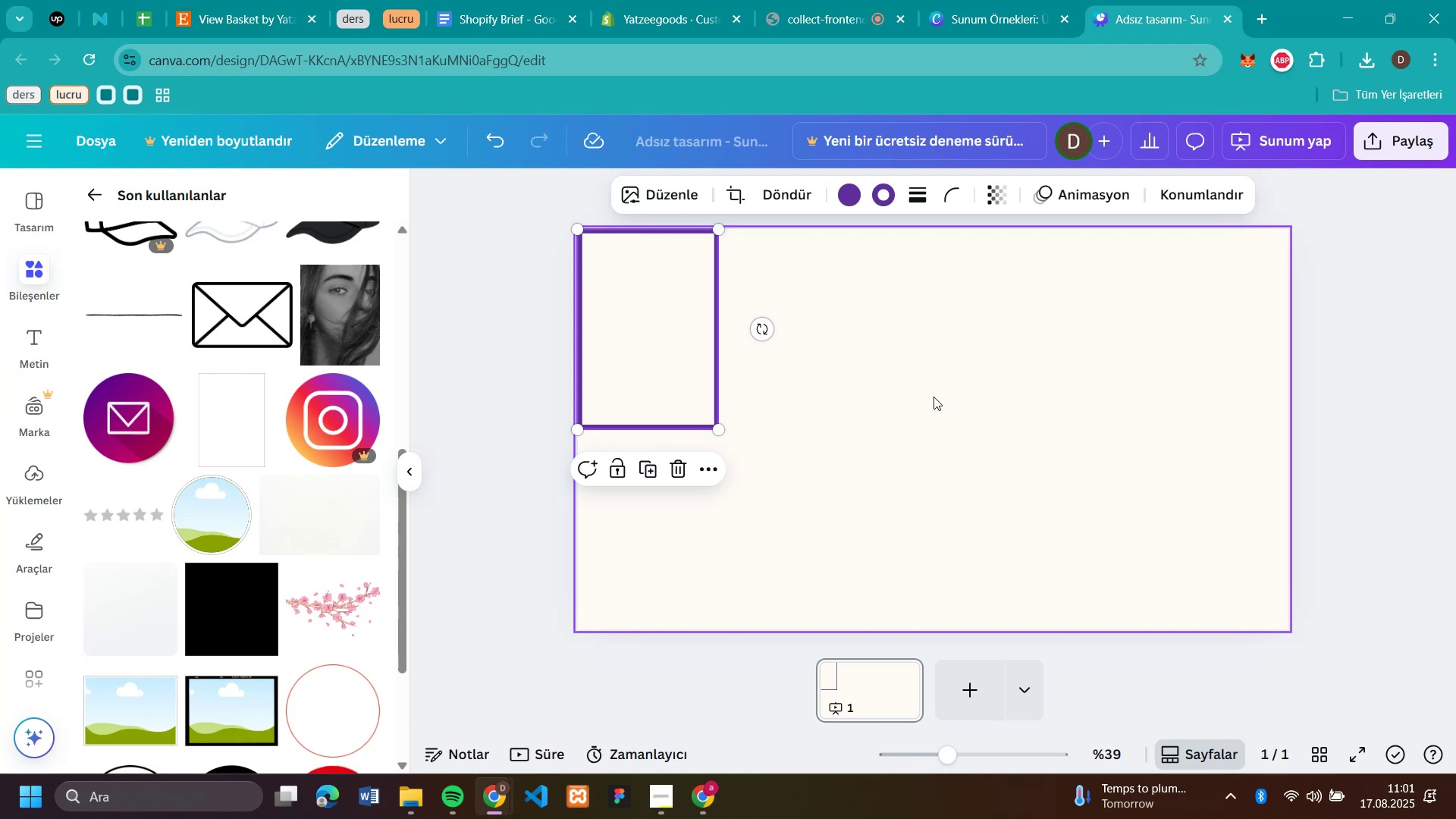 
wait(19.46)
 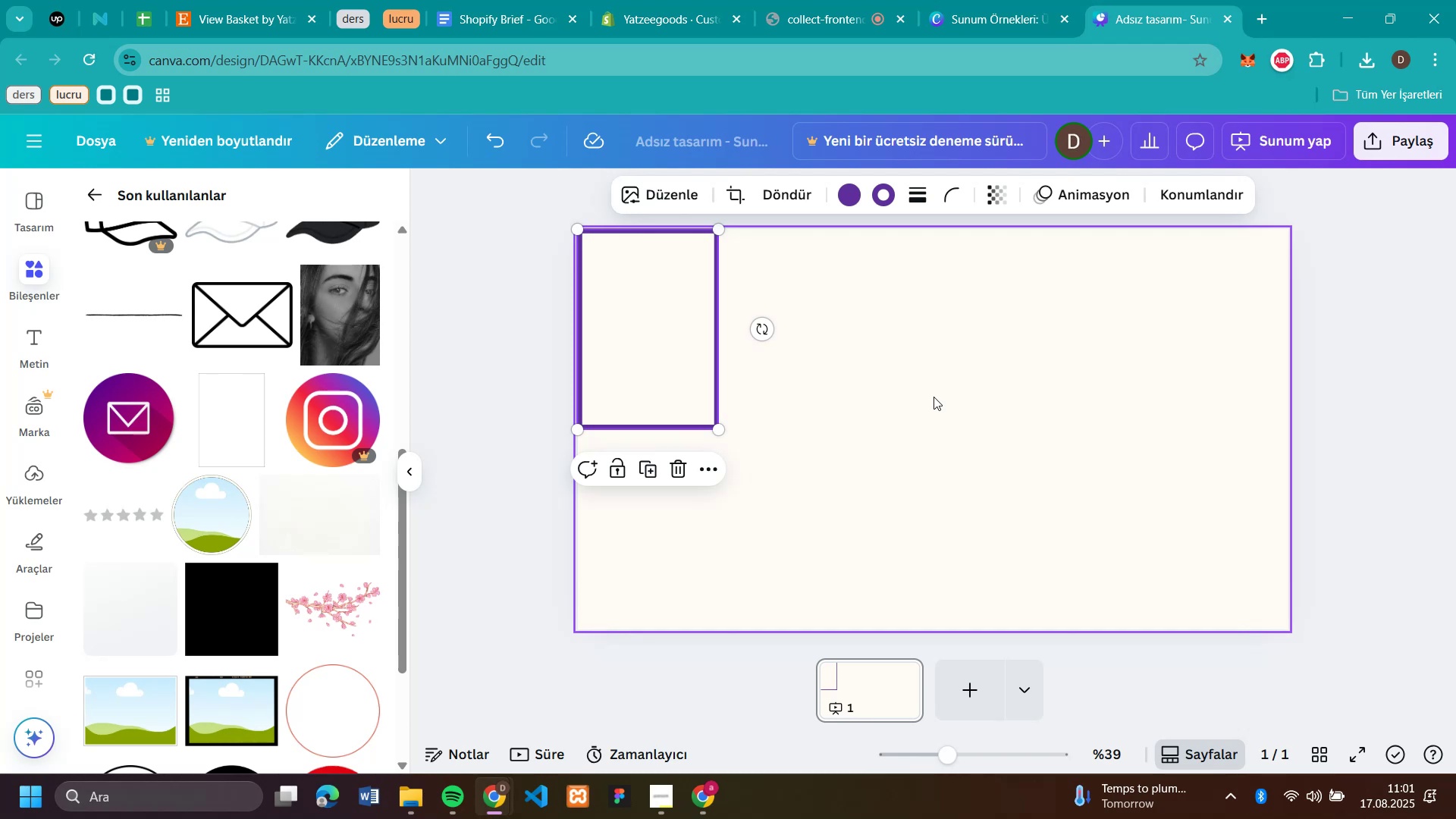 
key(Control+C)
 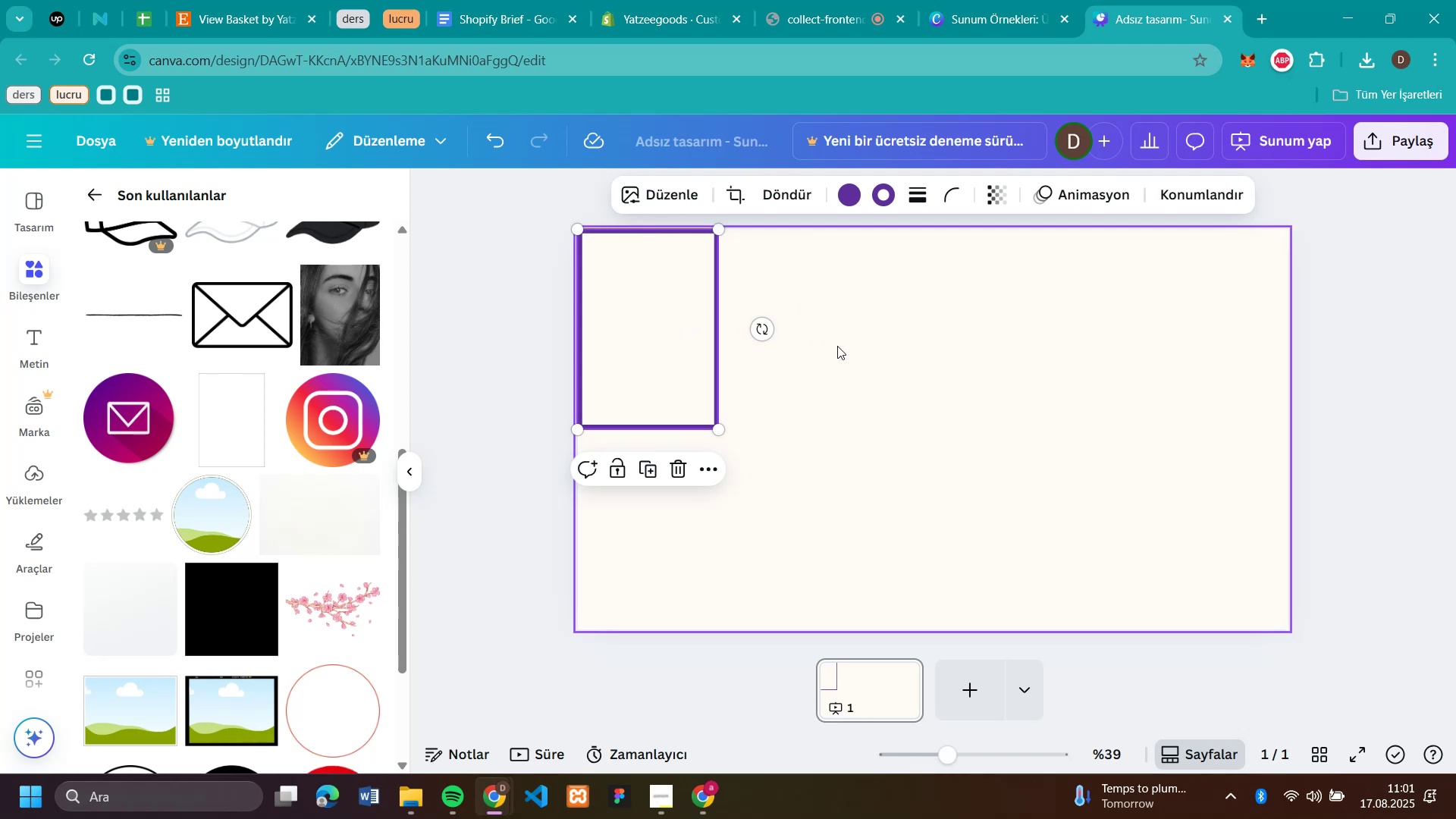 
key(Control+V)
 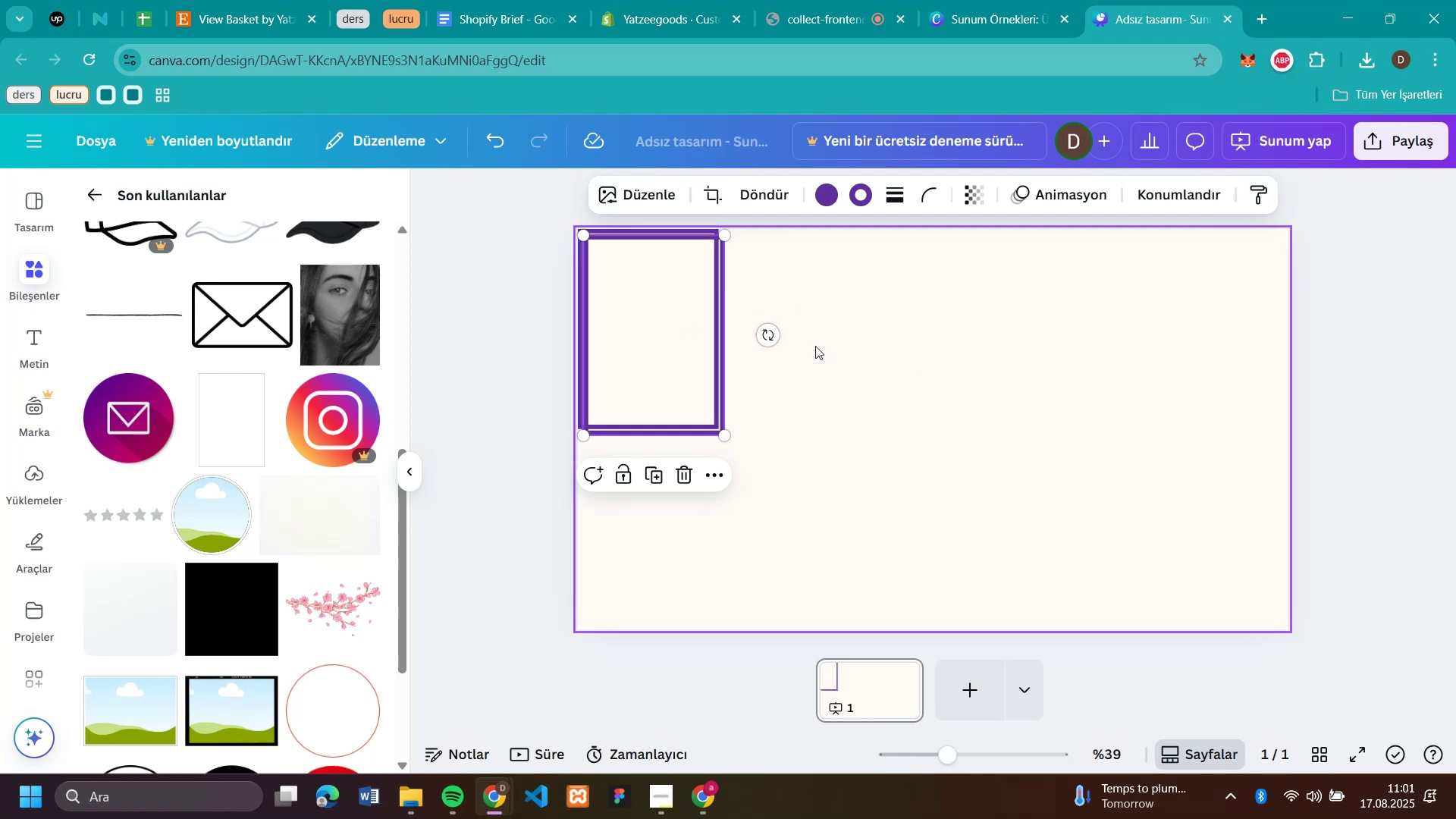 
key(Control+V)
 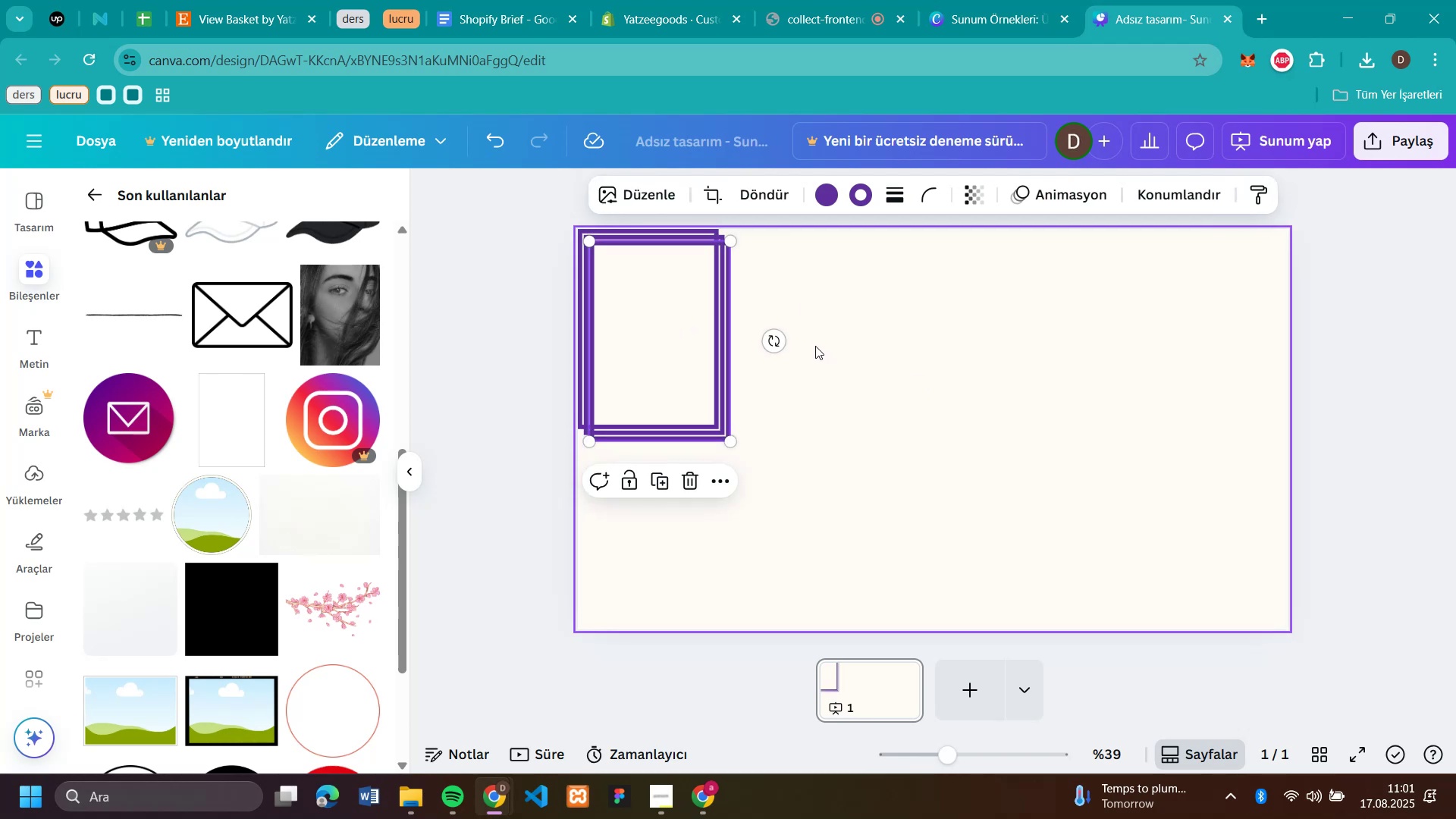 
key(Control+V)
 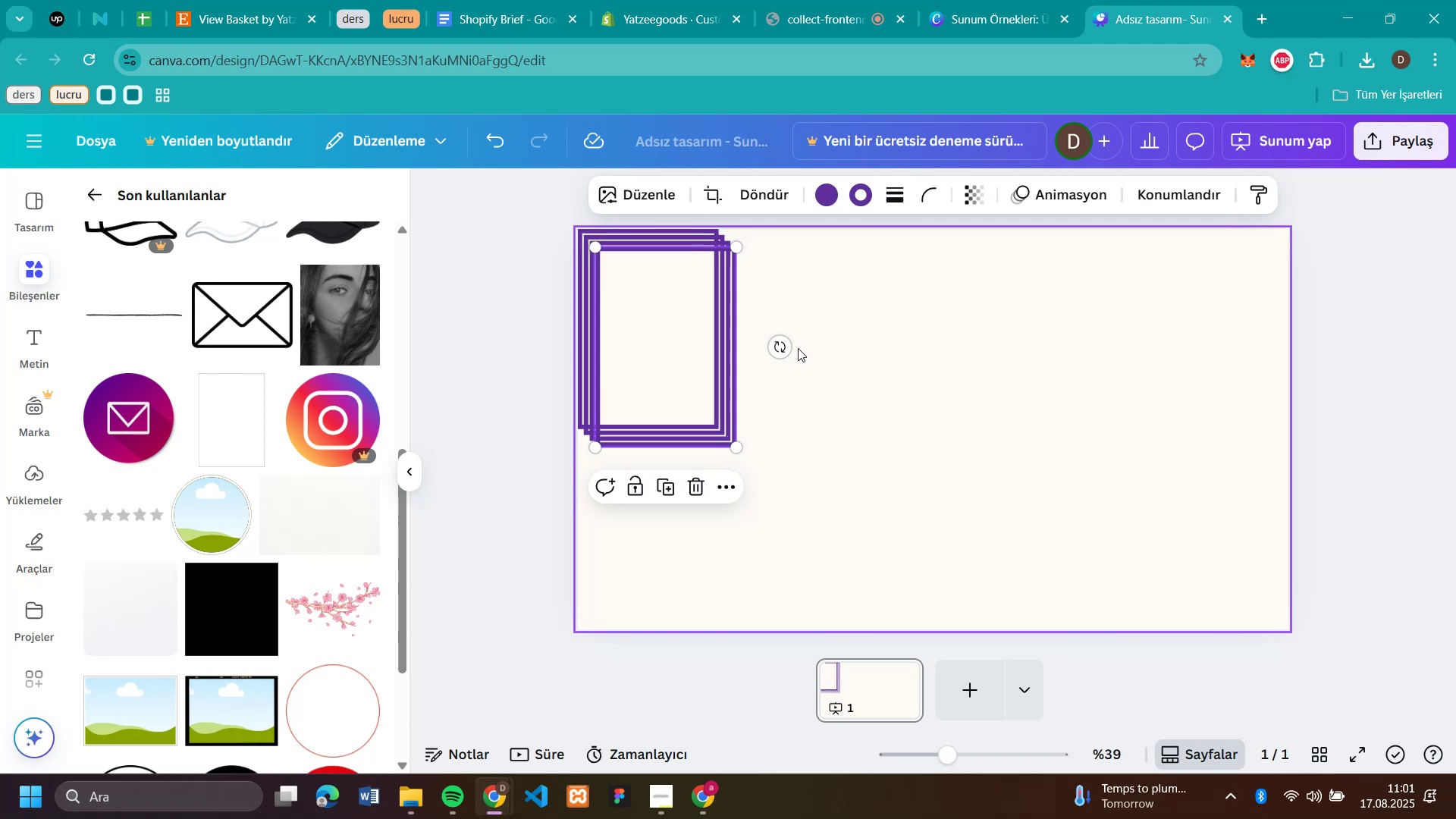 
key(Control+V)
 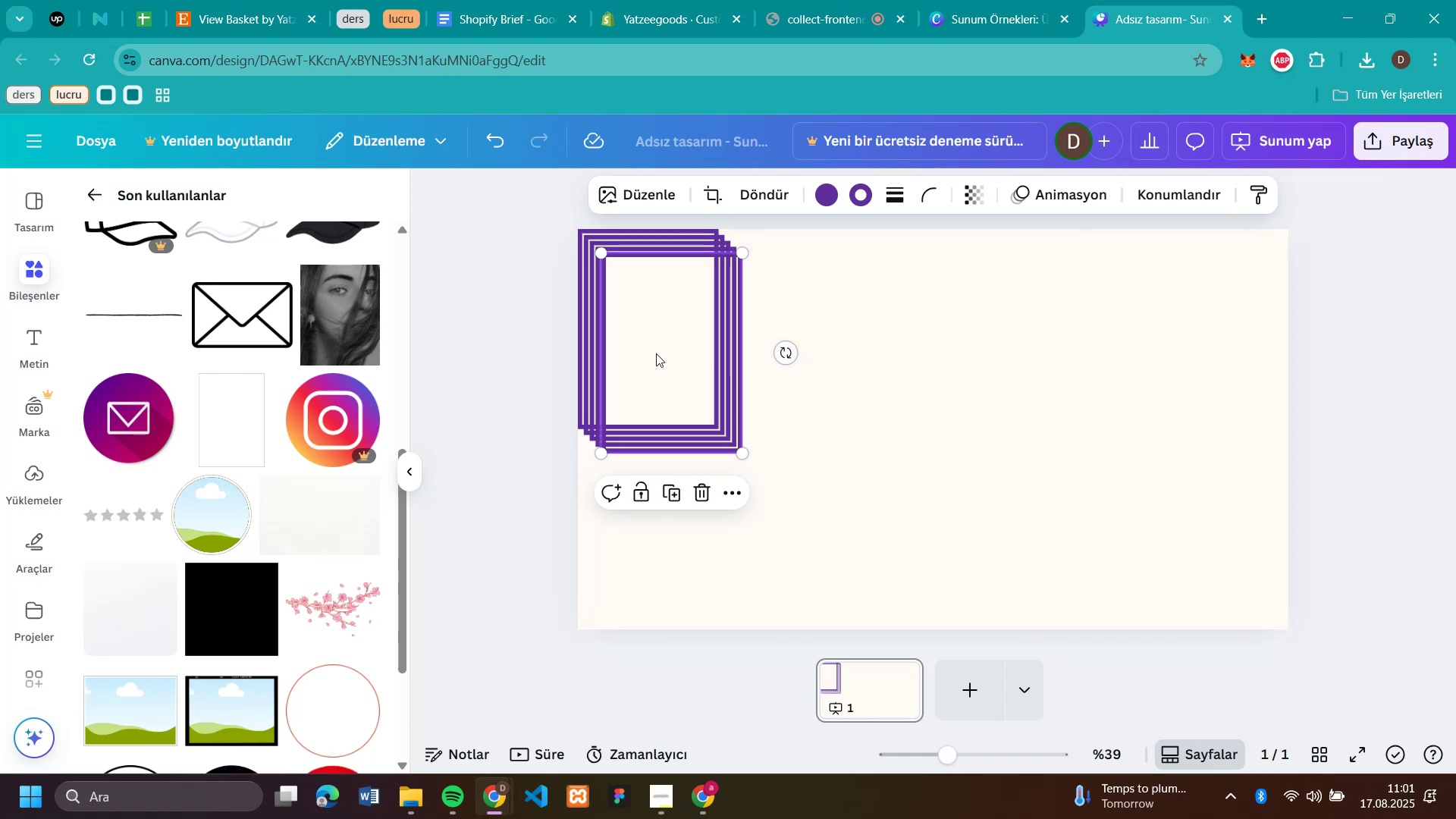 
left_click_drag(start_coordinate=[656, 353], to_coordinate=[1199, 329])
 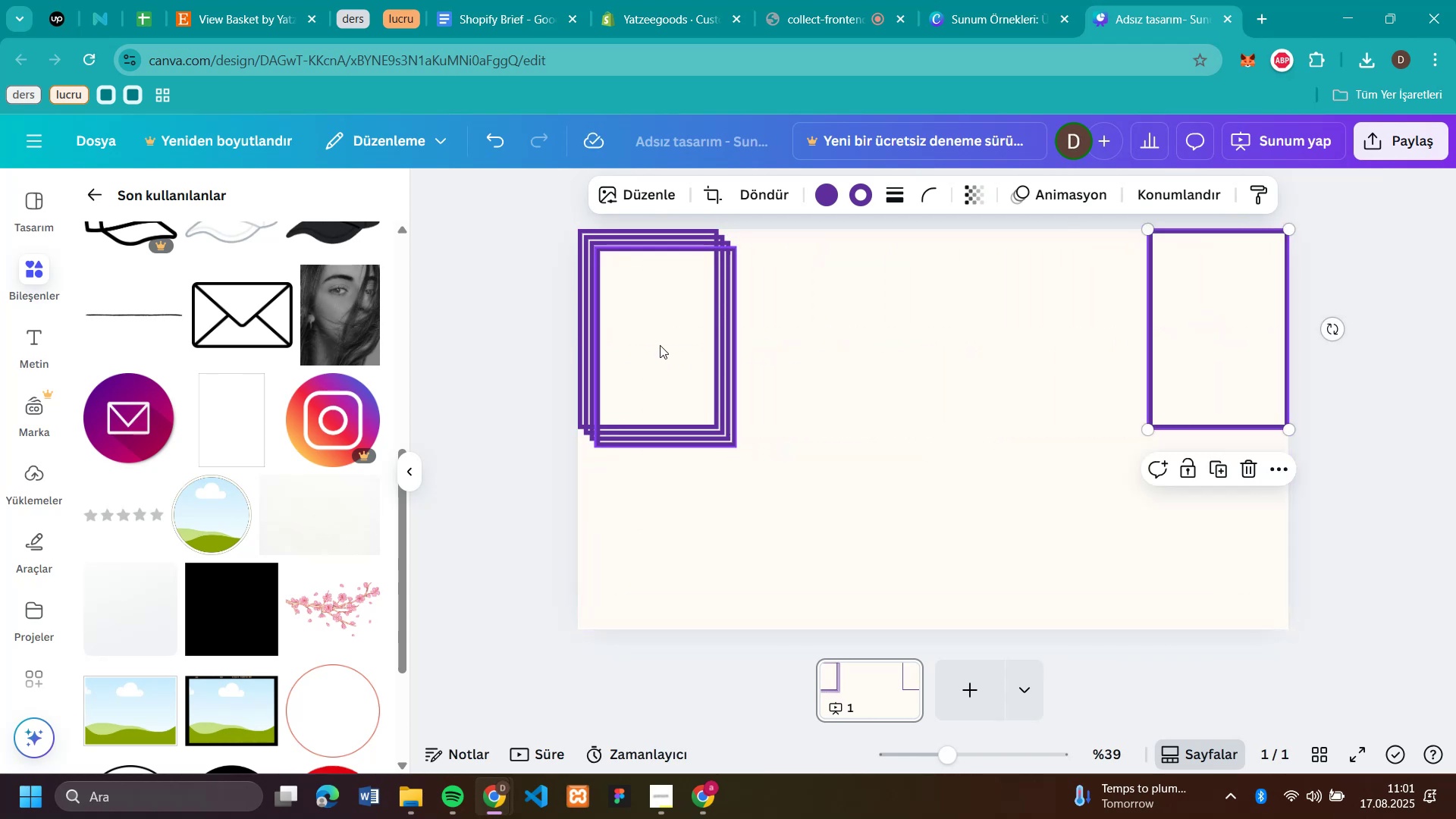 
left_click_drag(start_coordinate=[660, 345], to_coordinate=[1211, 529])
 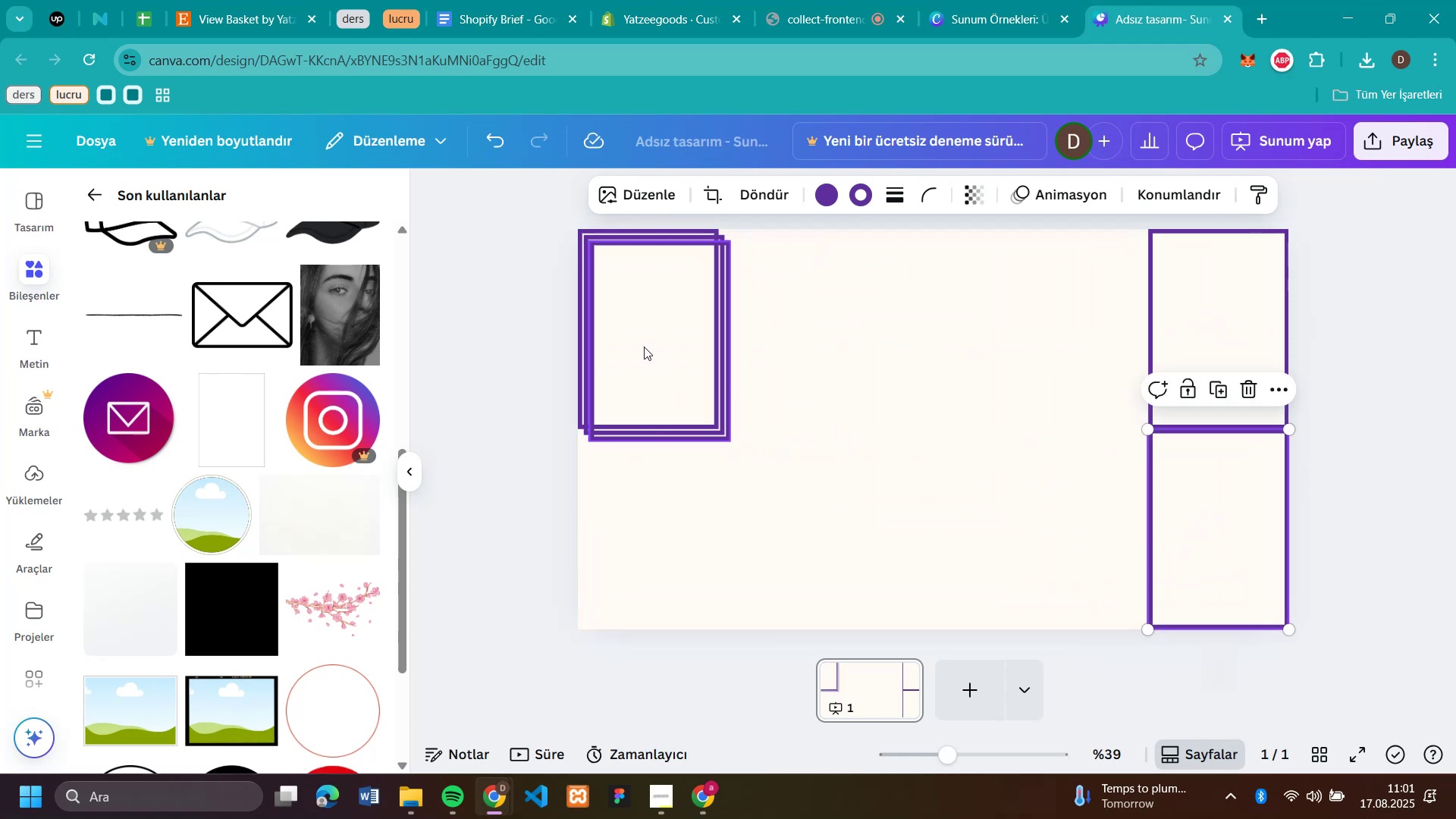 
left_click_drag(start_coordinate=[644, 347], to_coordinate=[1058, 535])
 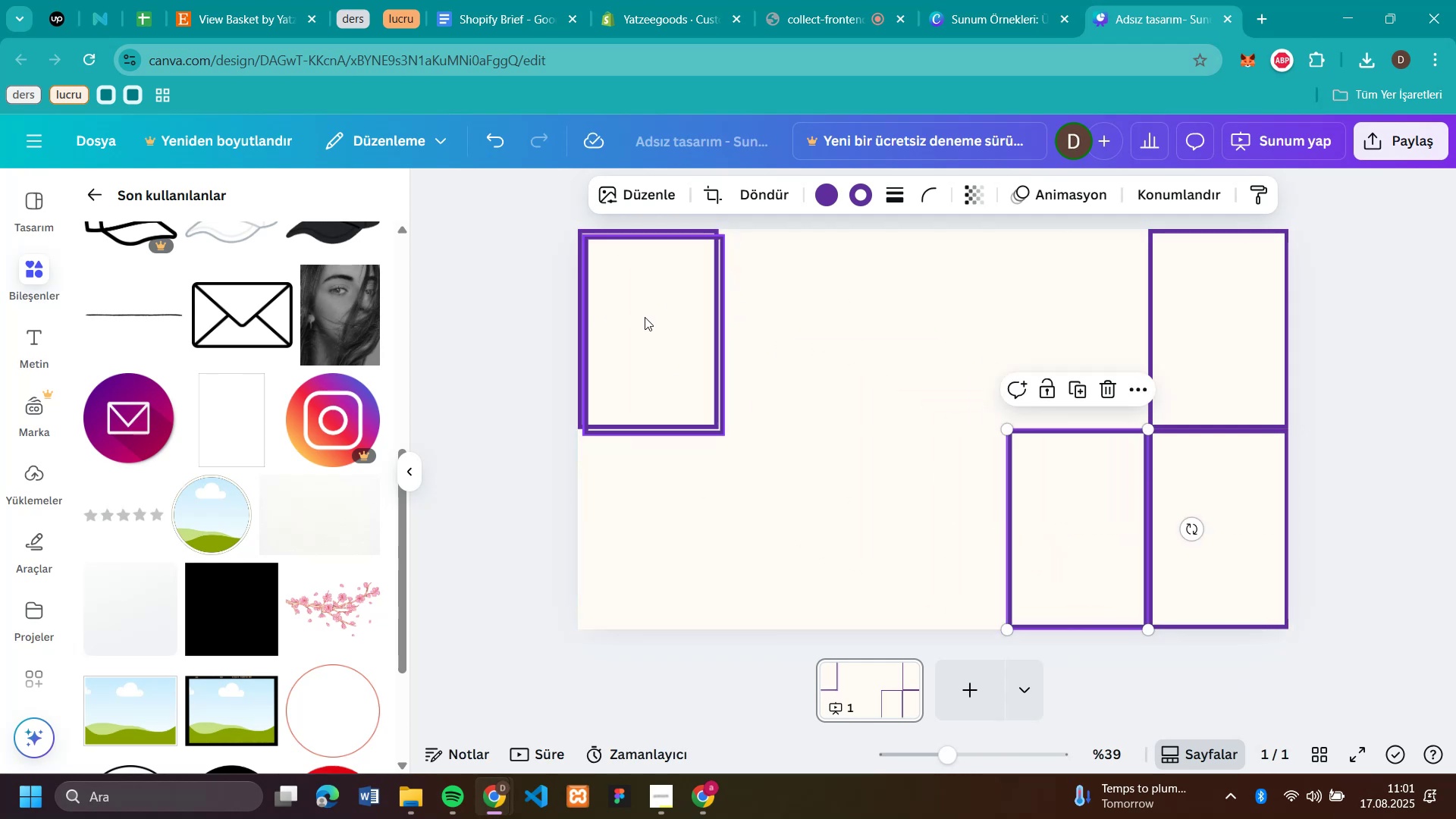 
left_click_drag(start_coordinate=[645, 317], to_coordinate=[1067, 307])
 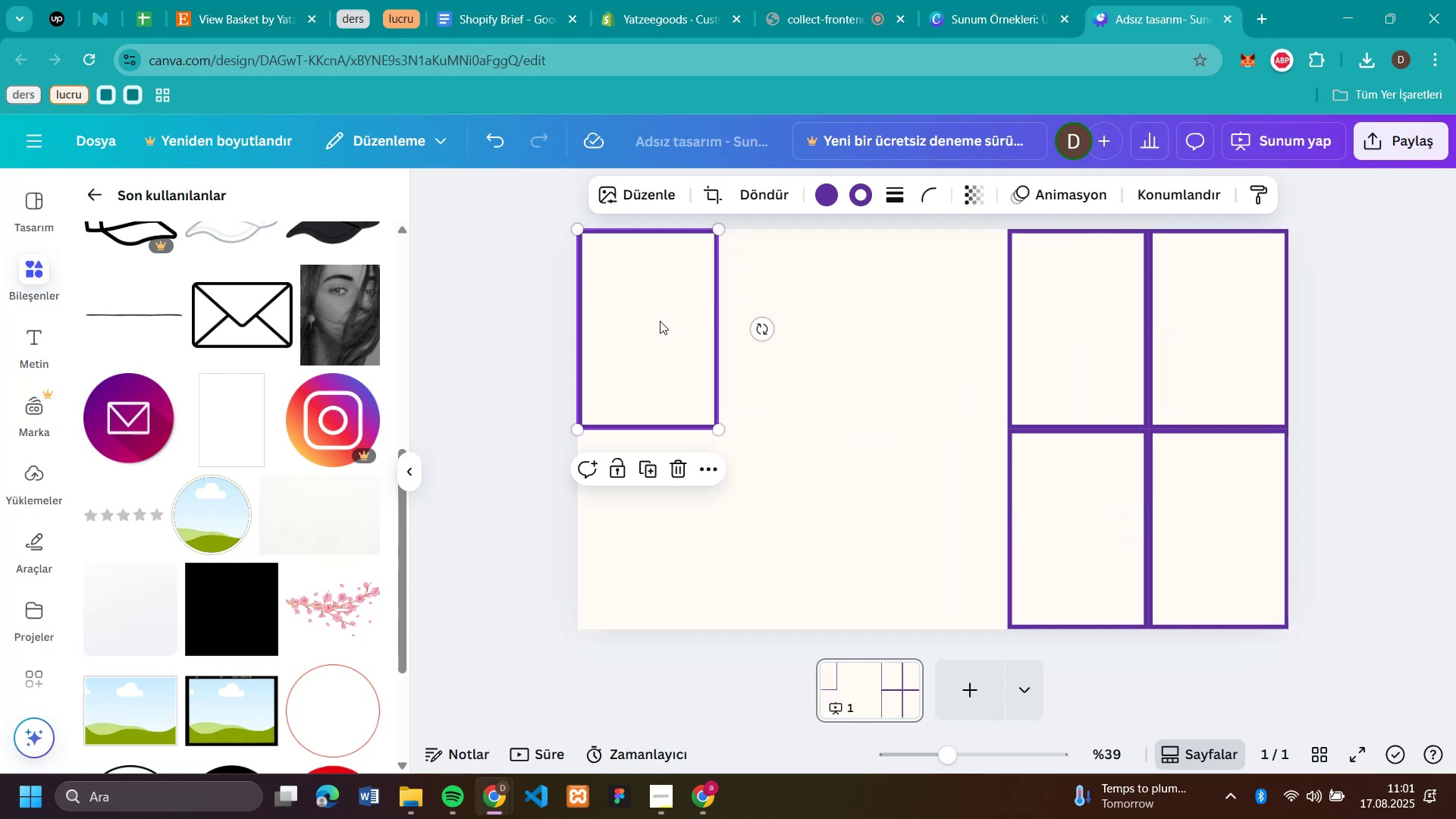 
left_click_drag(start_coordinate=[660, 321], to_coordinate=[948, 324])
 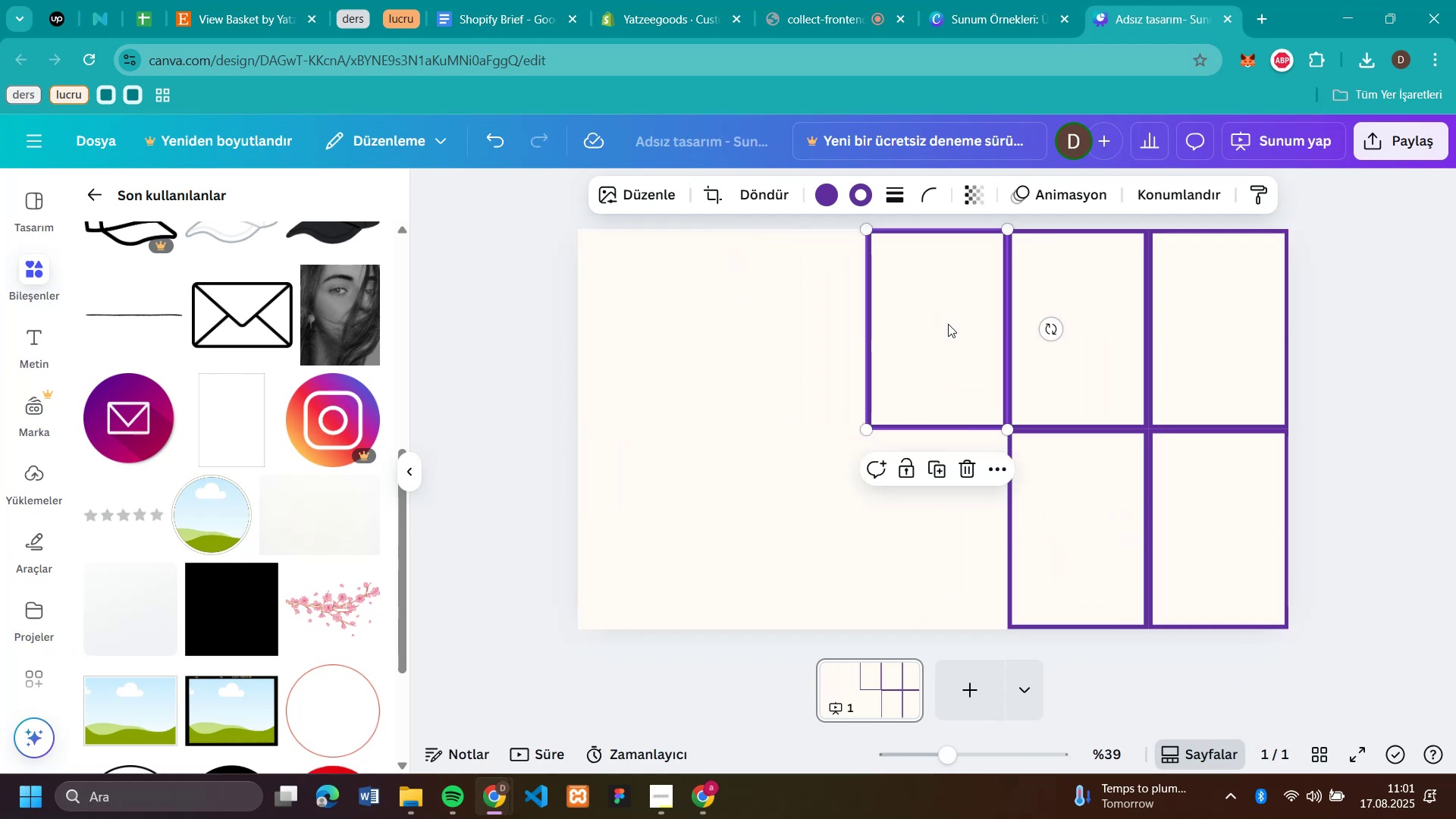 
key(Control+V)
 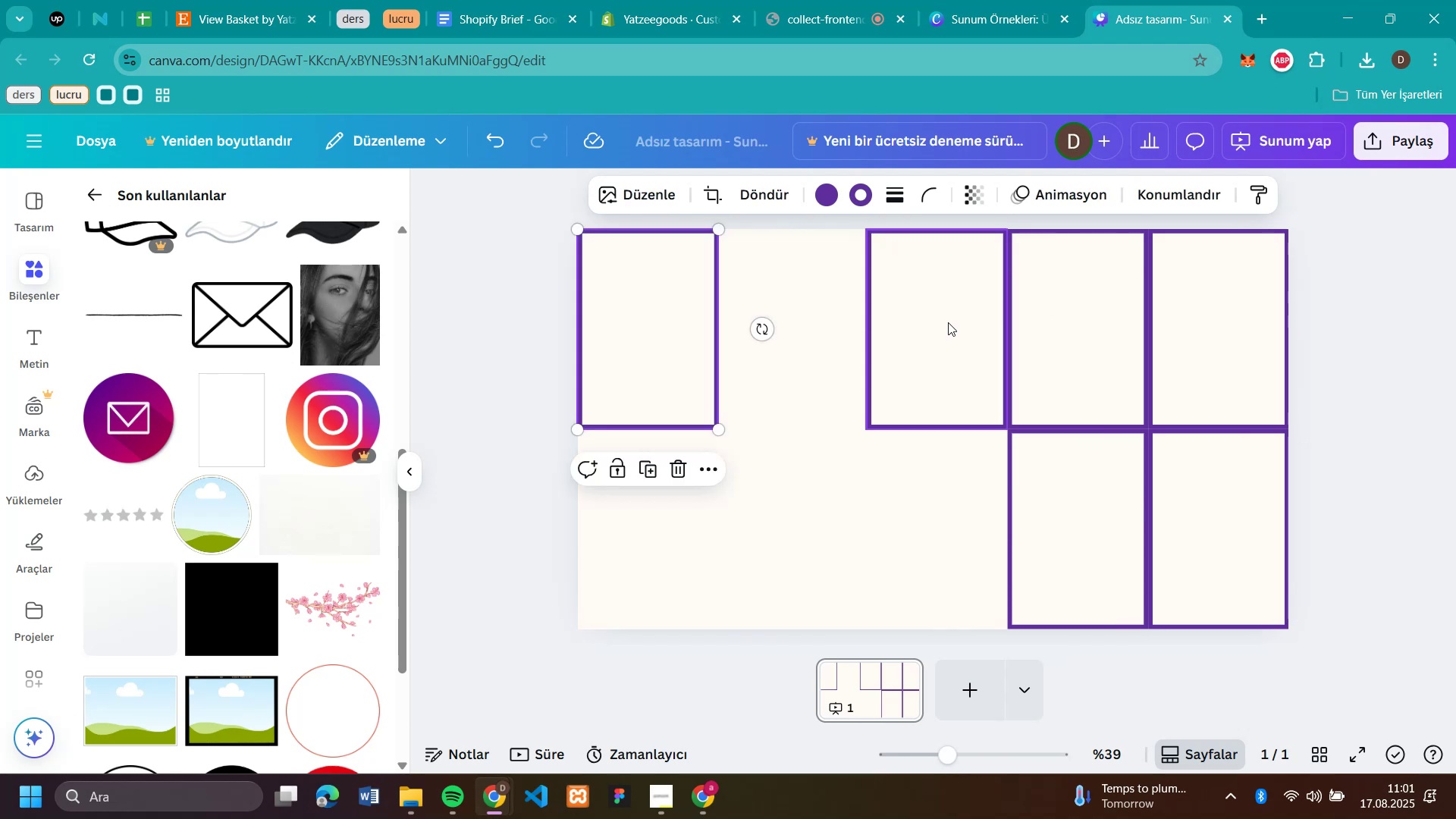 
key(Control+V)
 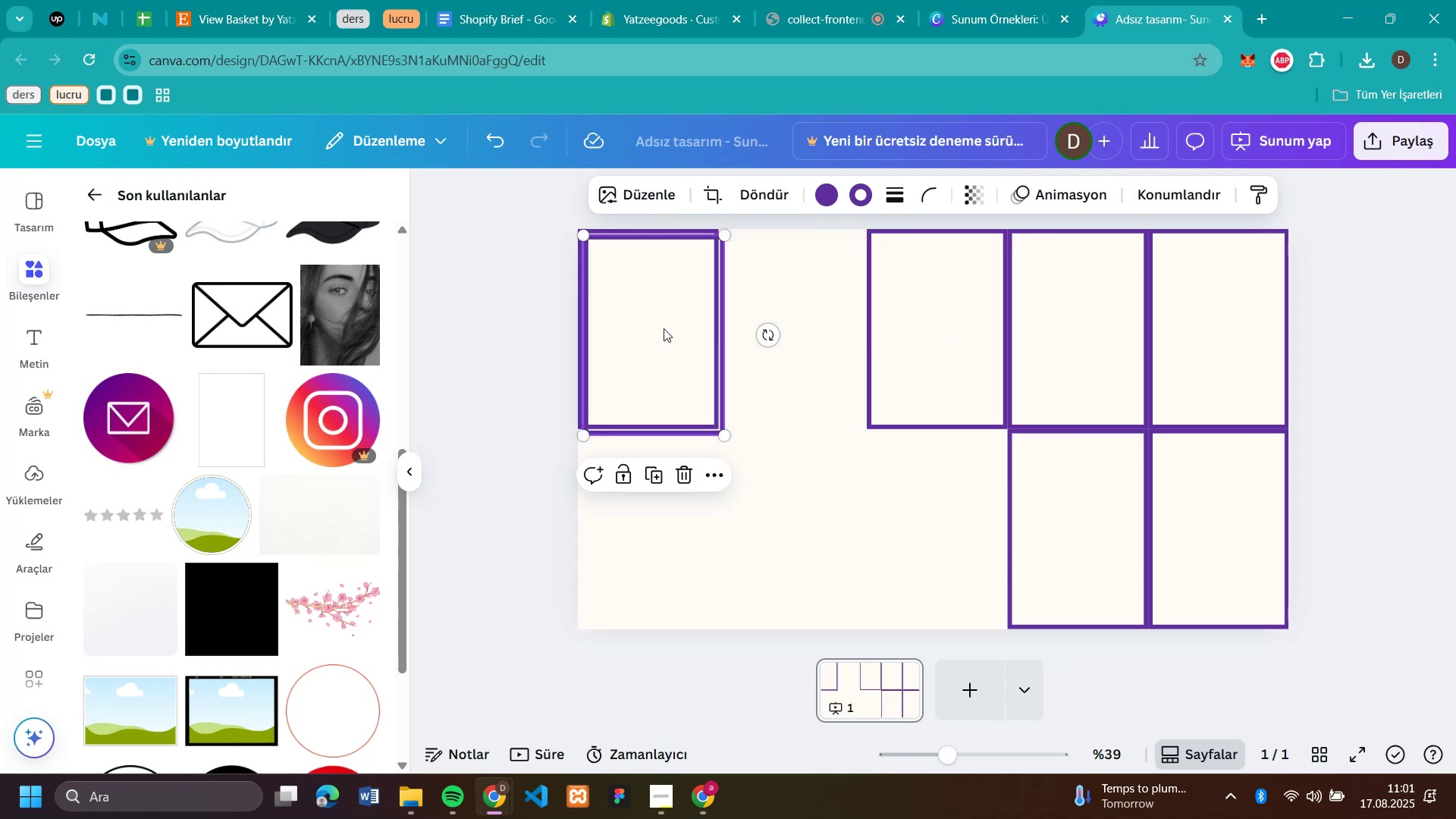 
left_click_drag(start_coordinate=[662, 328], to_coordinate=[801, 320])
 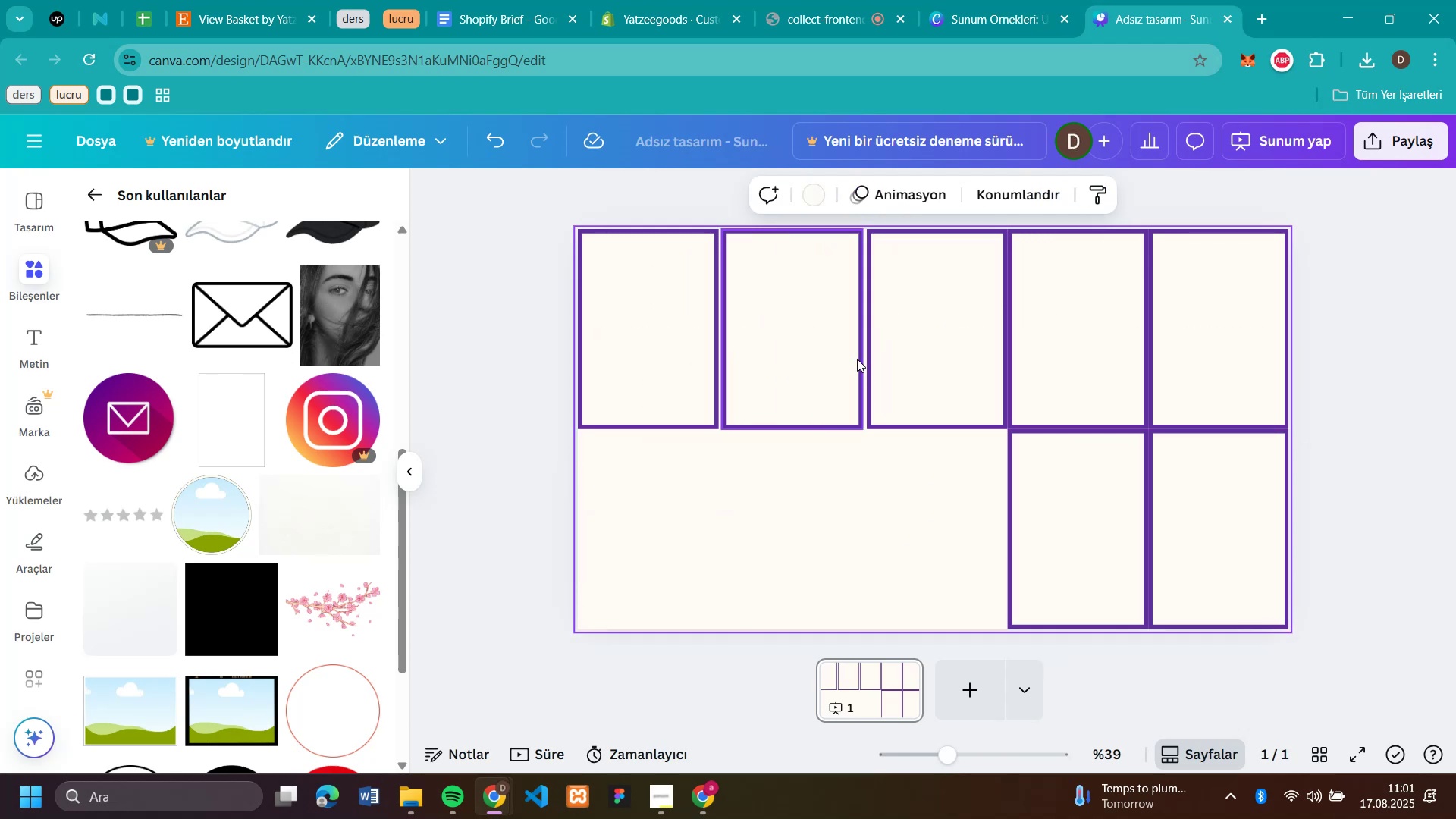 
left_click([794, 364])
 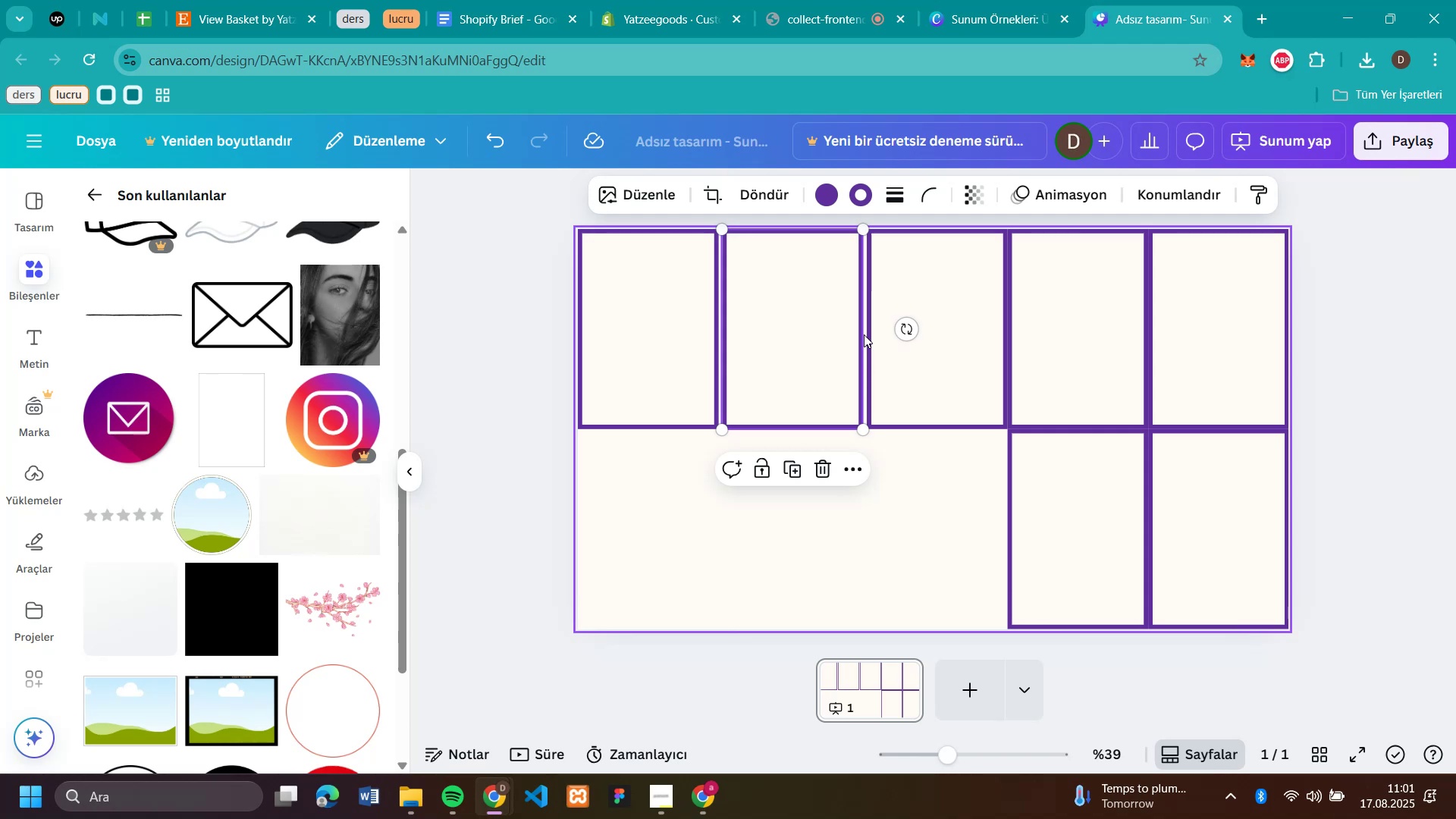 
left_click([864, 334])
 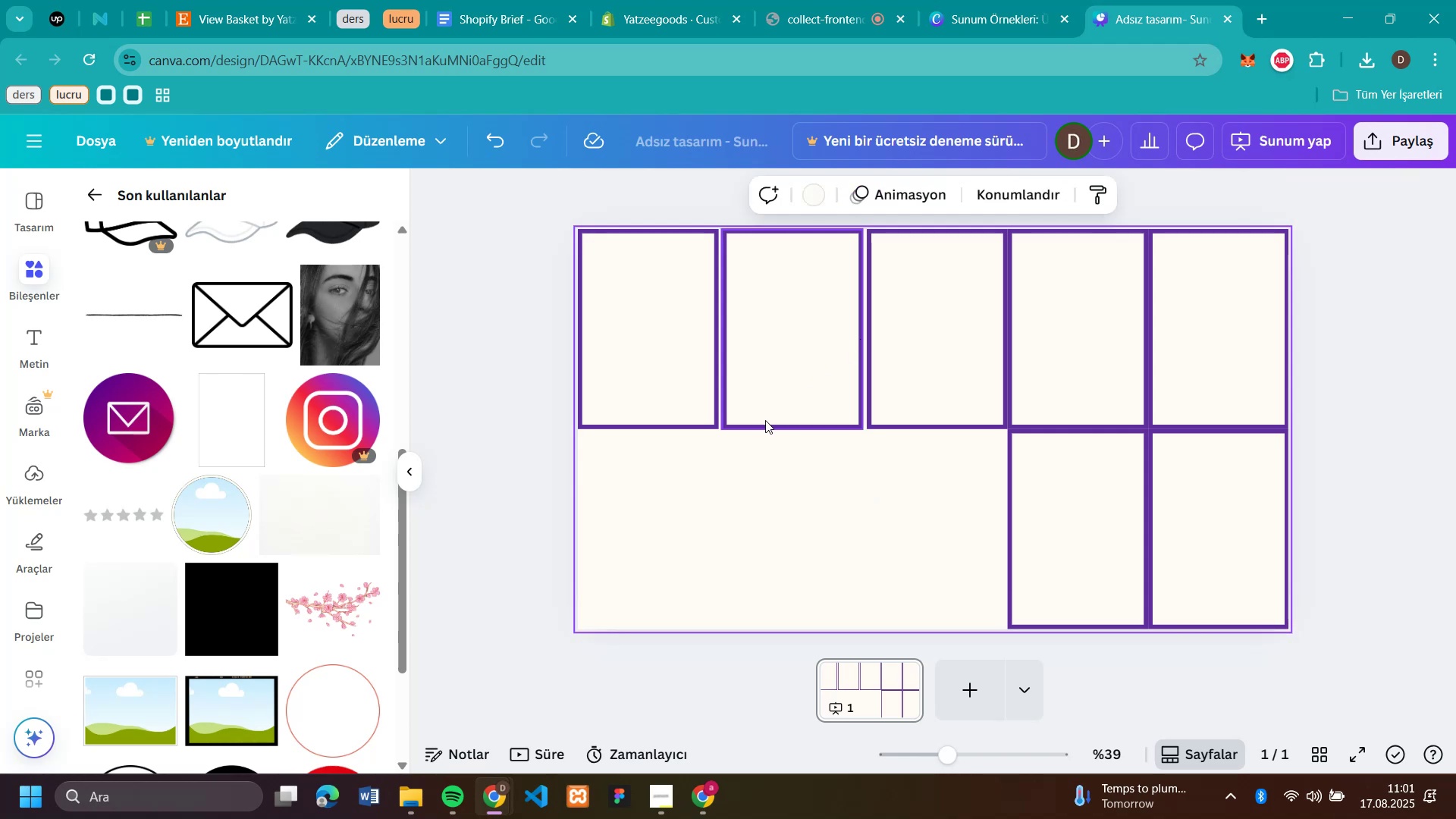 
key(Control+V)
 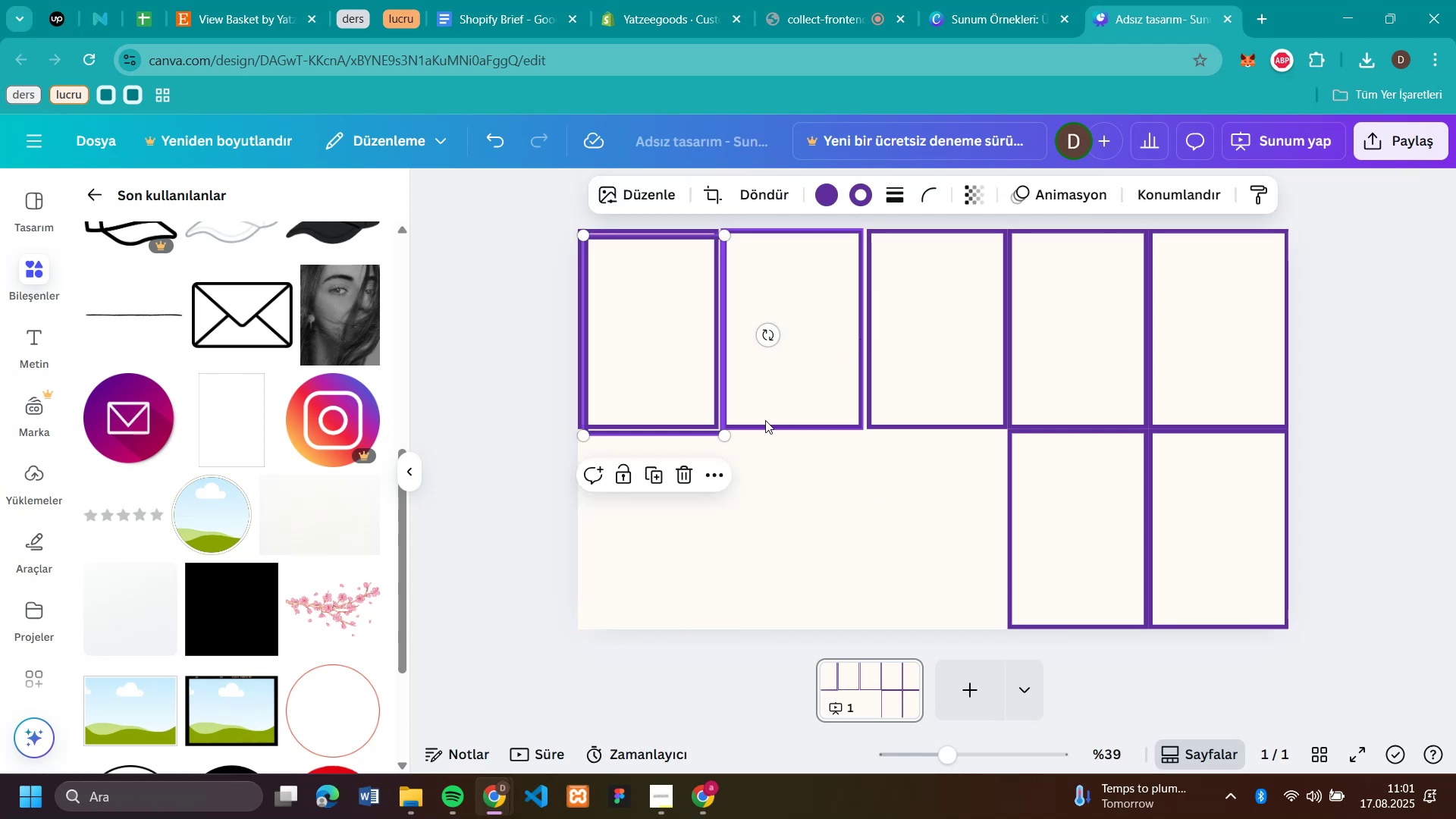 
key(Control+V)
 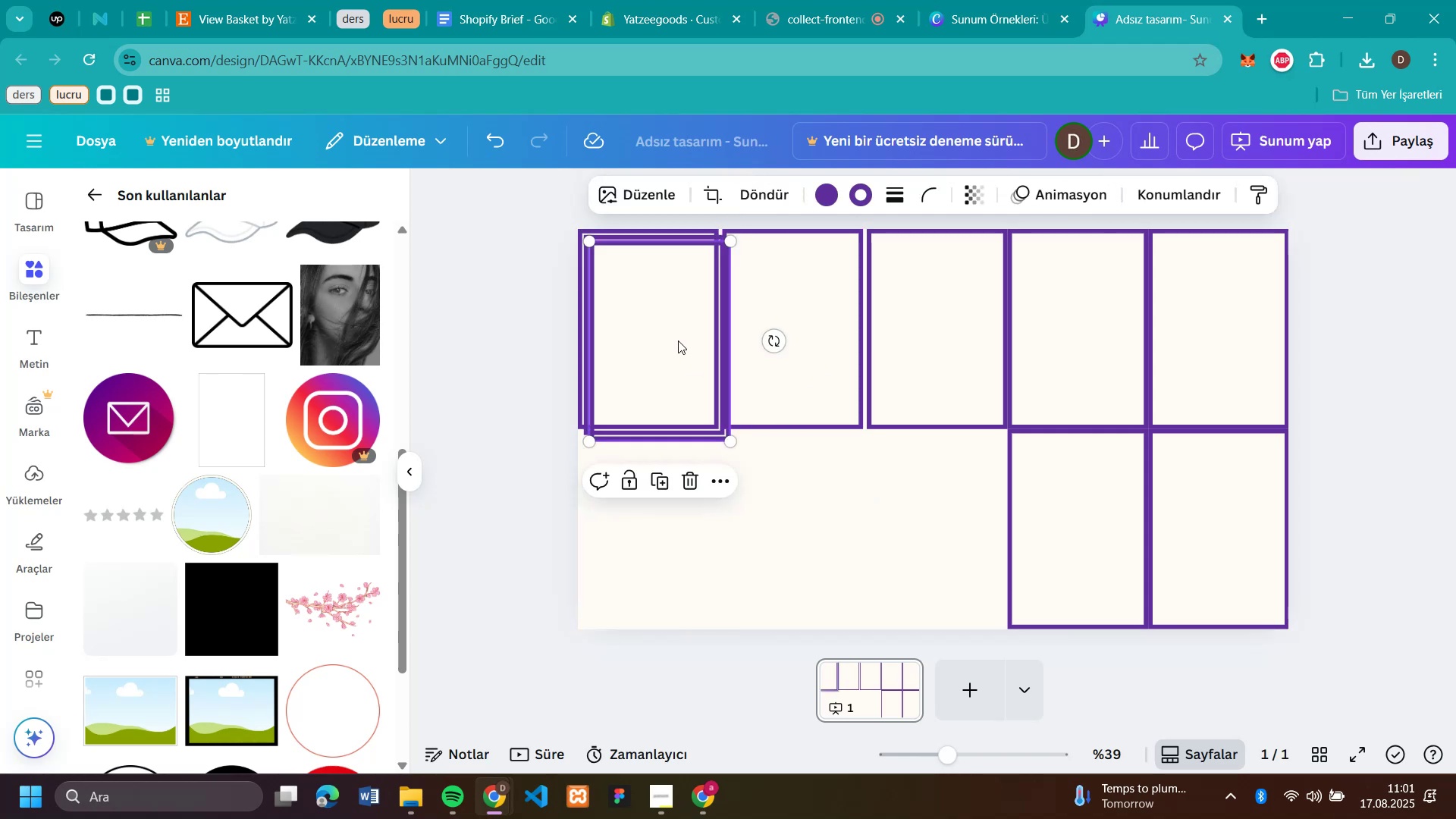 
left_click_drag(start_coordinate=[679, 340], to_coordinate=[957, 526])
 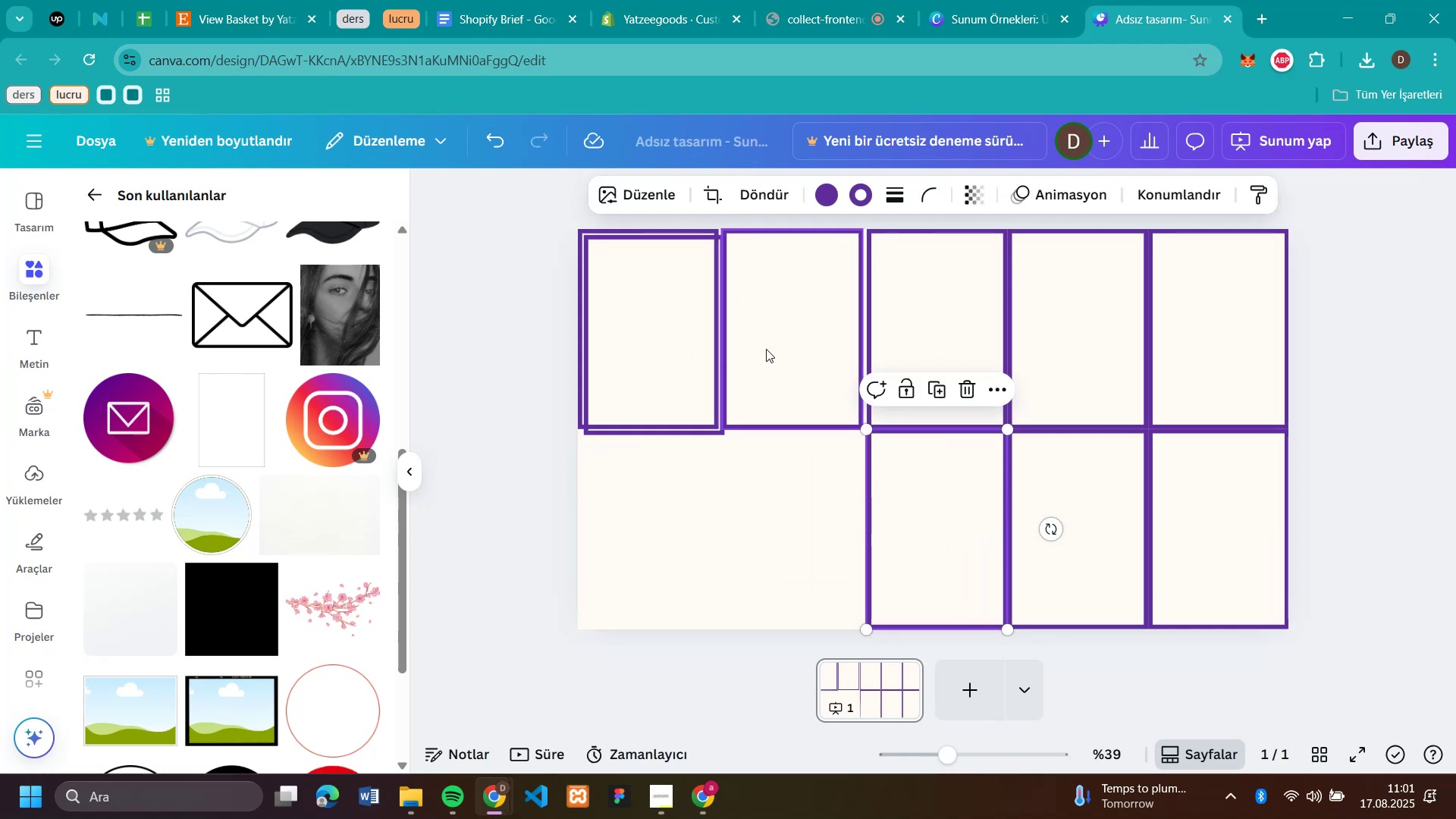 
left_click_drag(start_coordinate=[766, 349], to_coordinate=[774, 543])
 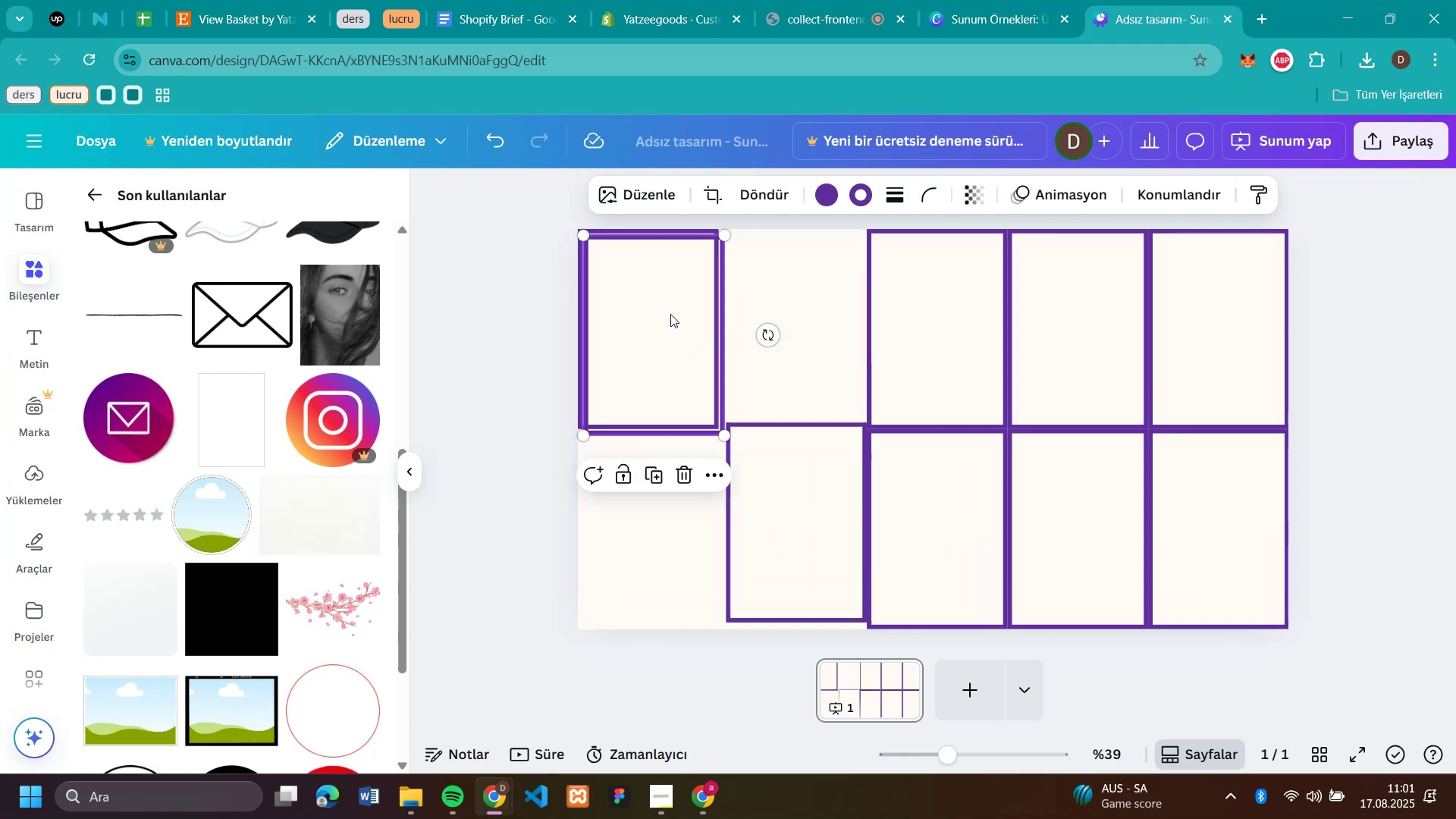 
left_click_drag(start_coordinate=[670, 314], to_coordinate=[817, 306])
 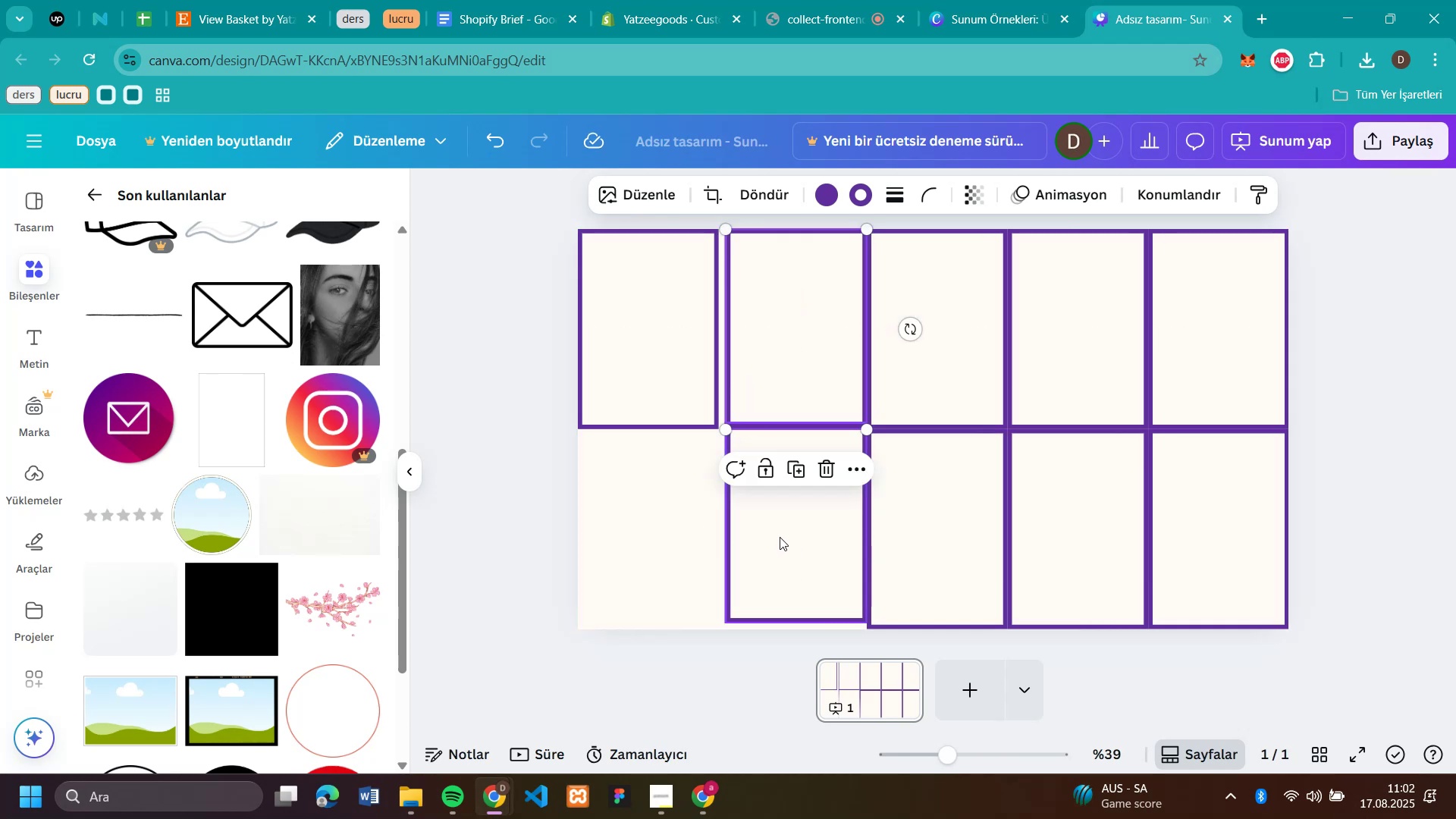 
left_click_drag(start_coordinate=[784, 534], to_coordinate=[787, 545])
 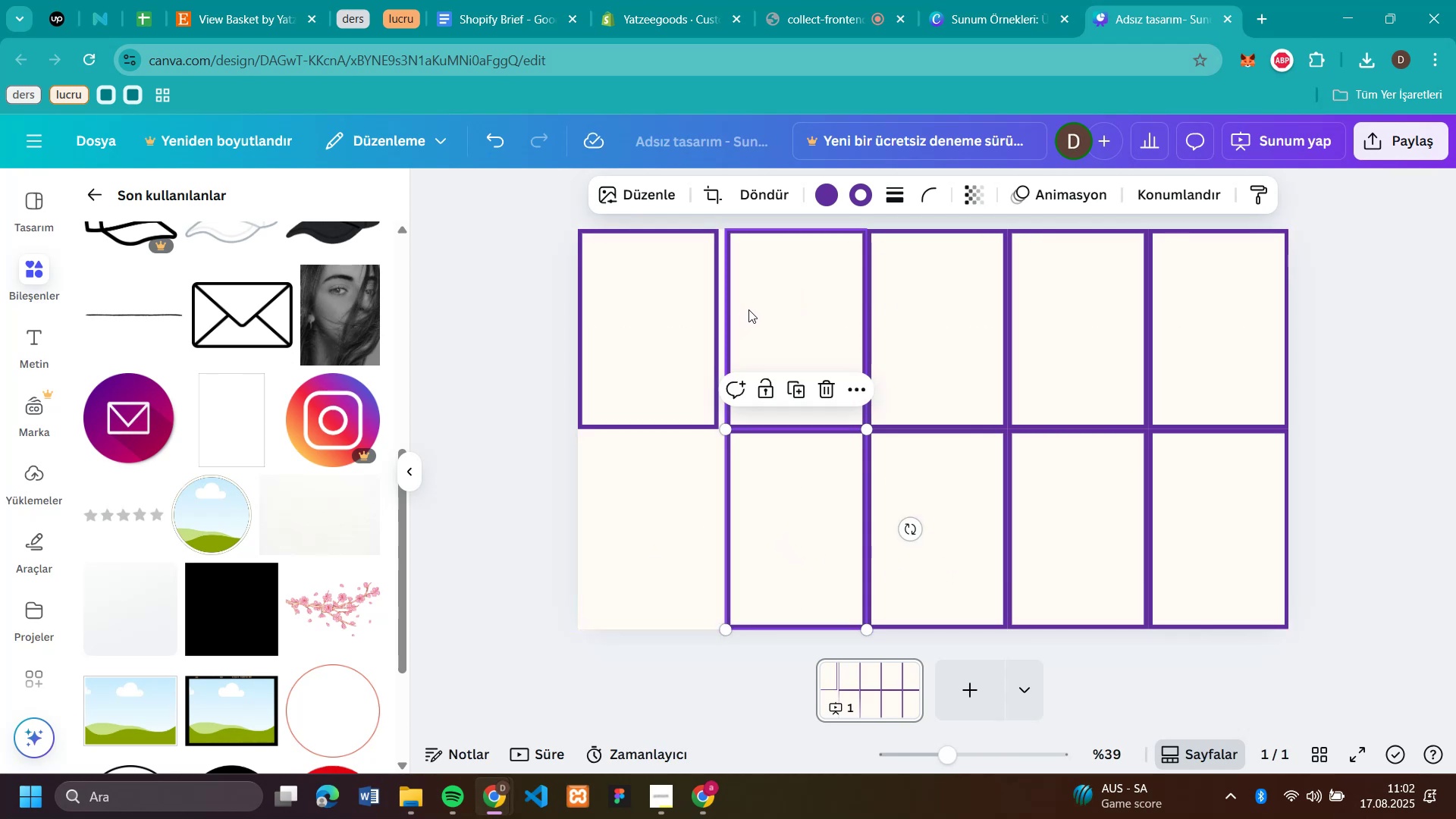 
left_click([657, 495])
 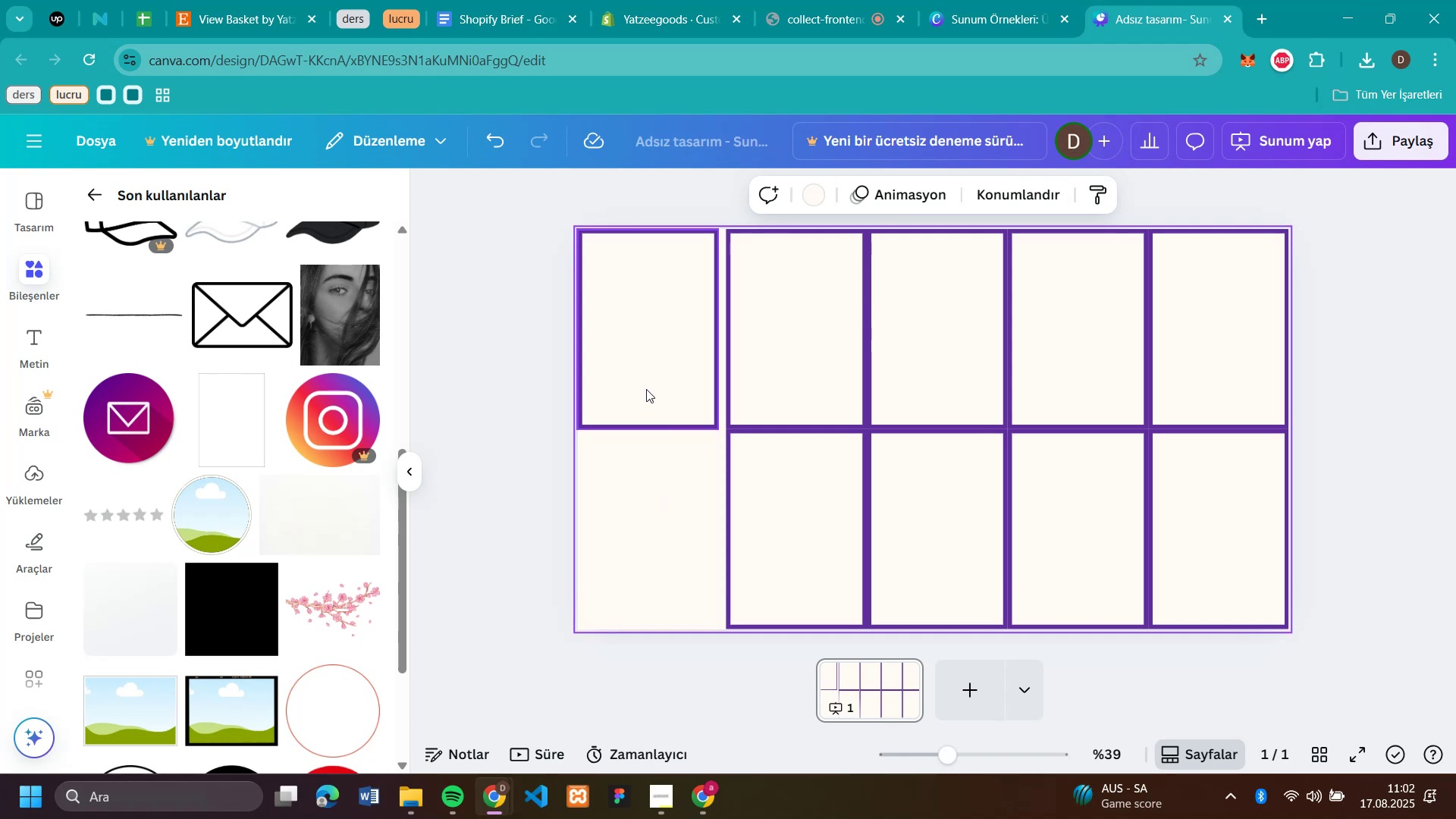 
left_click_drag(start_coordinate=[646, 388], to_coordinate=[654, 390])
 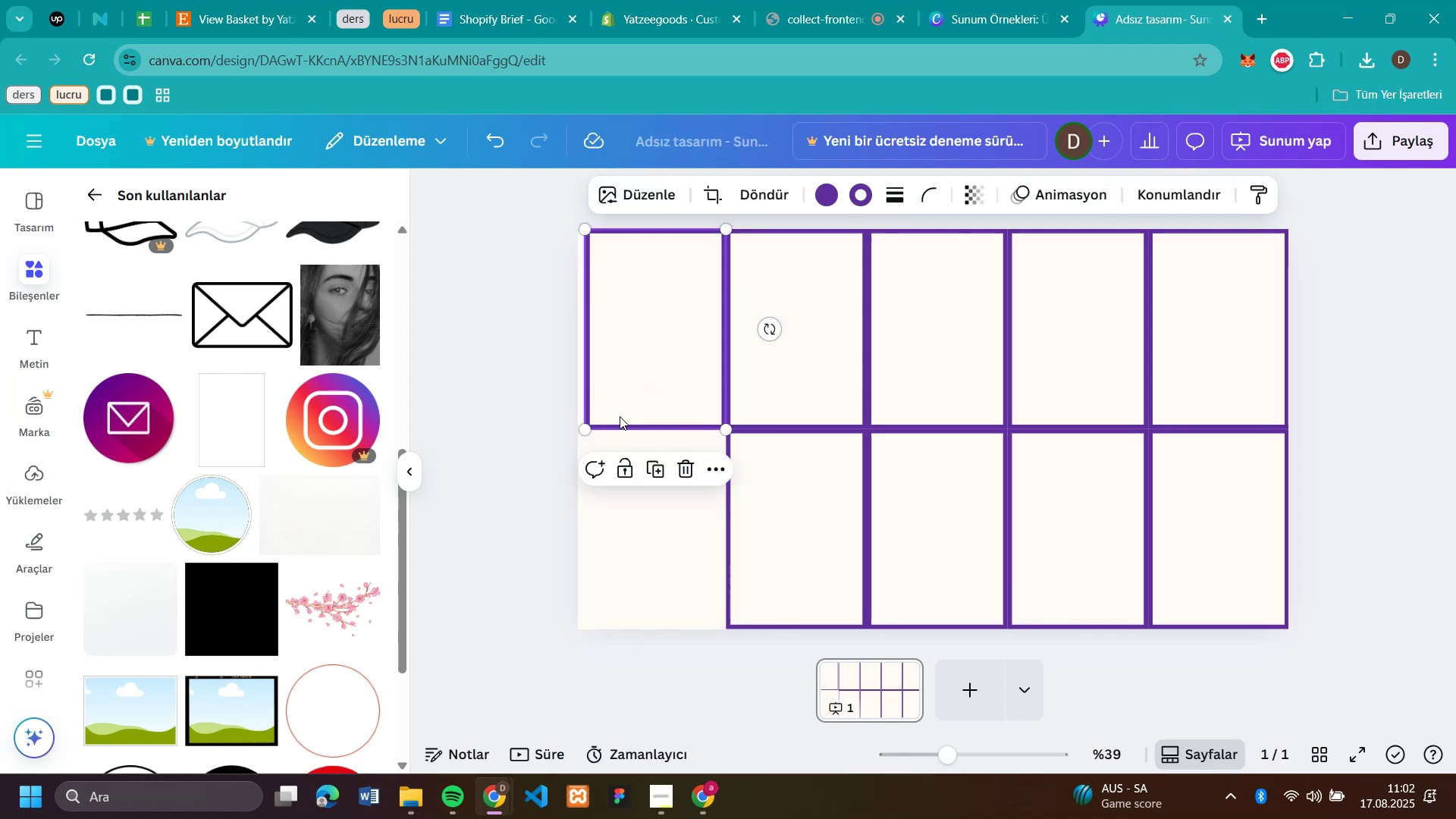 
key(Control+V)
 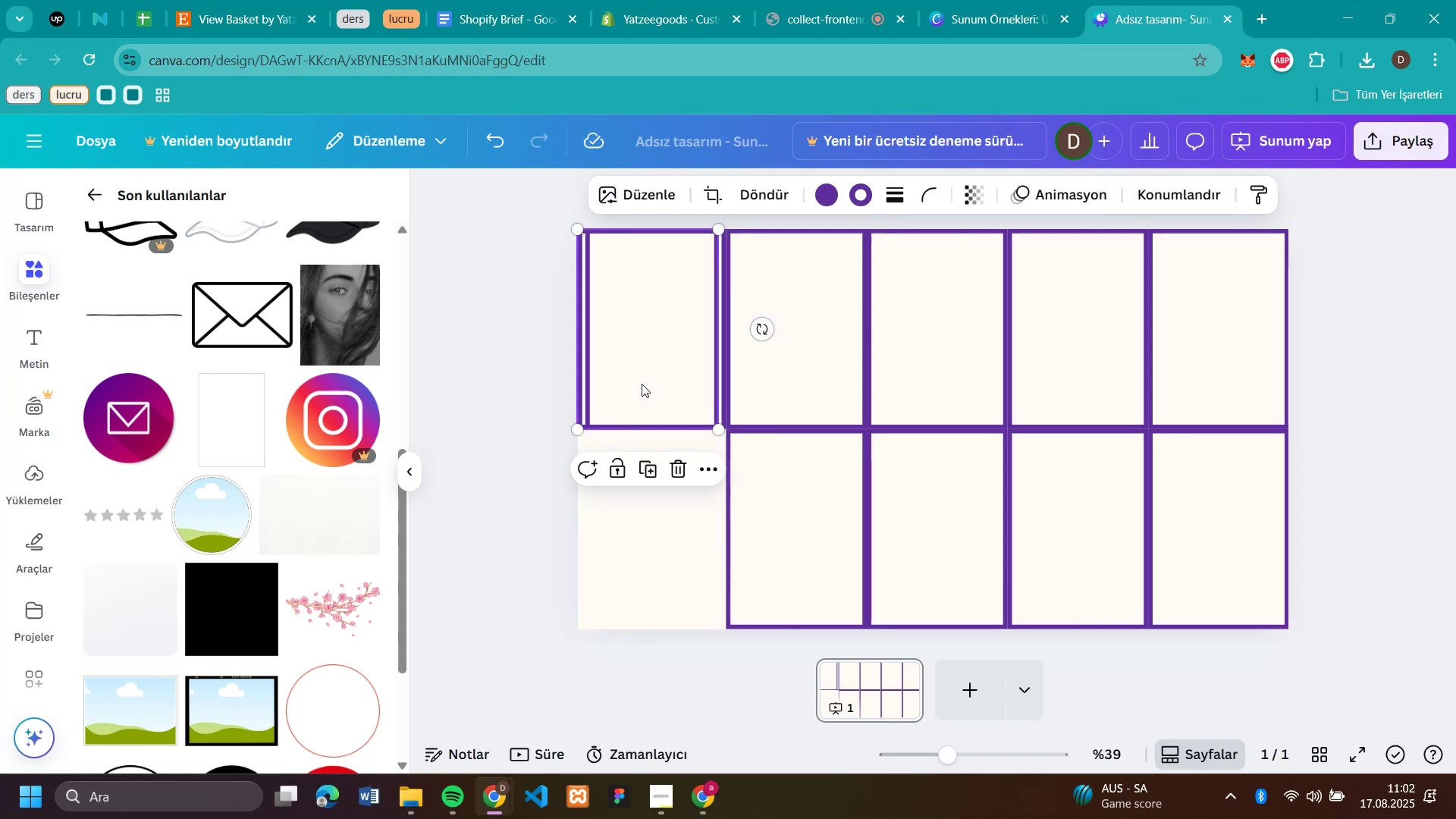 
left_click_drag(start_coordinate=[640, 381], to_coordinate=[650, 580])
 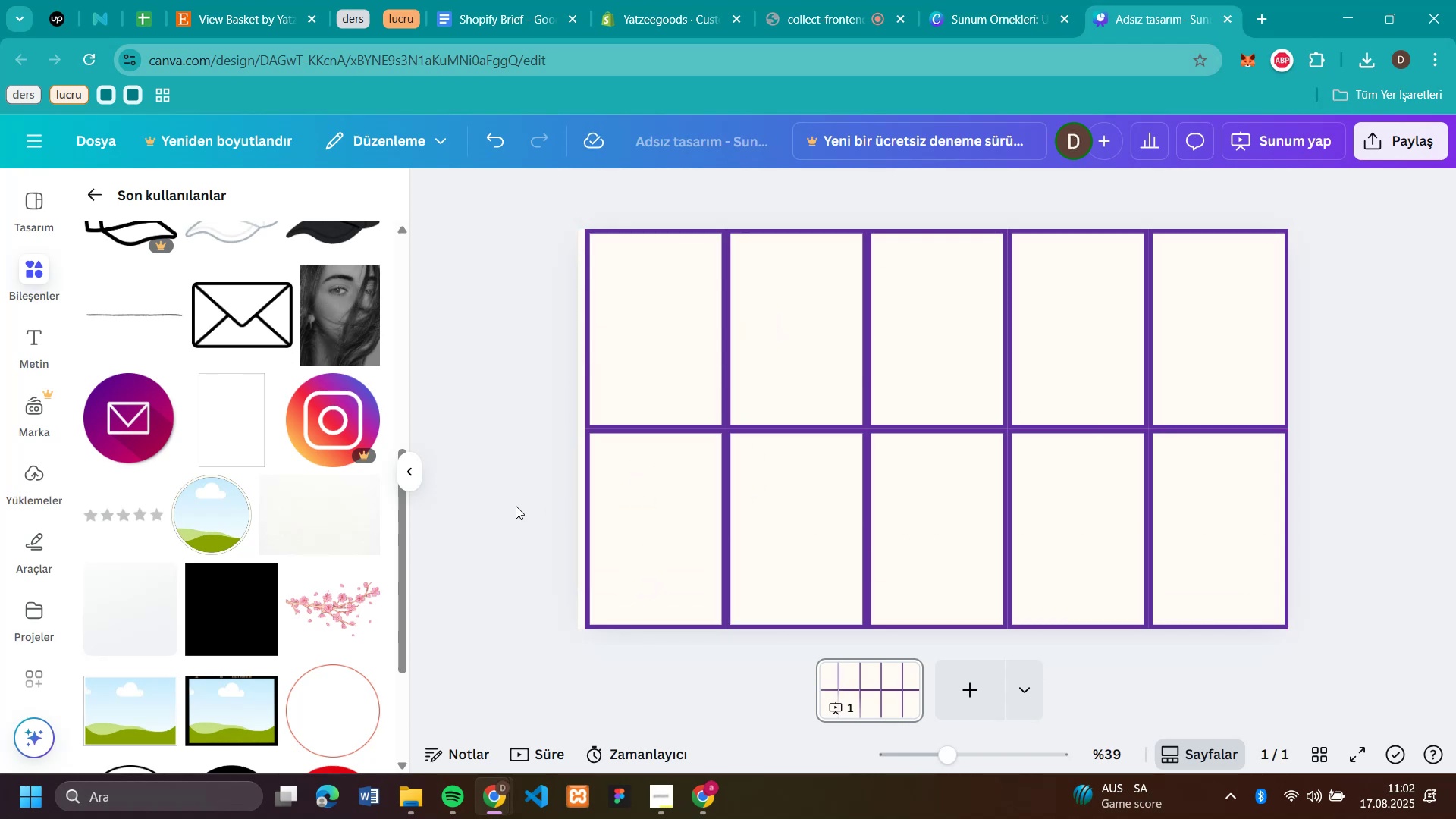 
left_click([516, 506])
 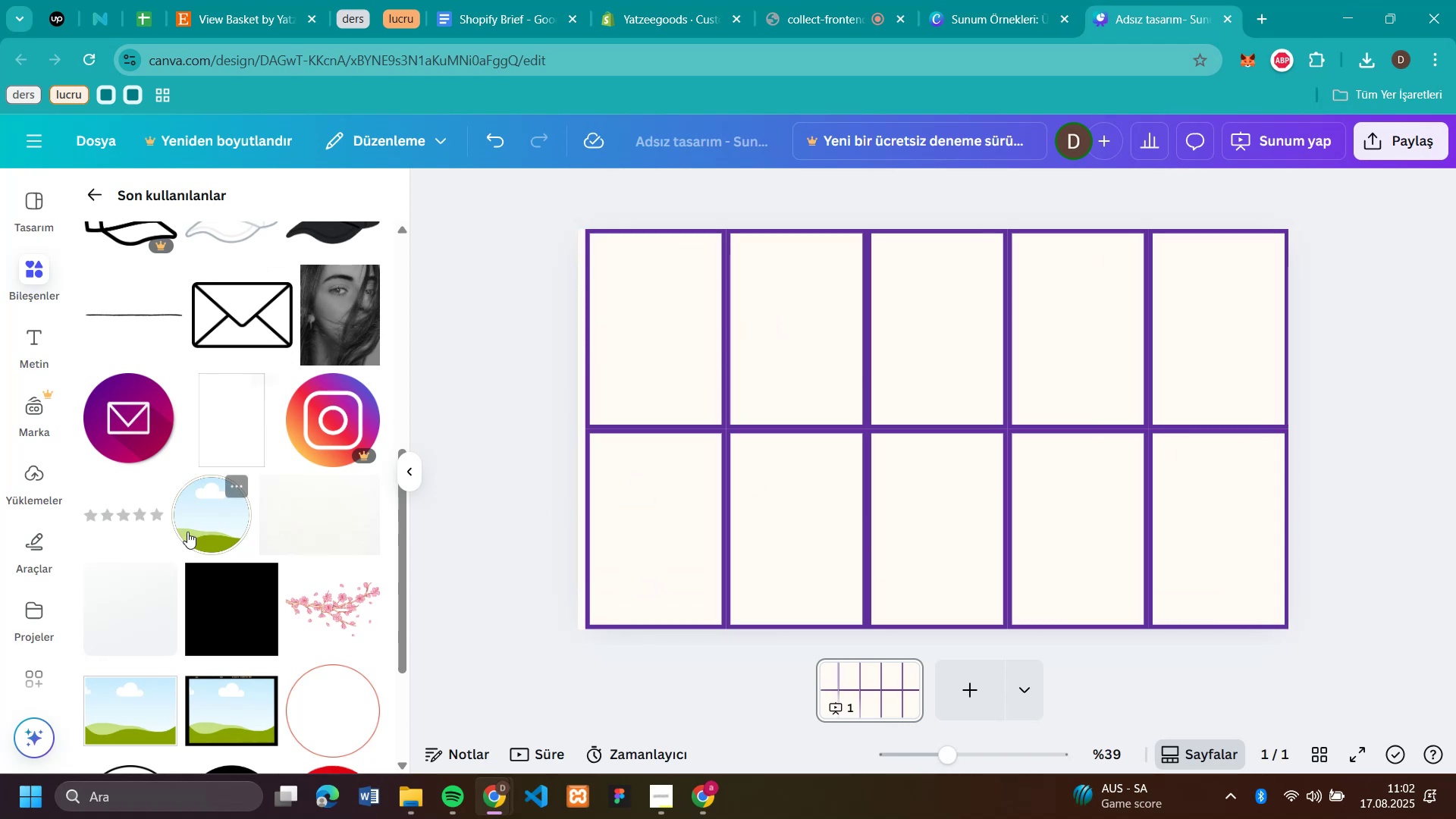 
left_click_drag(start_coordinate=[203, 513], to_coordinate=[616, 297])
 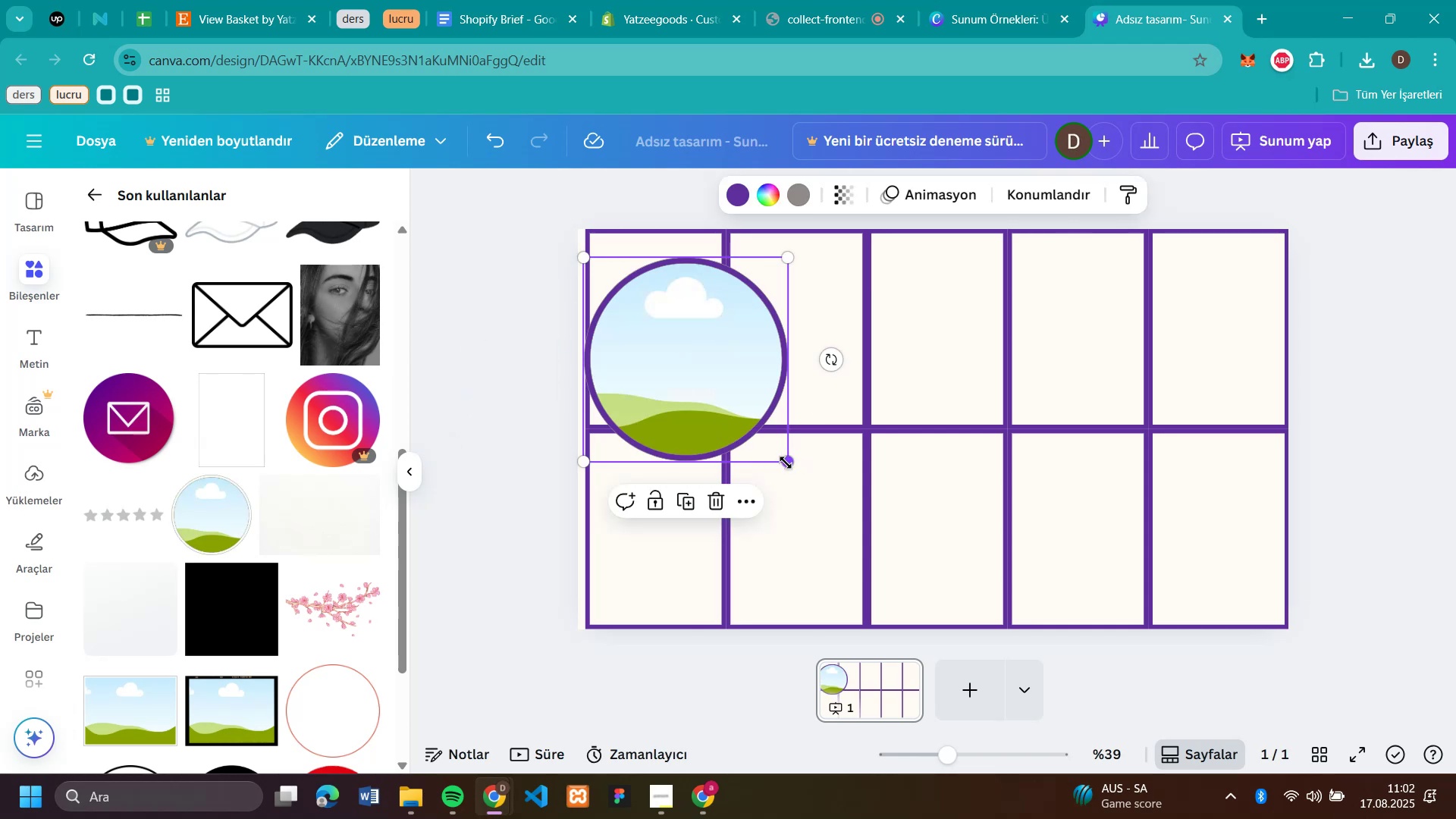 
left_click_drag(start_coordinate=[786, 463], to_coordinate=[642, 284])
 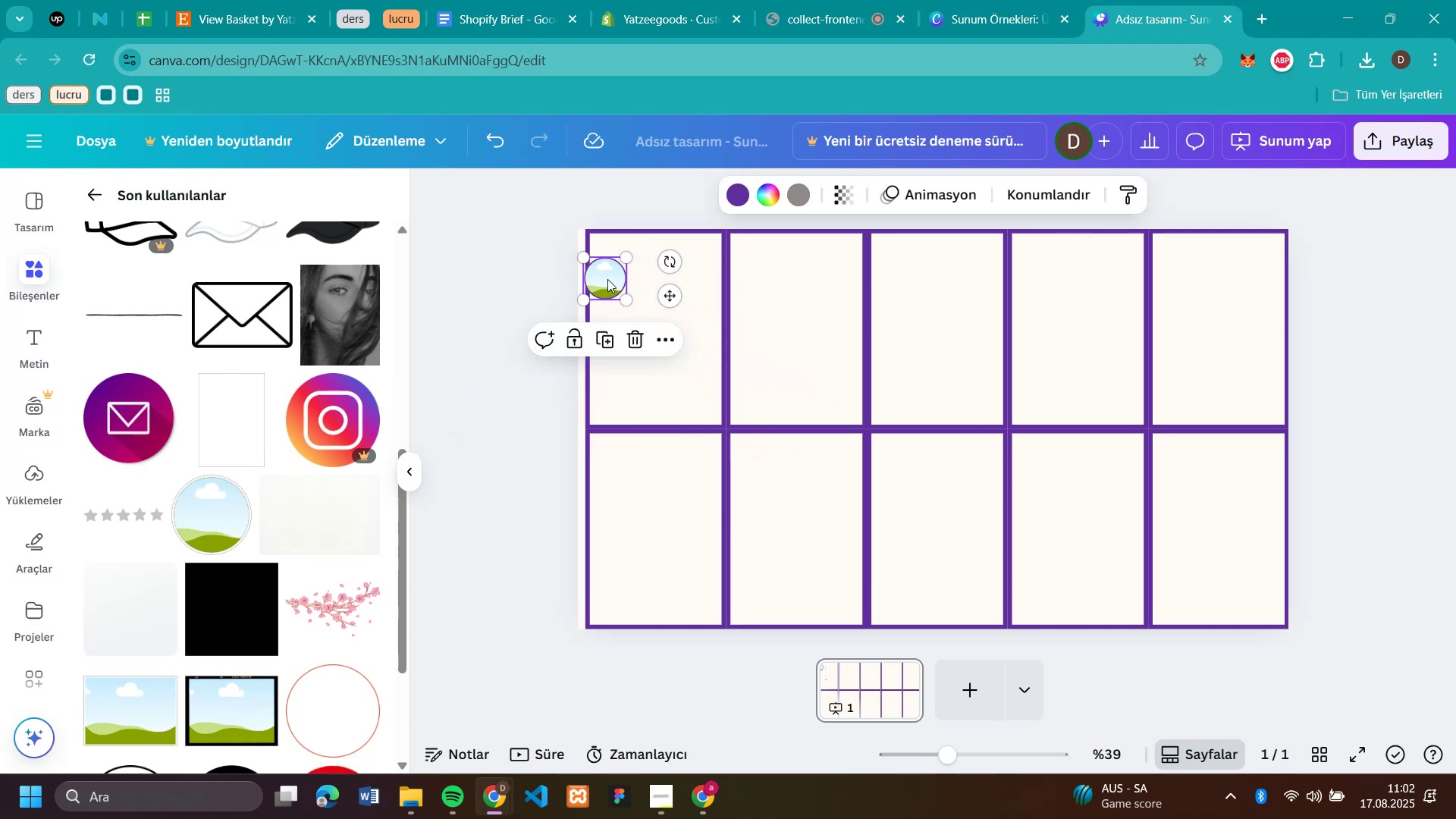 
left_click_drag(start_coordinate=[608, 278], to_coordinate=[655, 266])
 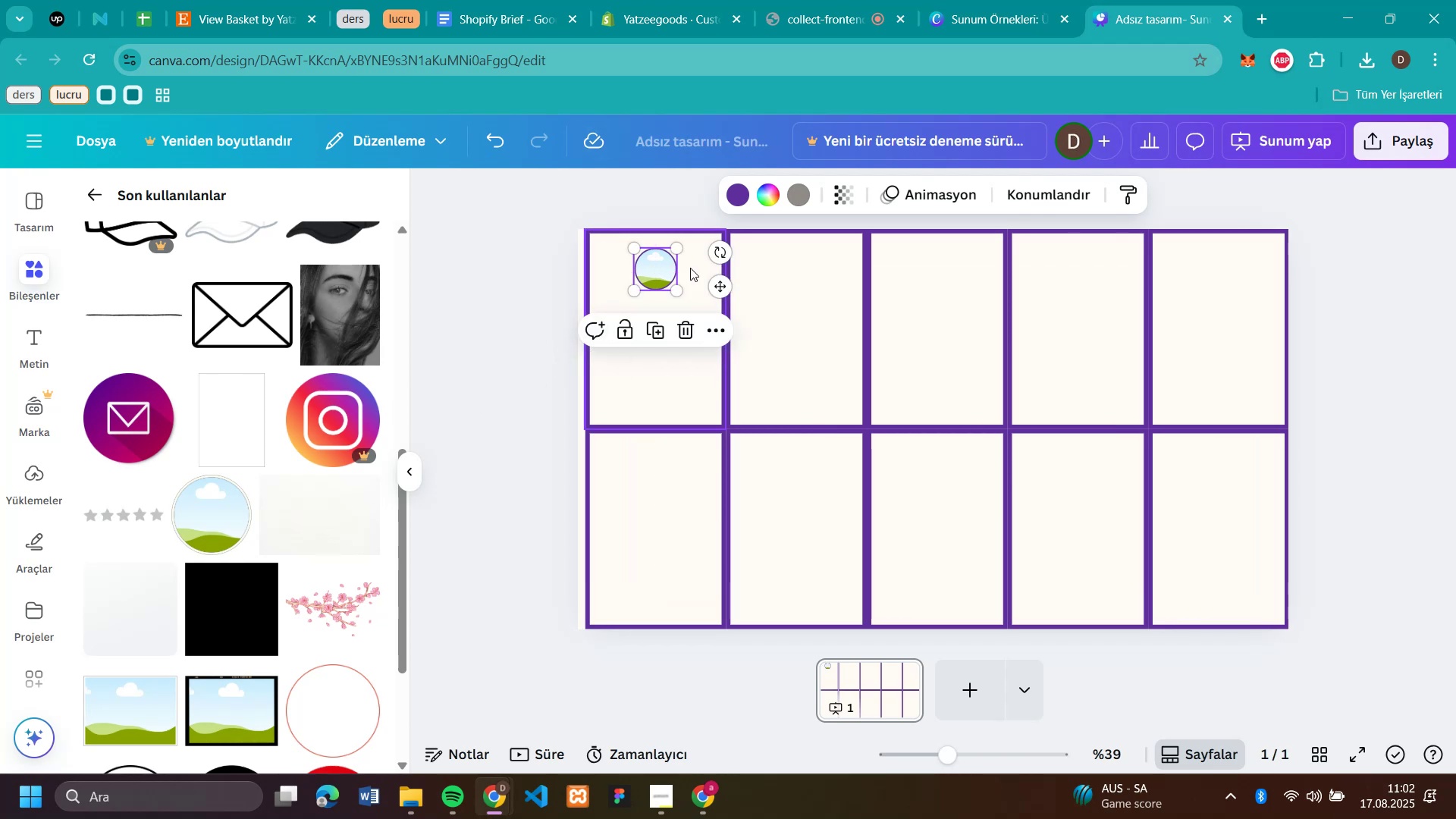 
left_click([658, 264])
 